 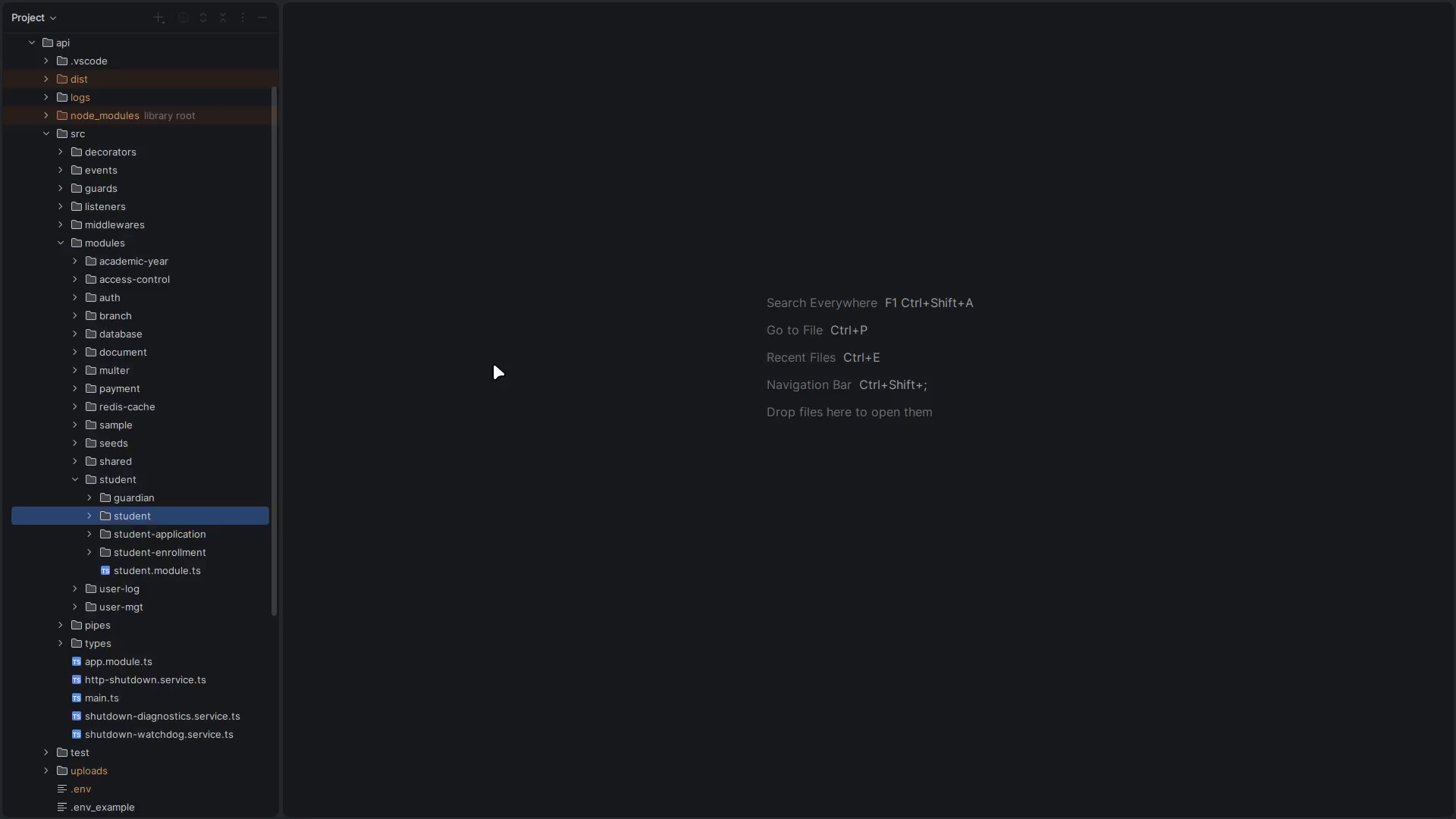 
key(Alt+Control+ArrowLeft)
 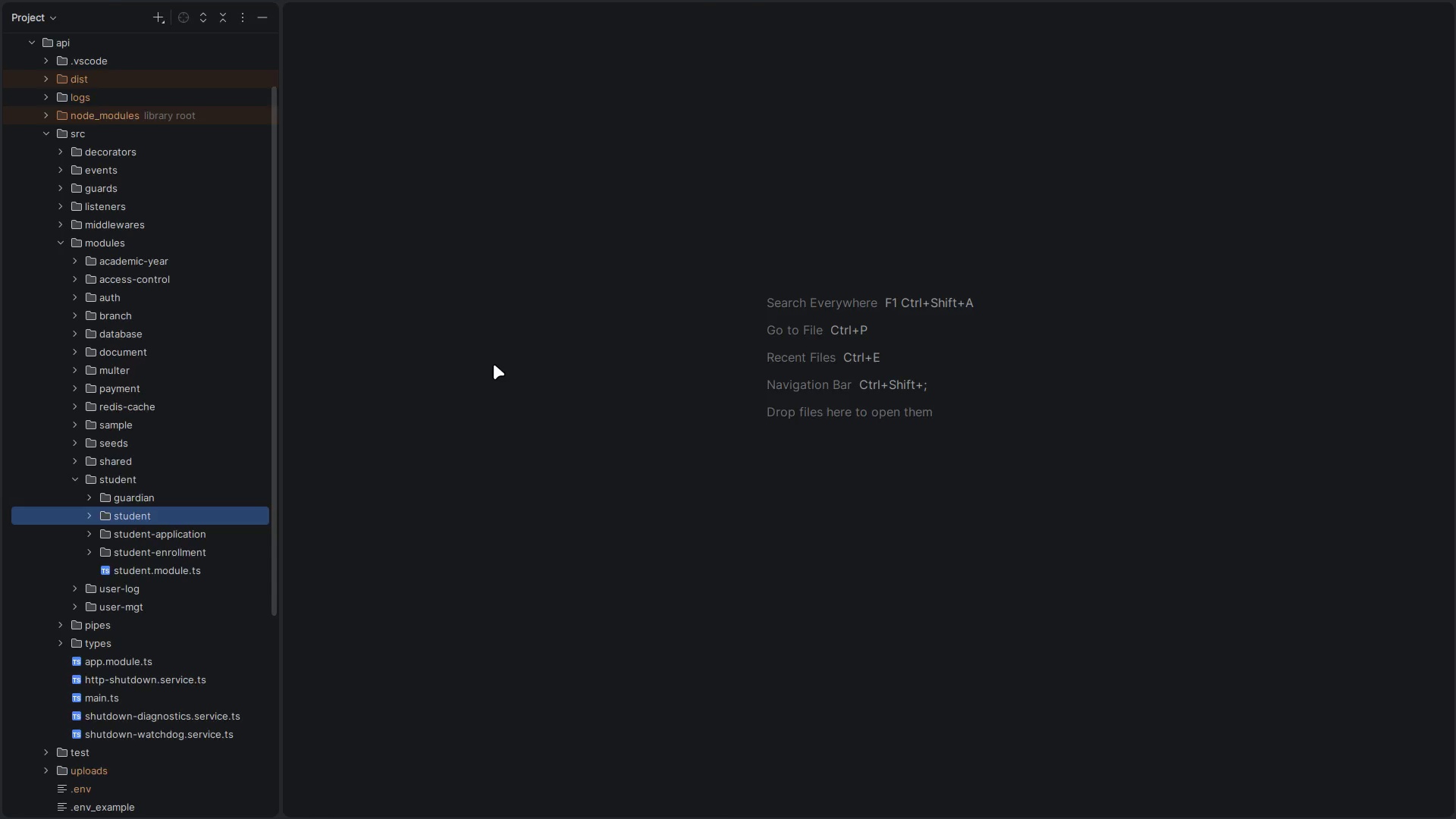 
mouse_move([34, 314])
 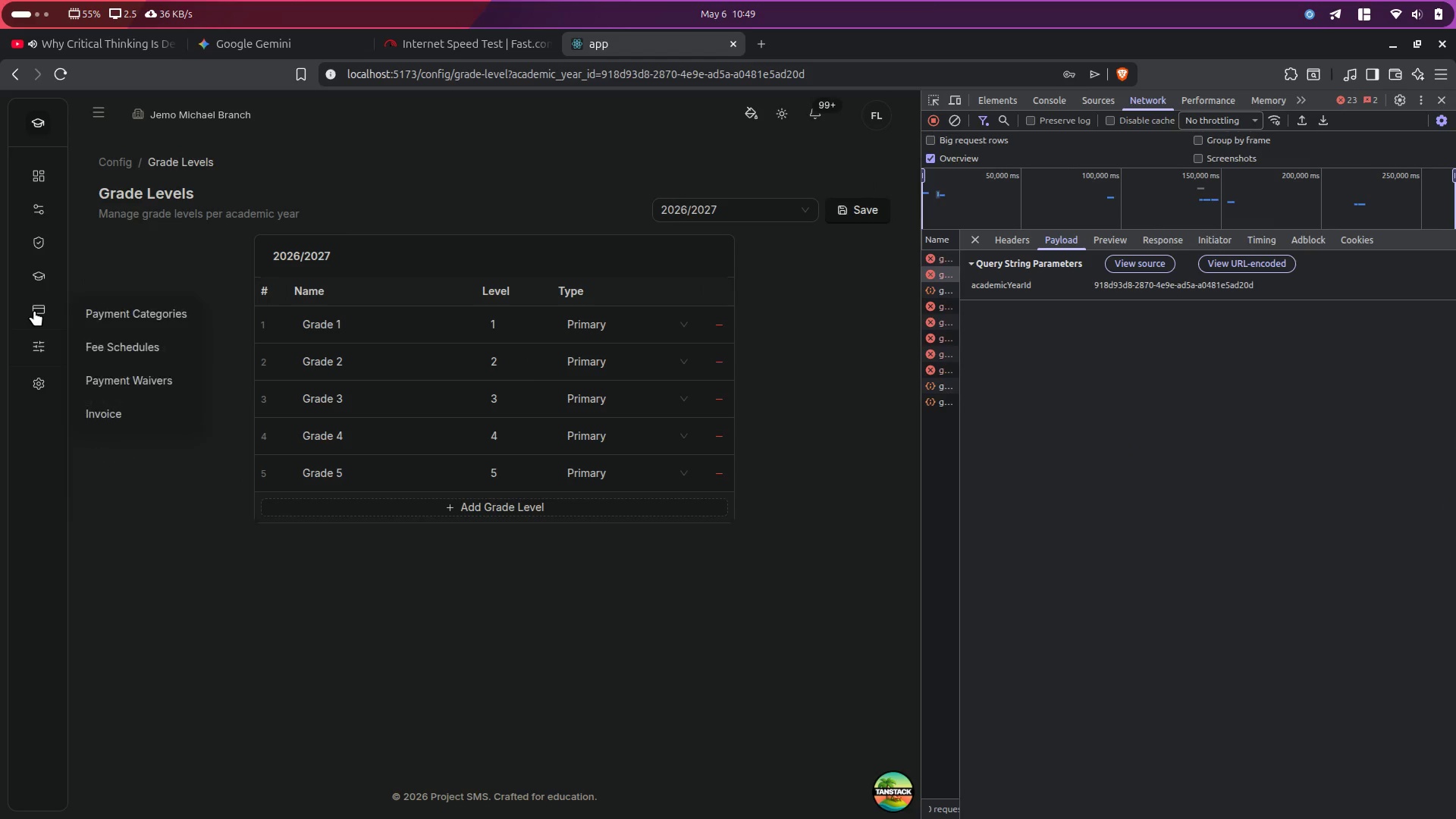 
mouse_move([37, 330])
 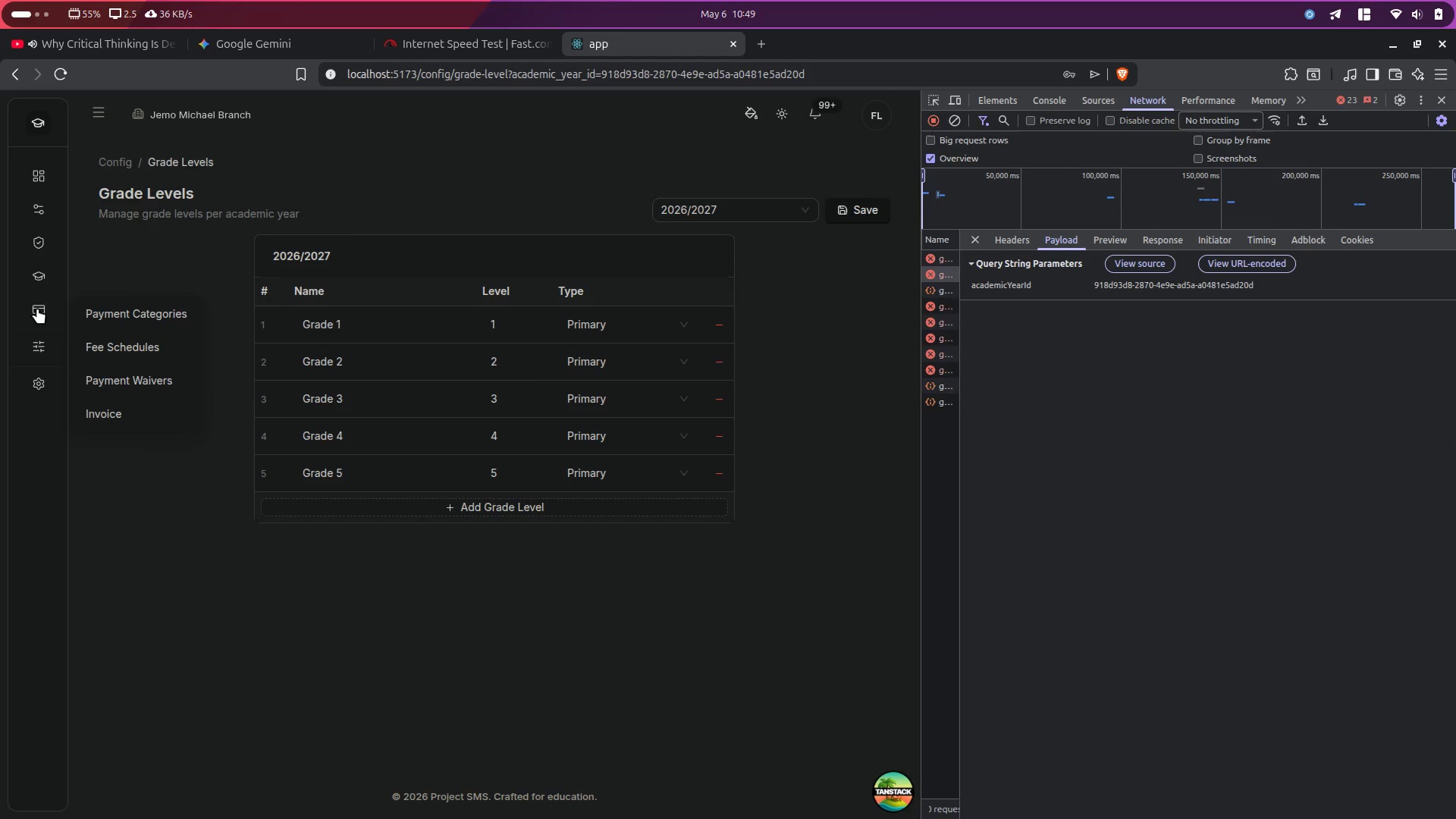 
left_click([123, 314])
 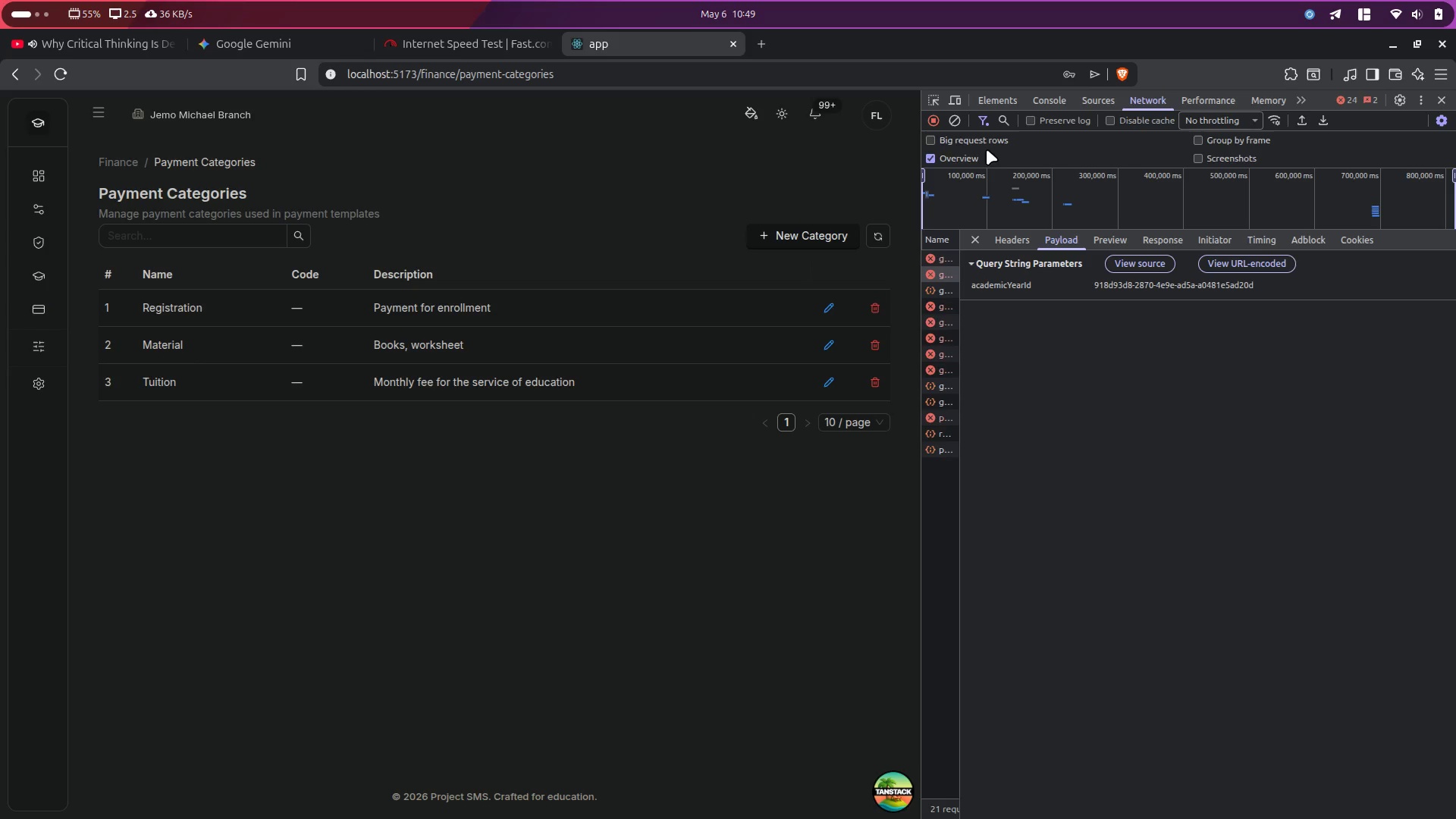 
left_click([949, 118])
 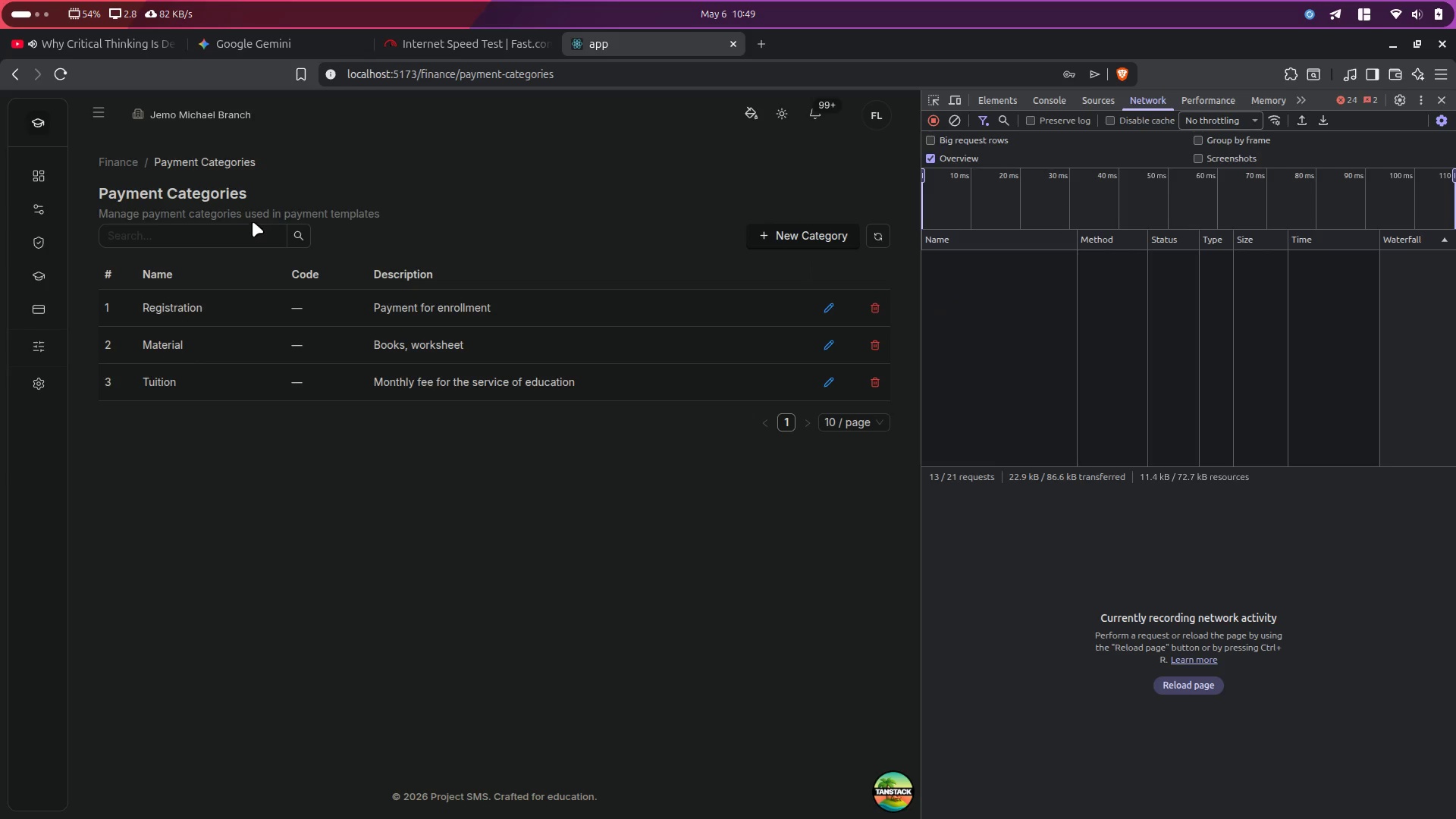 
left_click([216, 237])
 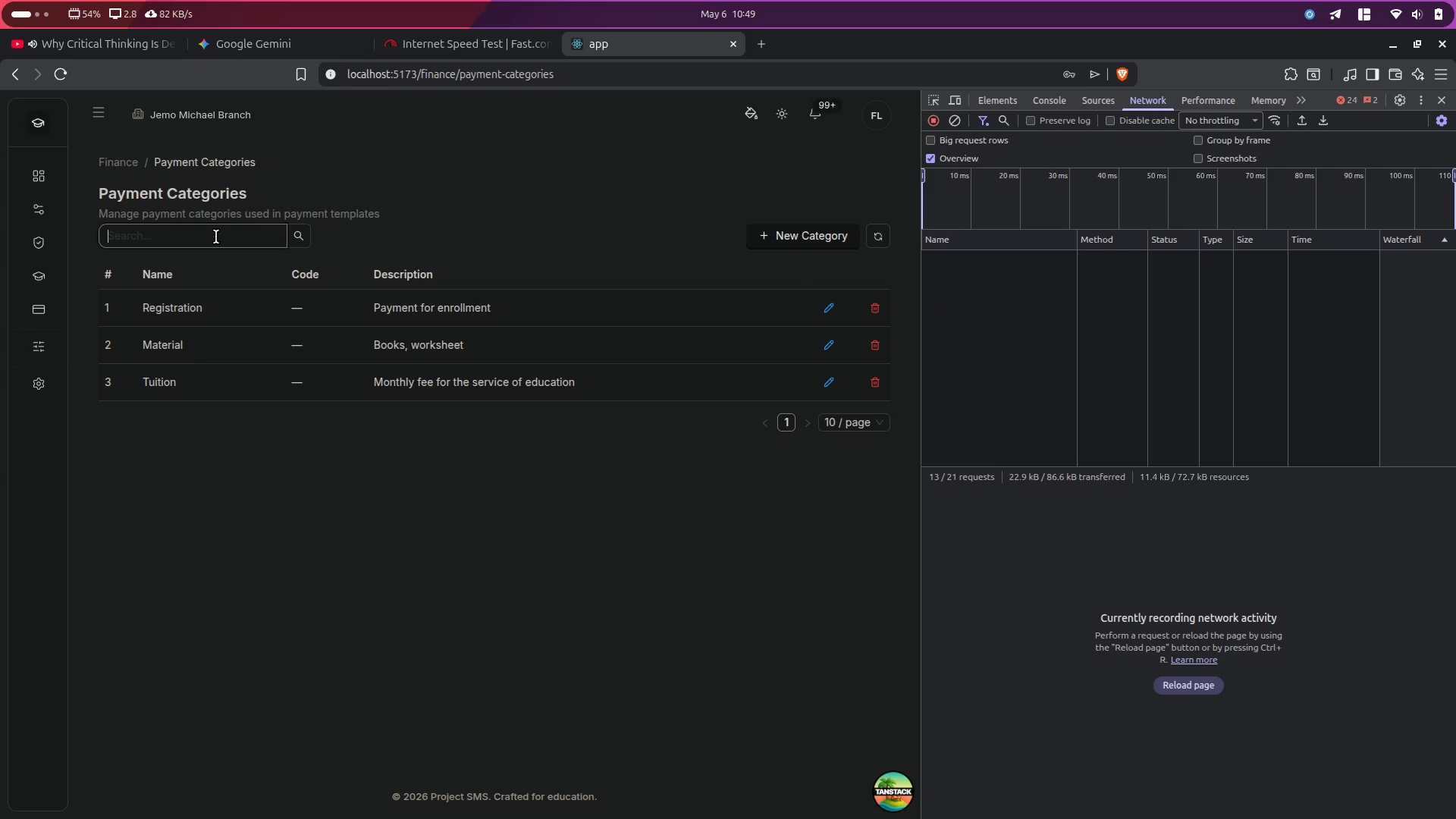 
type(registr)
 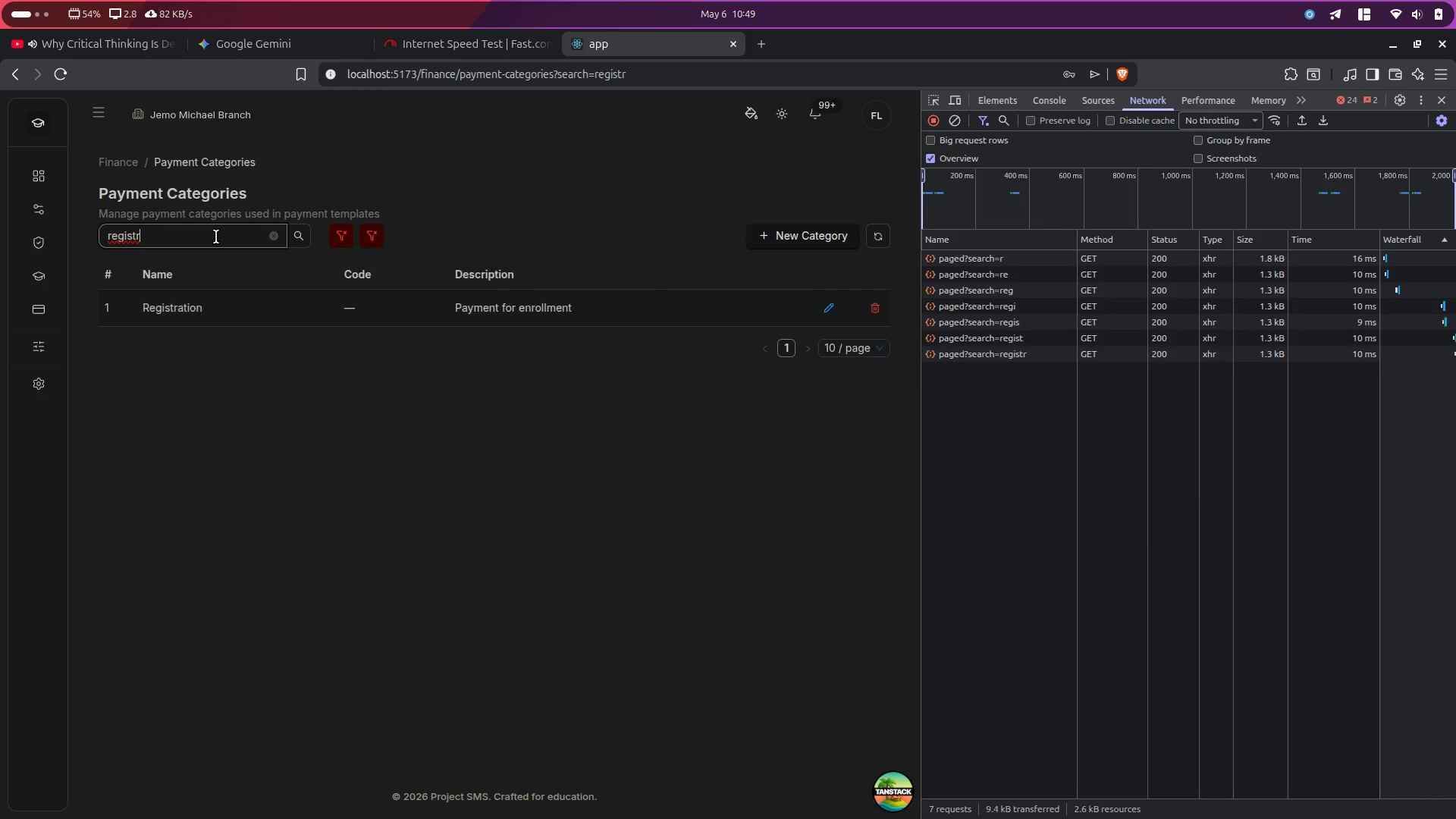 
key(Control+ControlLeft)
 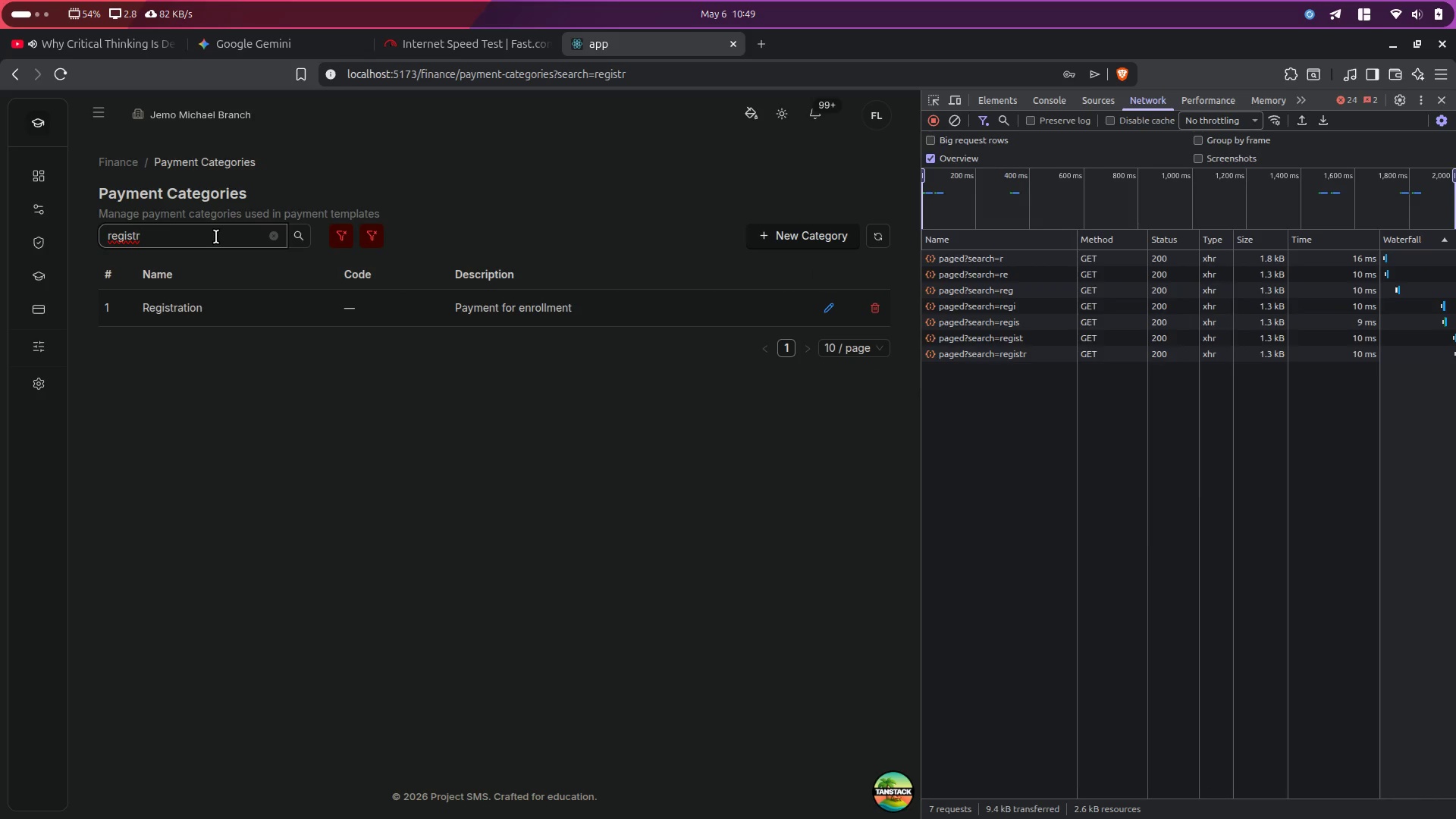 
key(Control+A)
 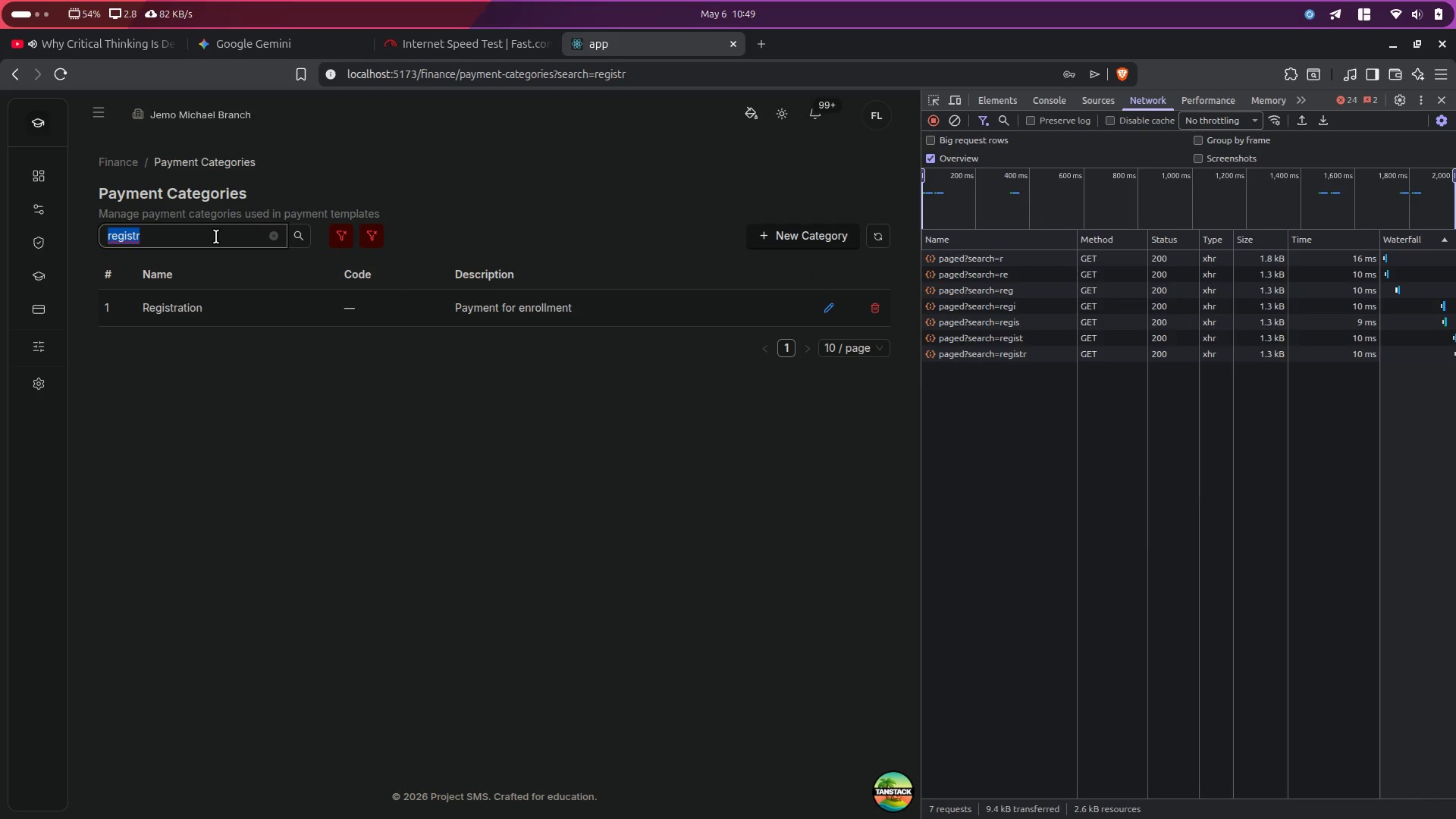 
key(Backspace)
 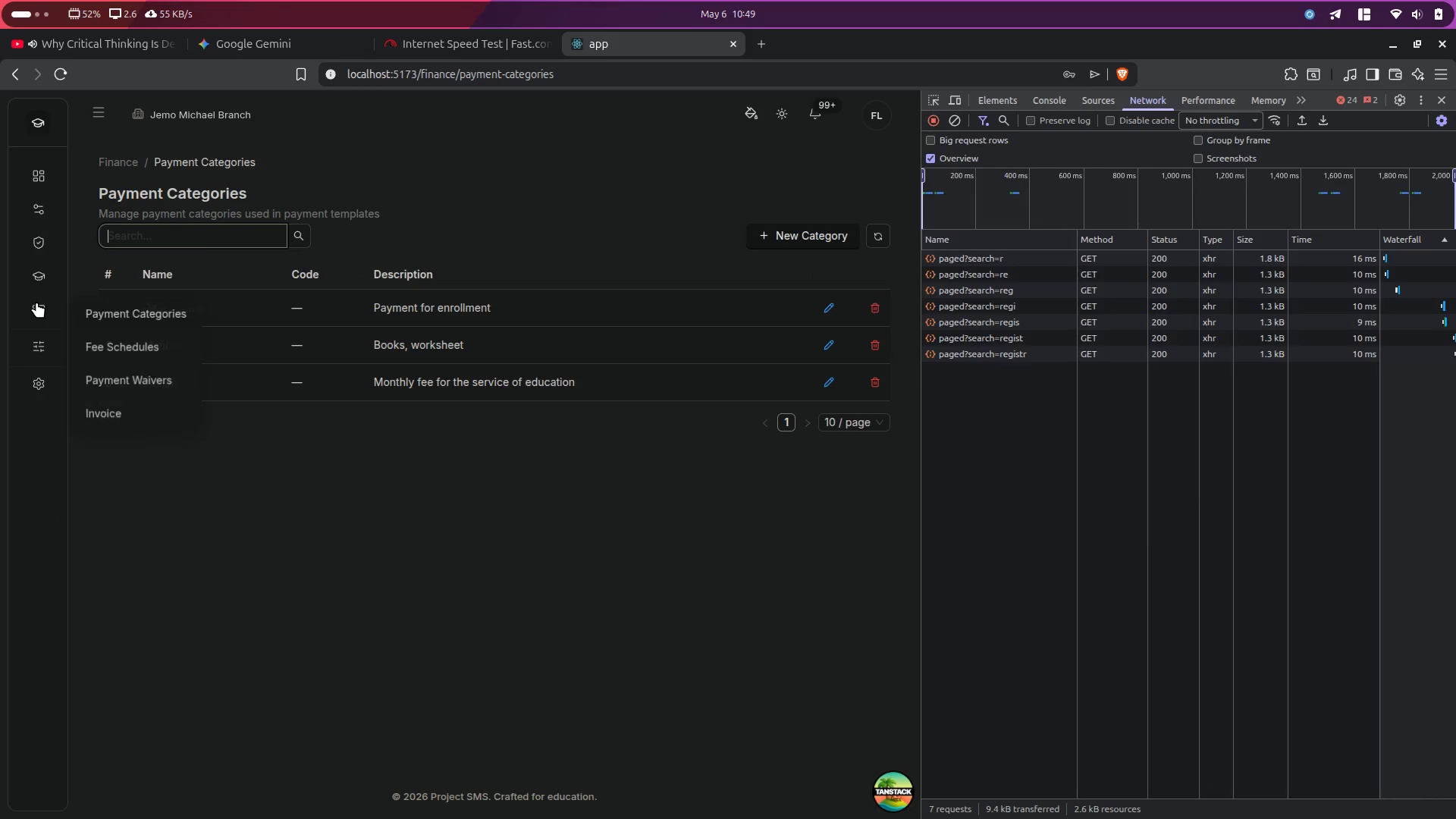 
double_click([123, 342])
 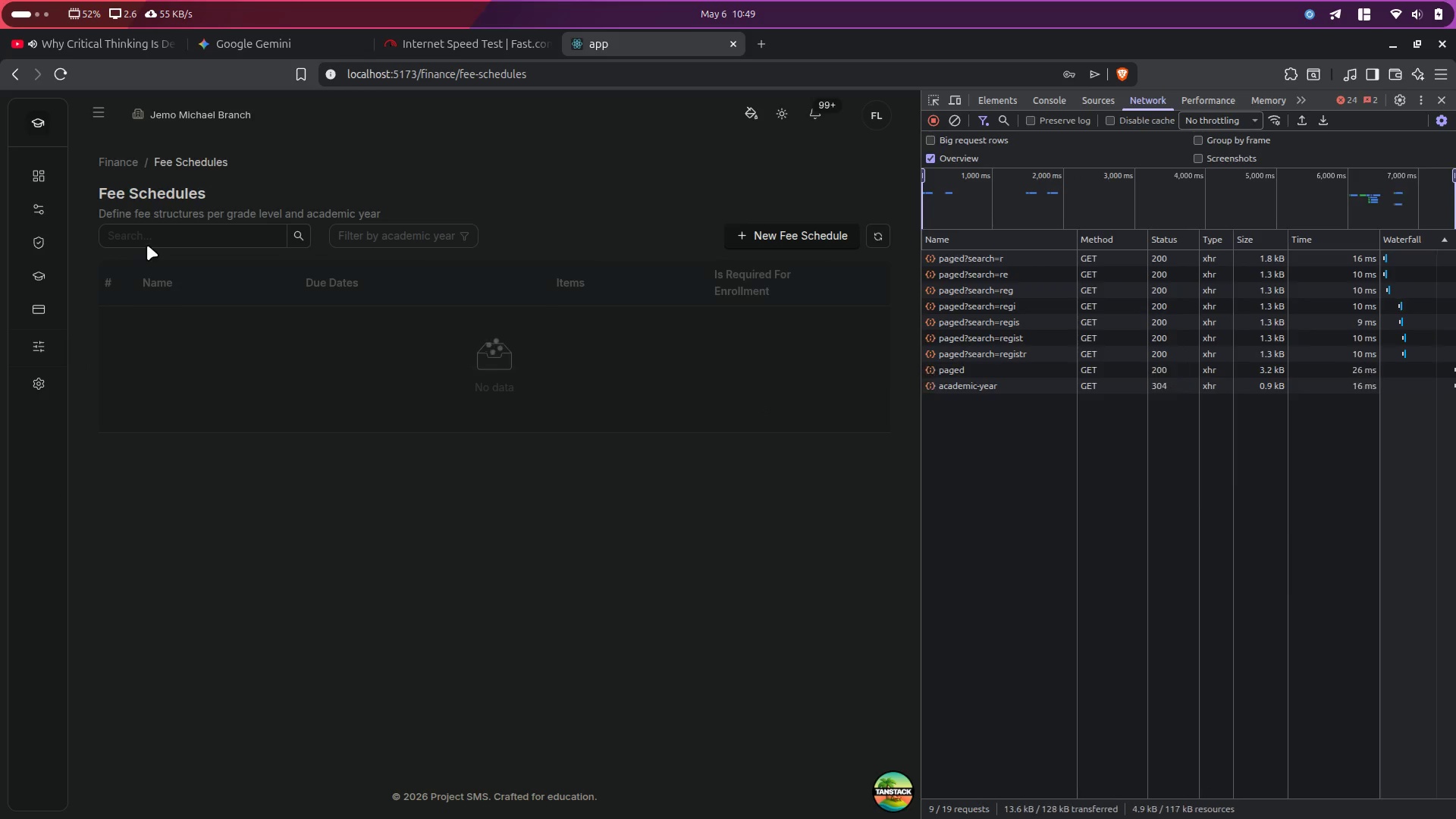 
left_click([171, 228])
 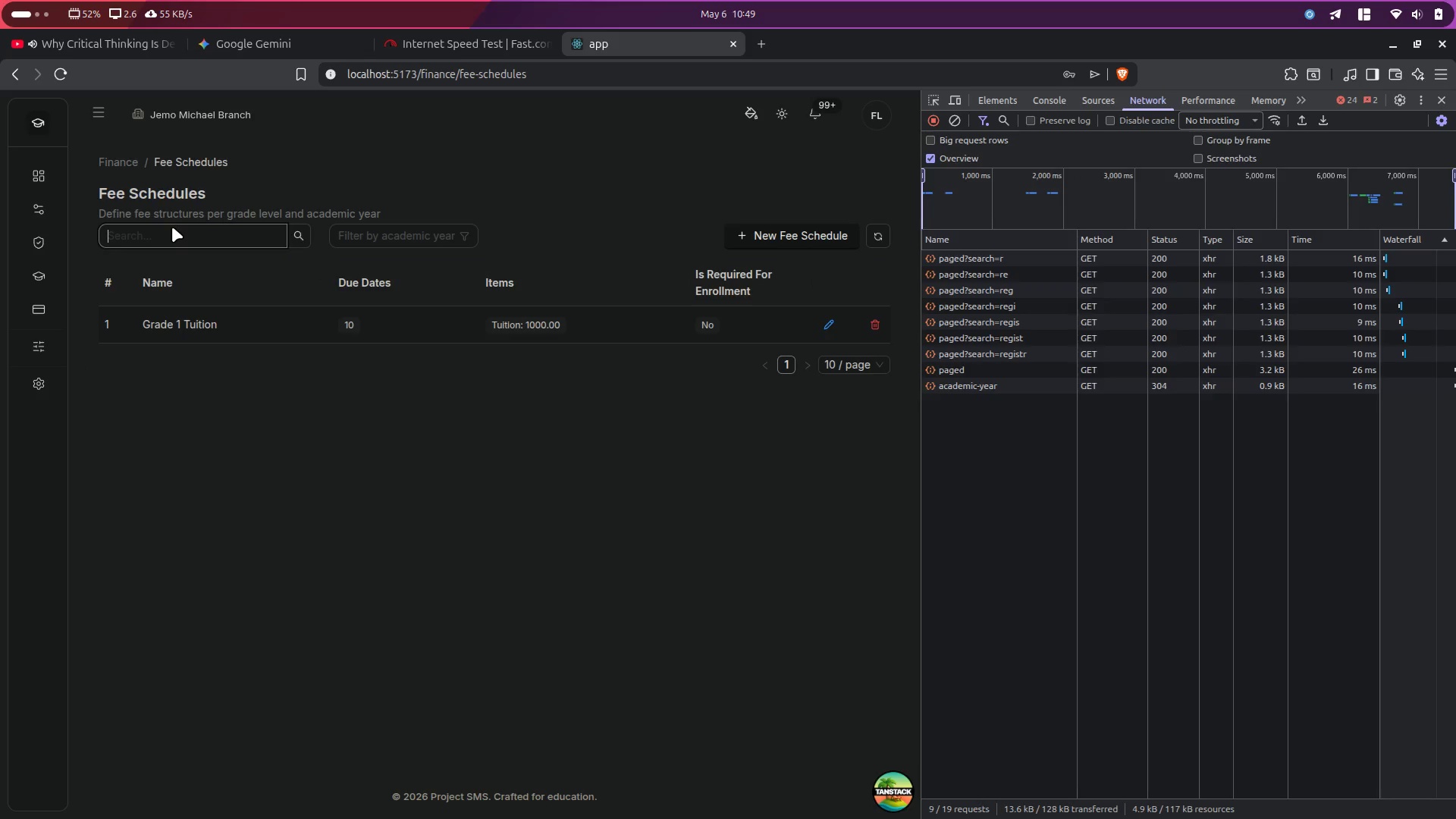 
type(grade)
 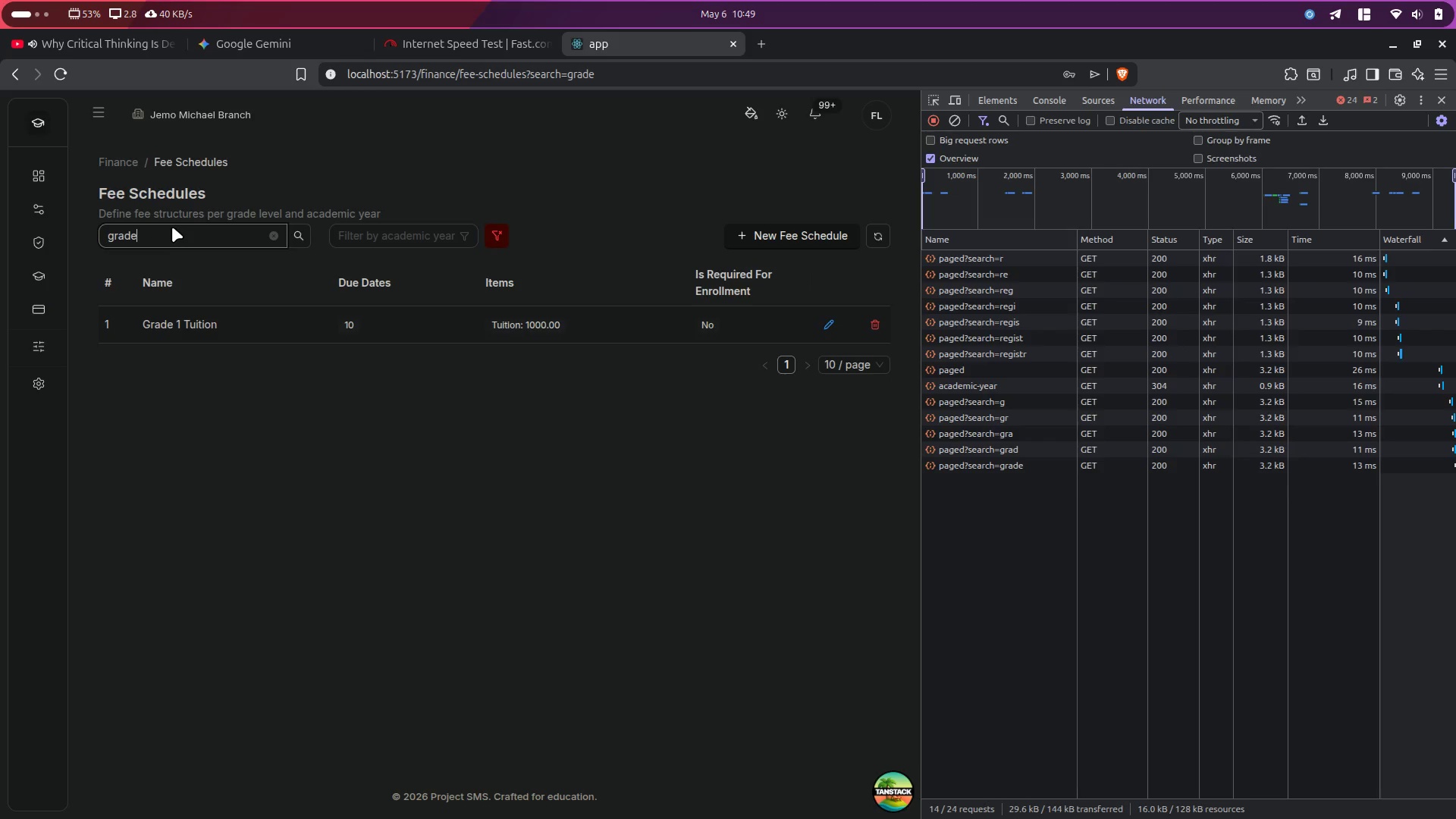 
key(Control+A)
 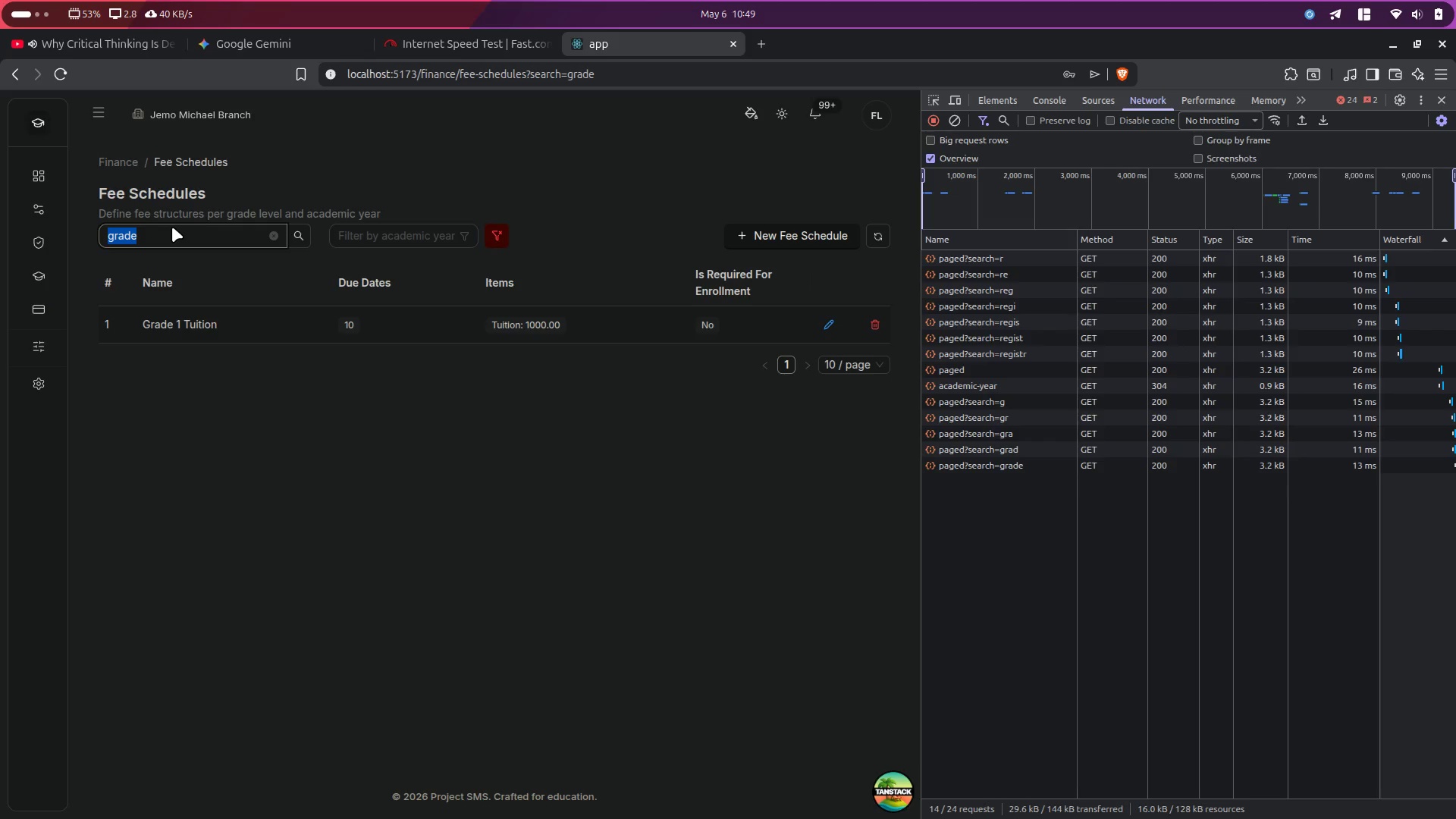 
type(tuii)
 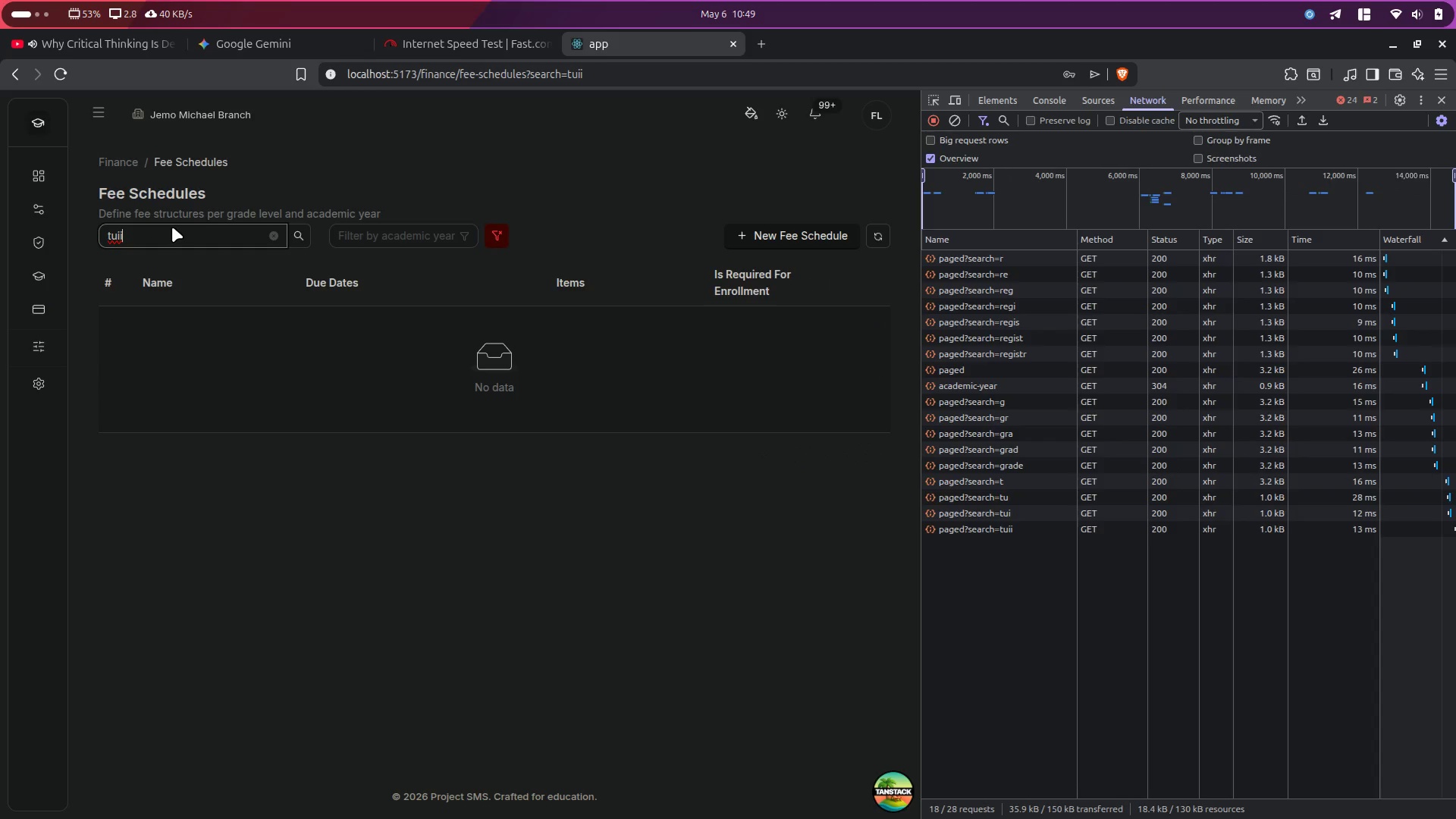 
key(Control+ControlLeft)
 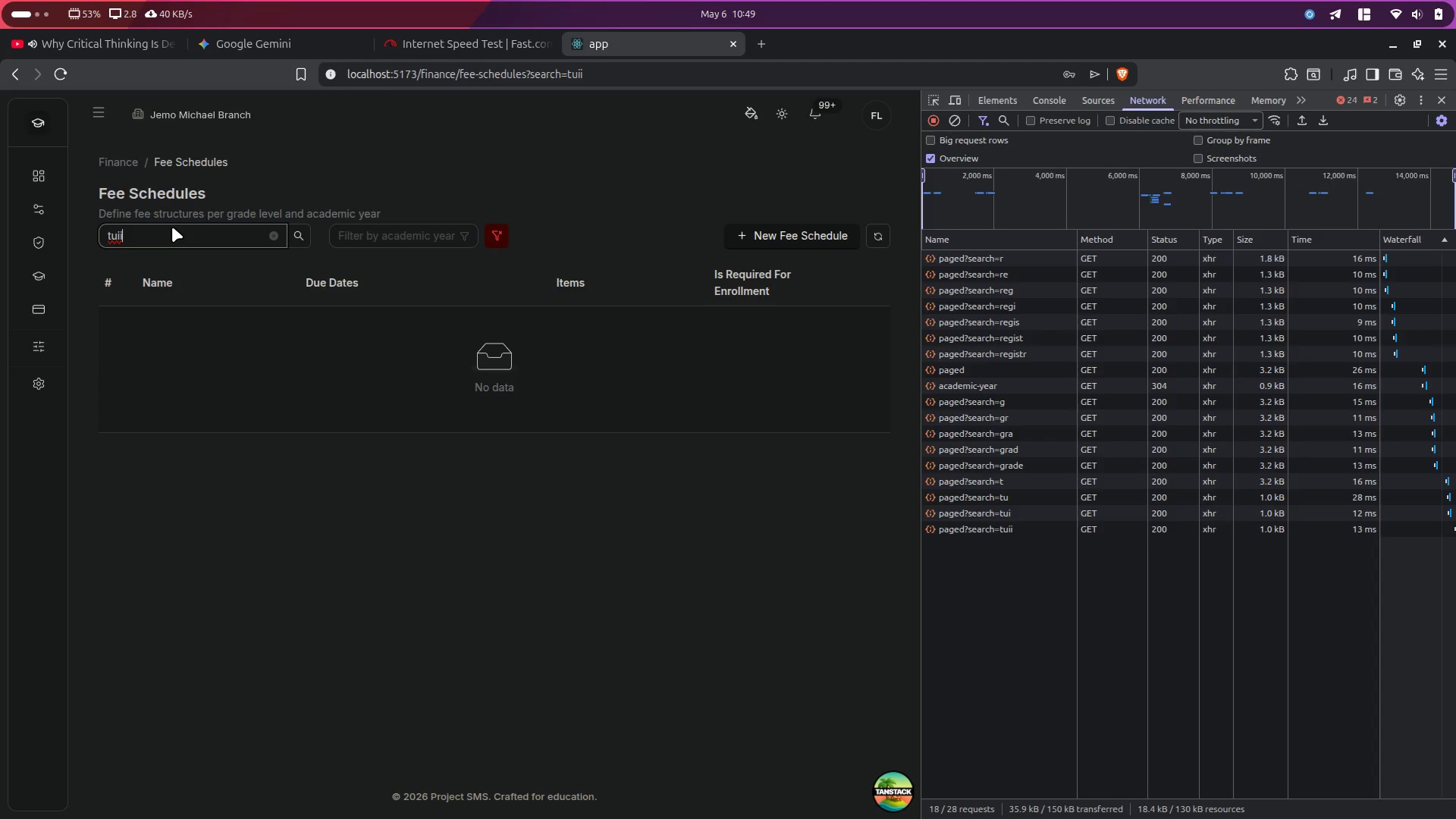 
key(Control+A)
 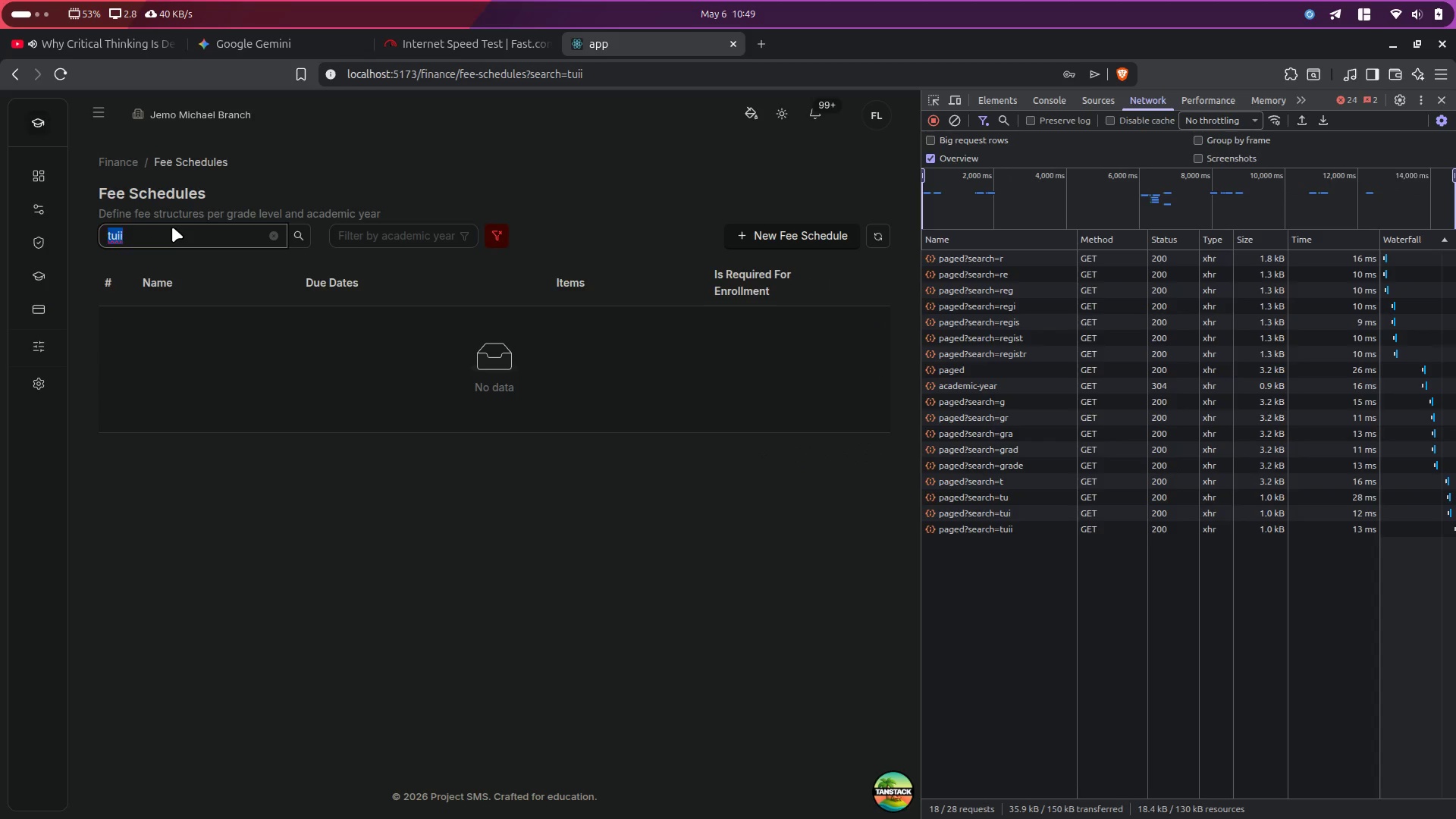 
key(Control+Backspace)
 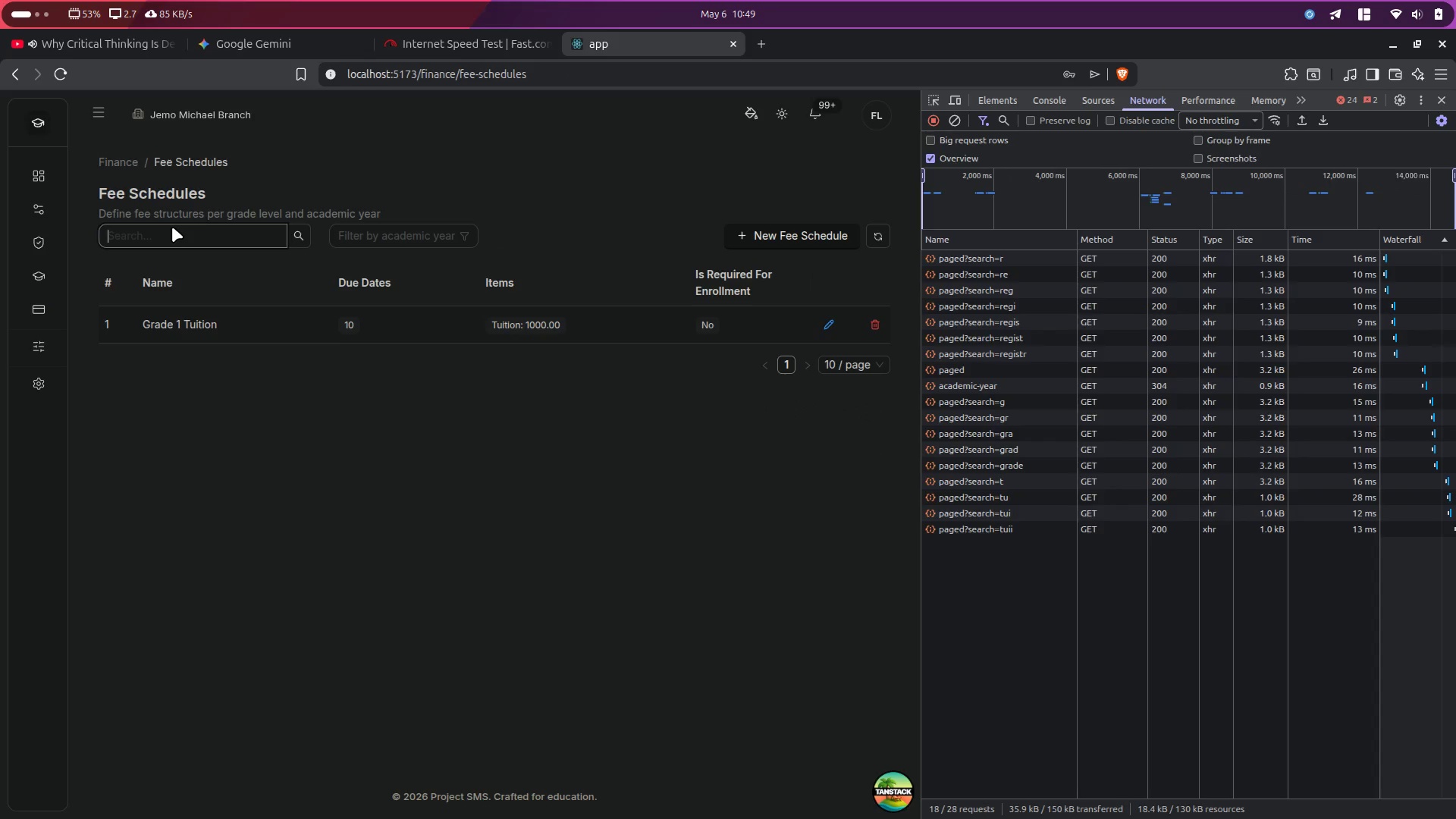 
wait(5.14)
 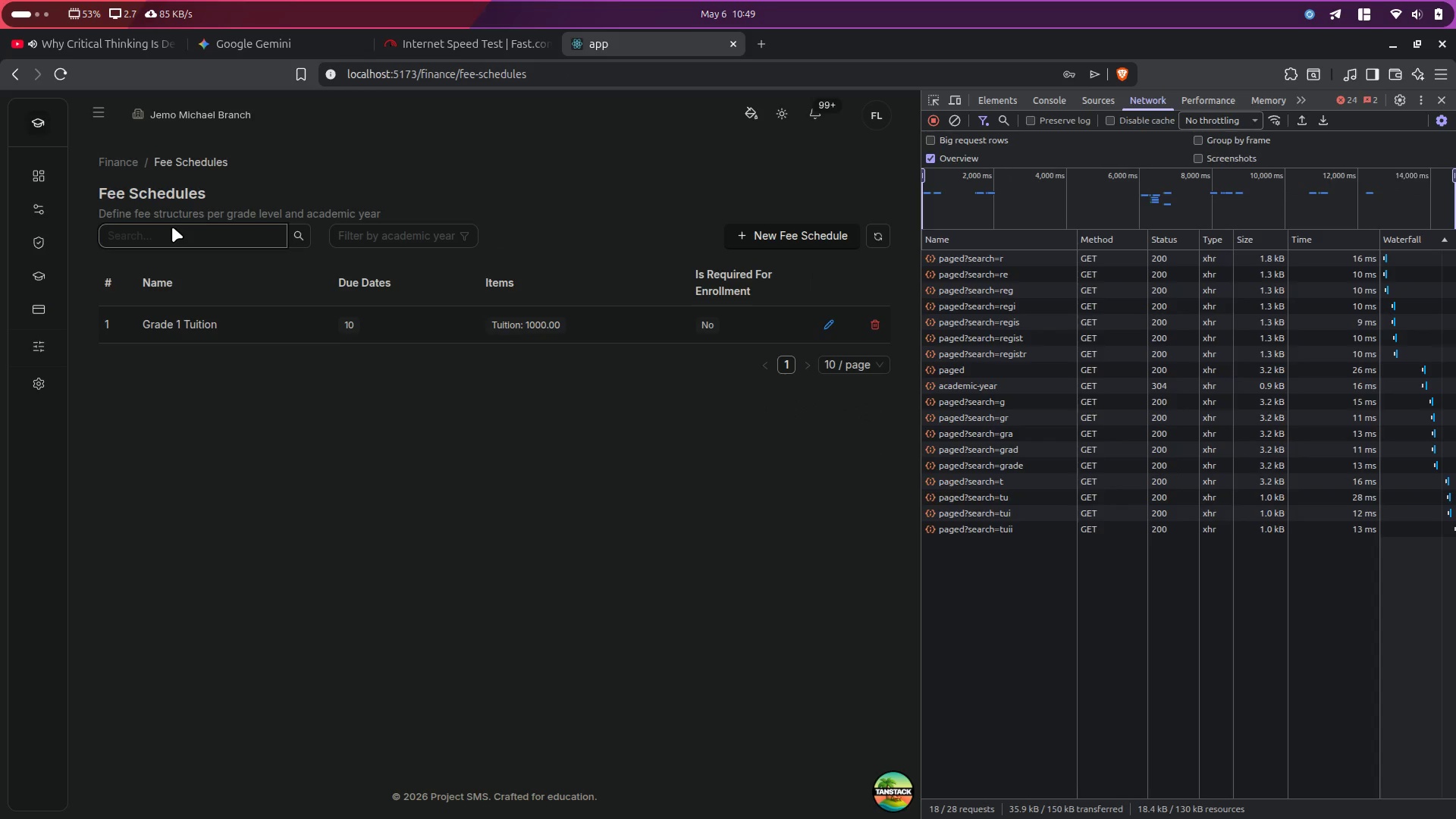 
type(grade 1)
 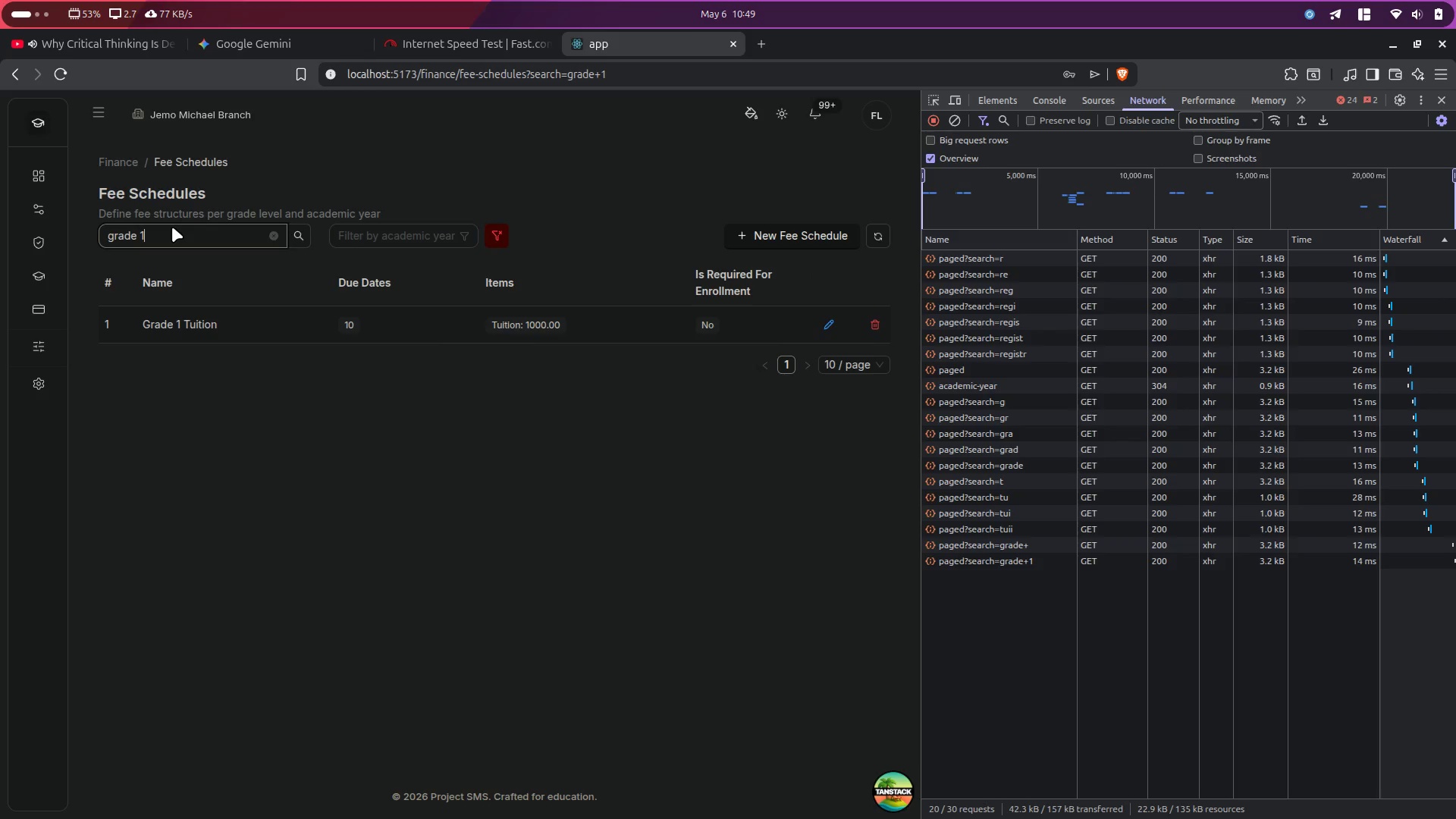 
key(Control+A)
 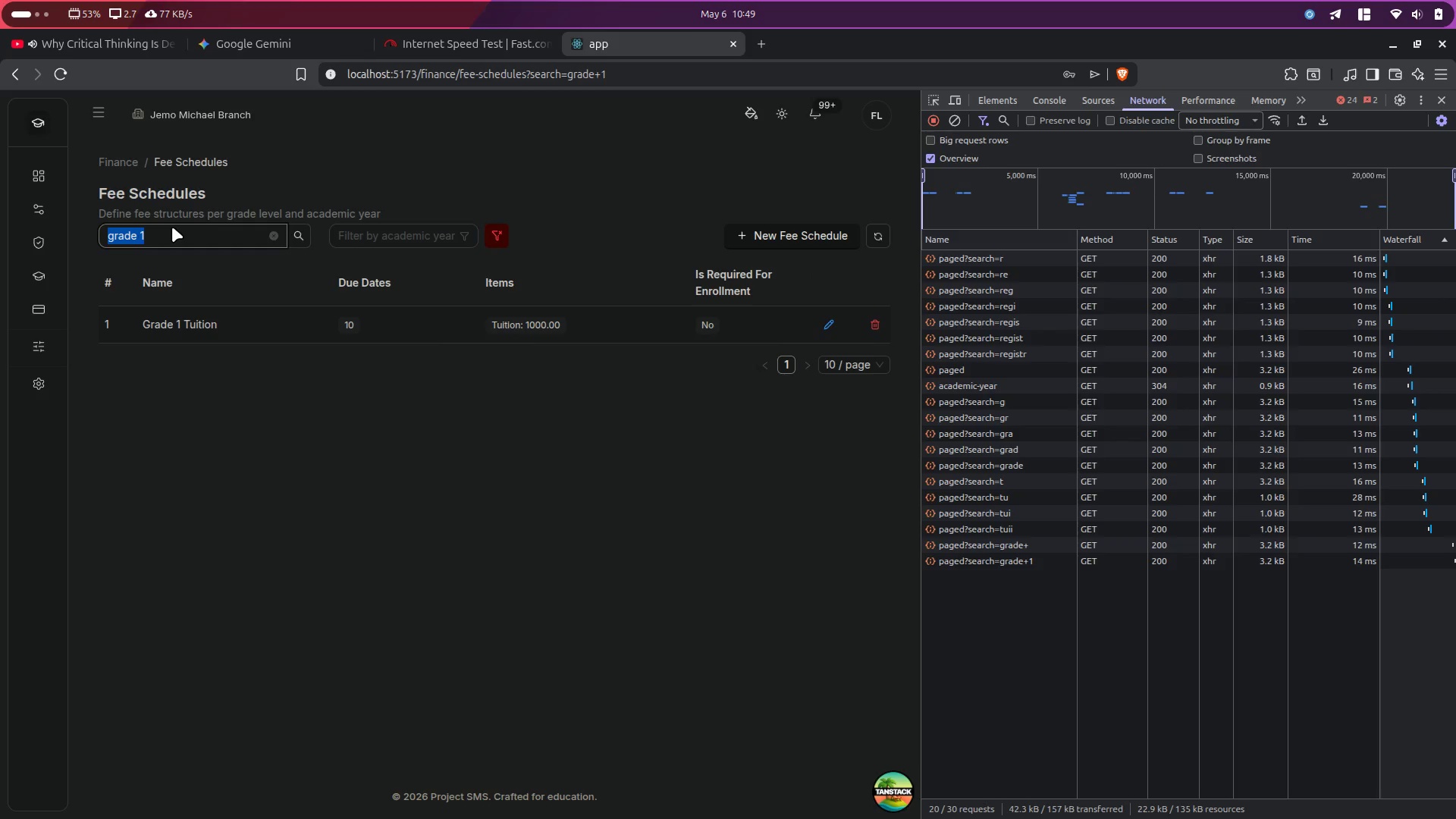 
key(Control+Backspace)
 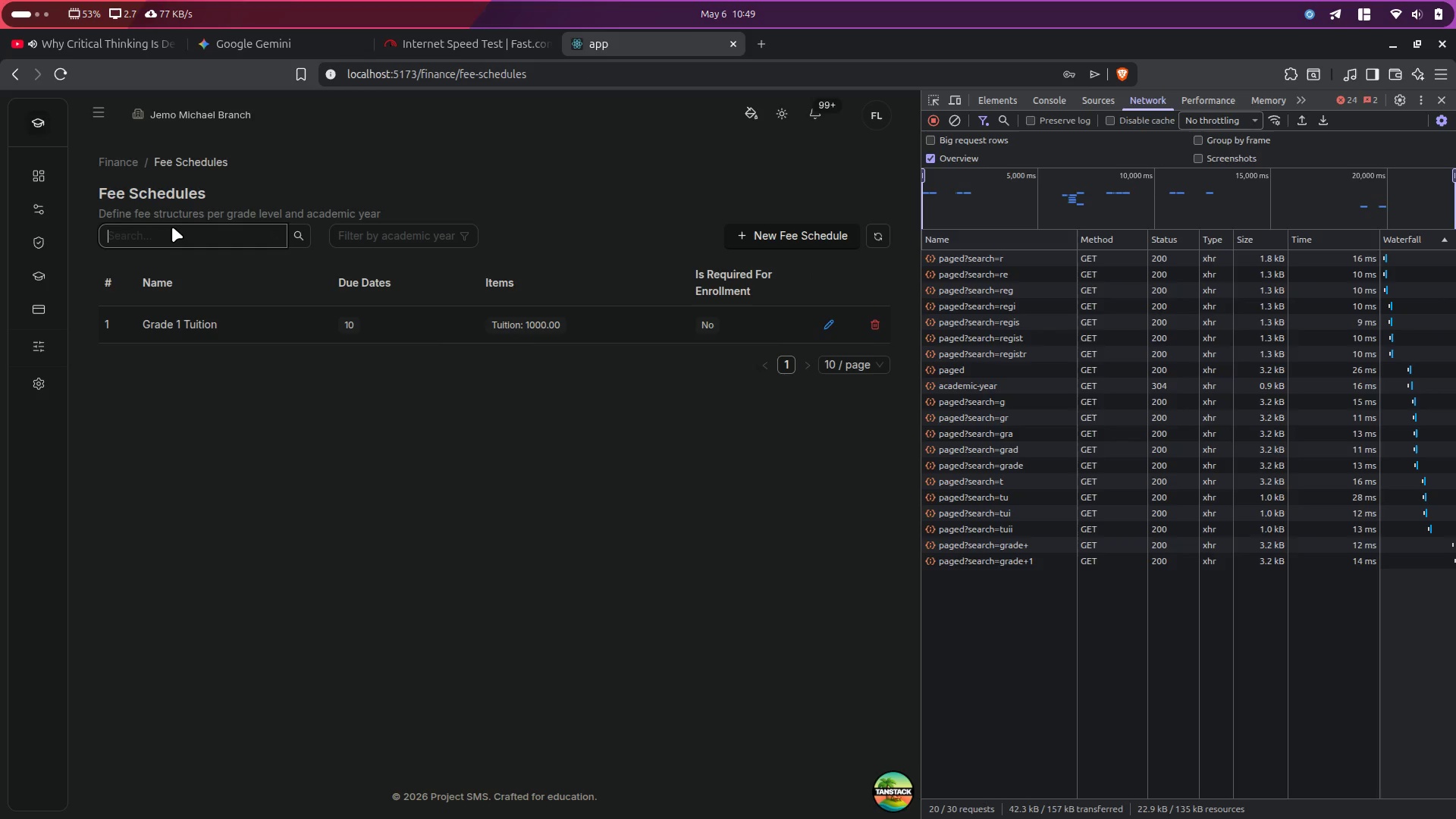 
type(tui)
key(Backspace)
key(Backspace)
key(Backspace)
type(Tui)
 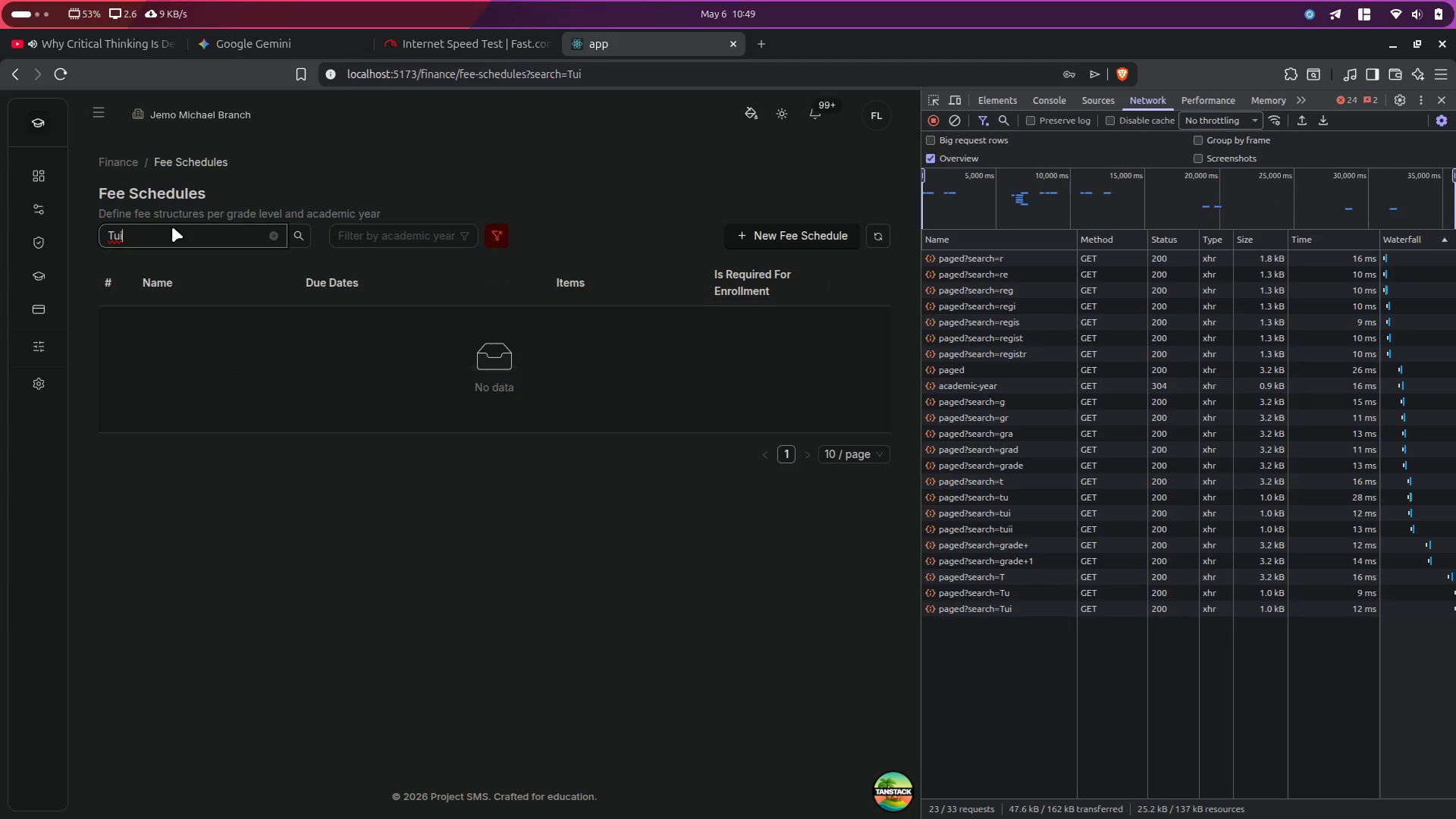 
key(Alt+Control+ArrowLeft)
 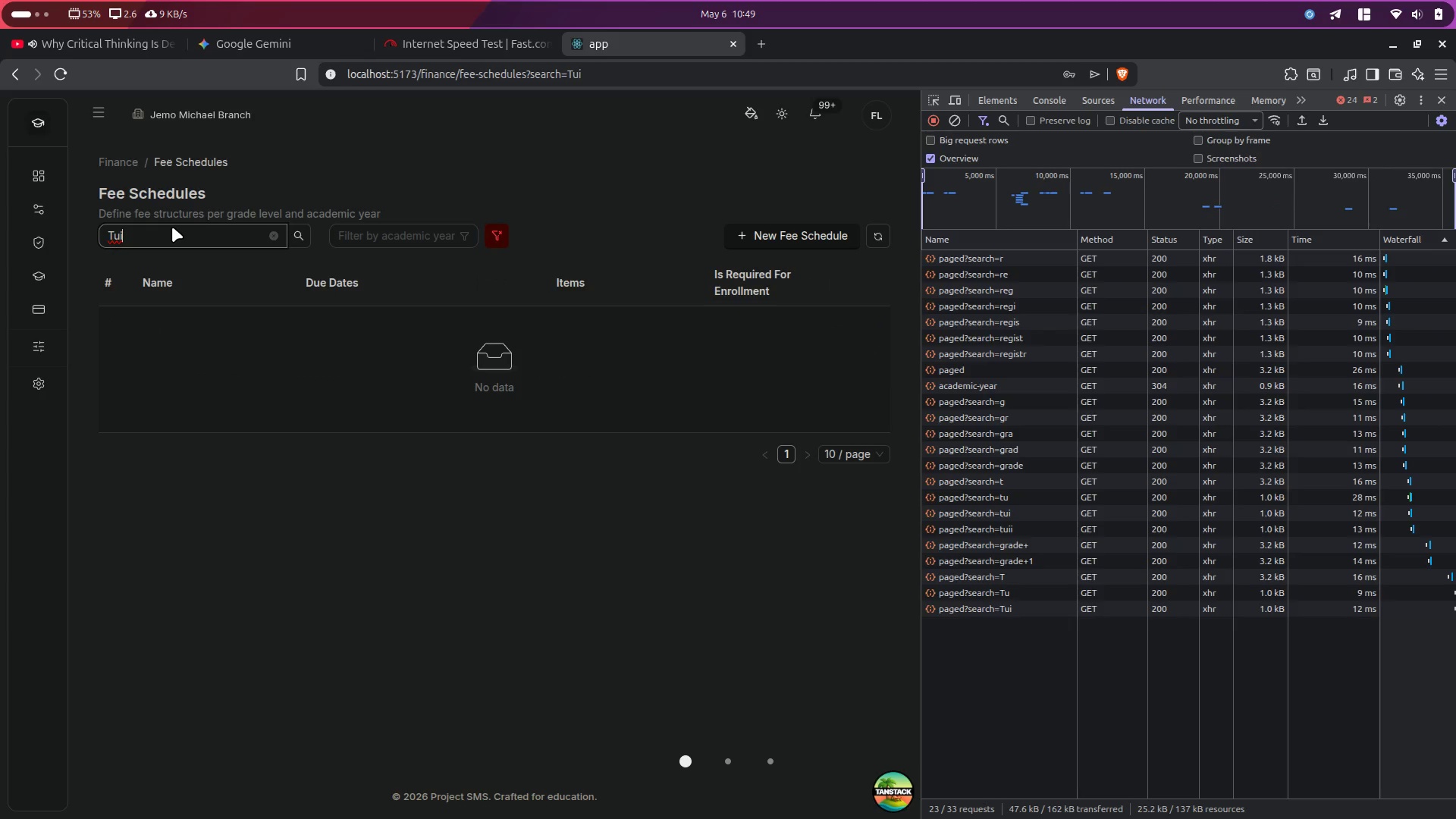 
key(Alt+Control+ArrowRight)
 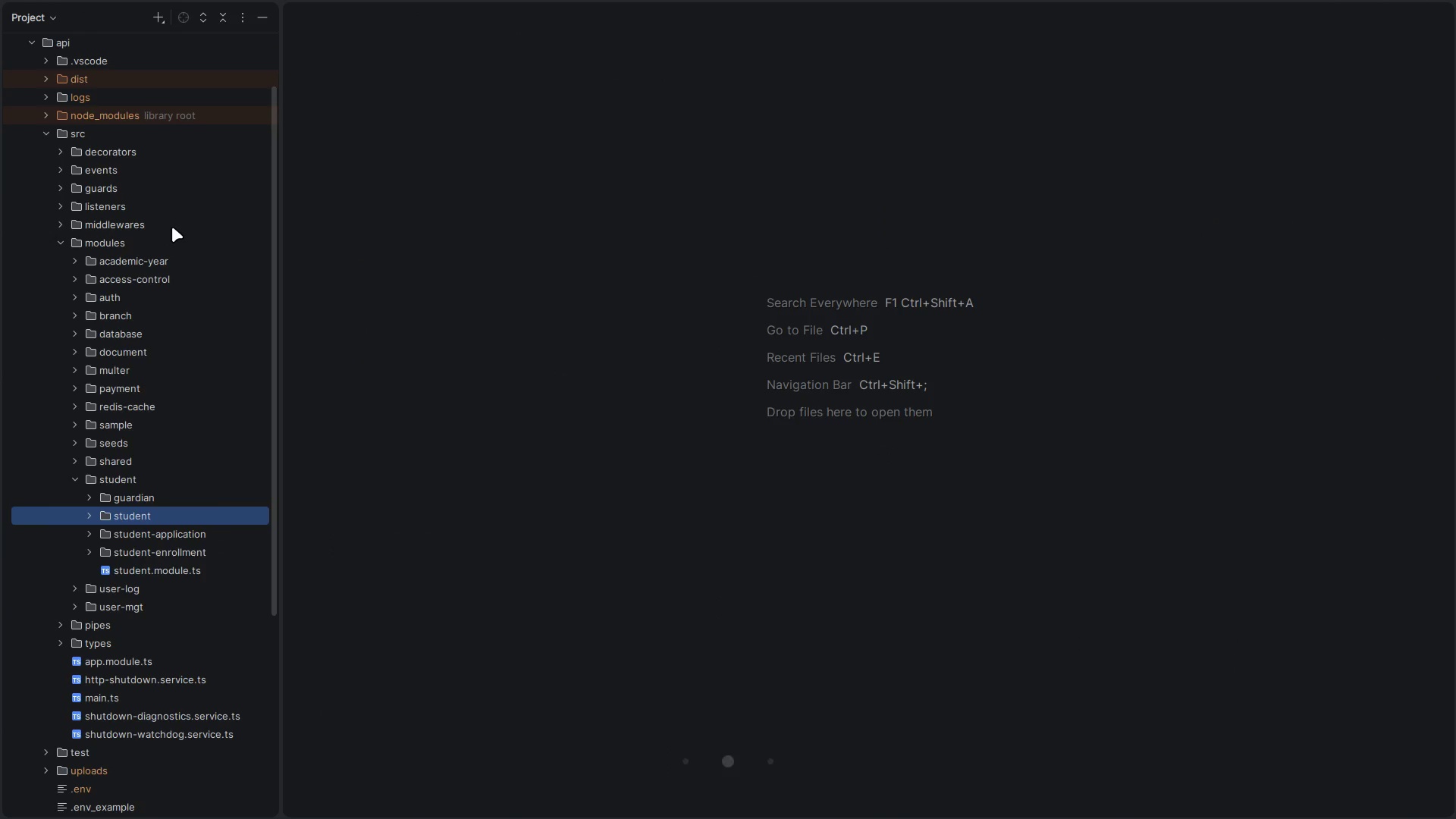 
key(Control+P)
 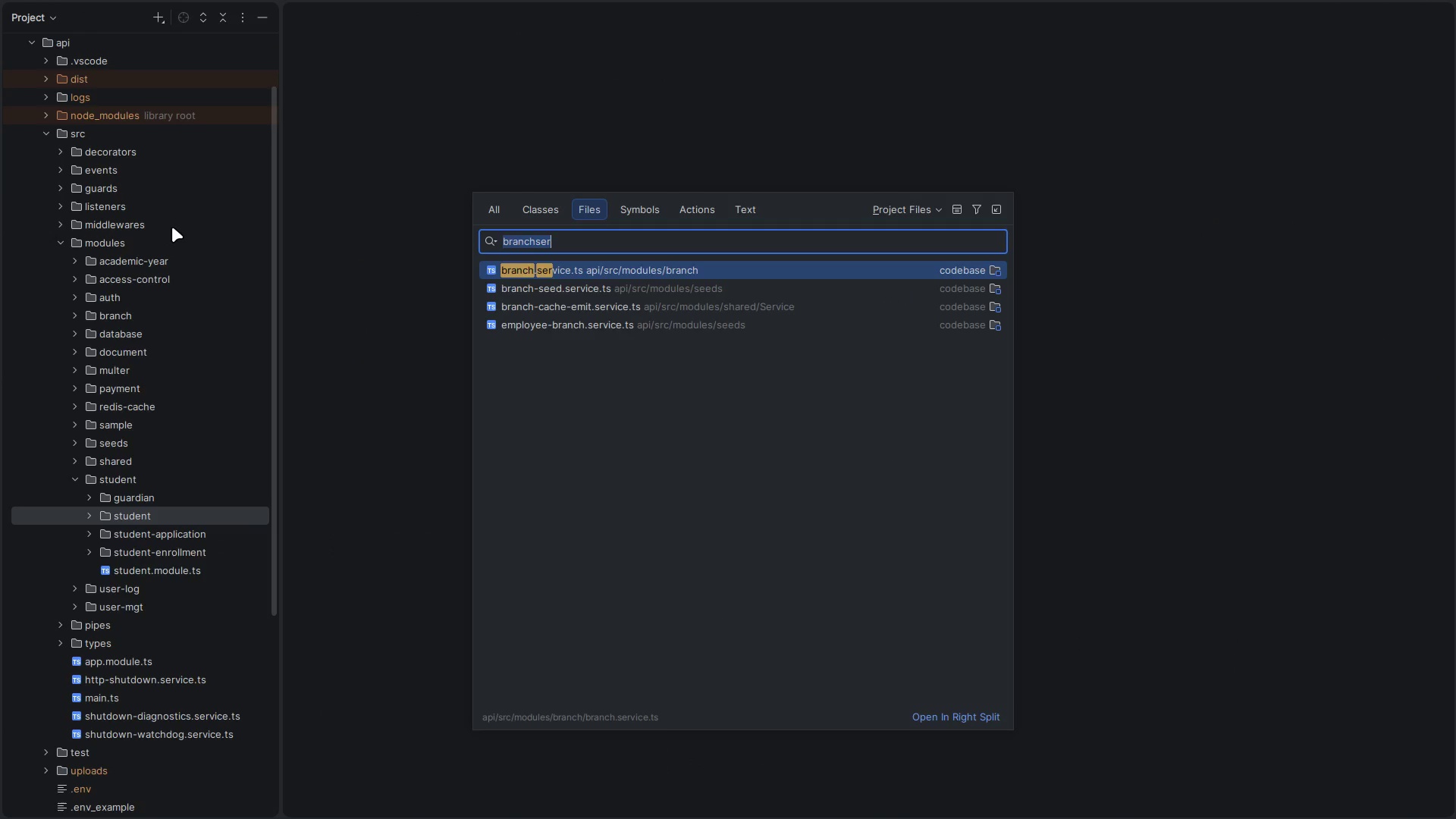 
type(feesche.ser)
 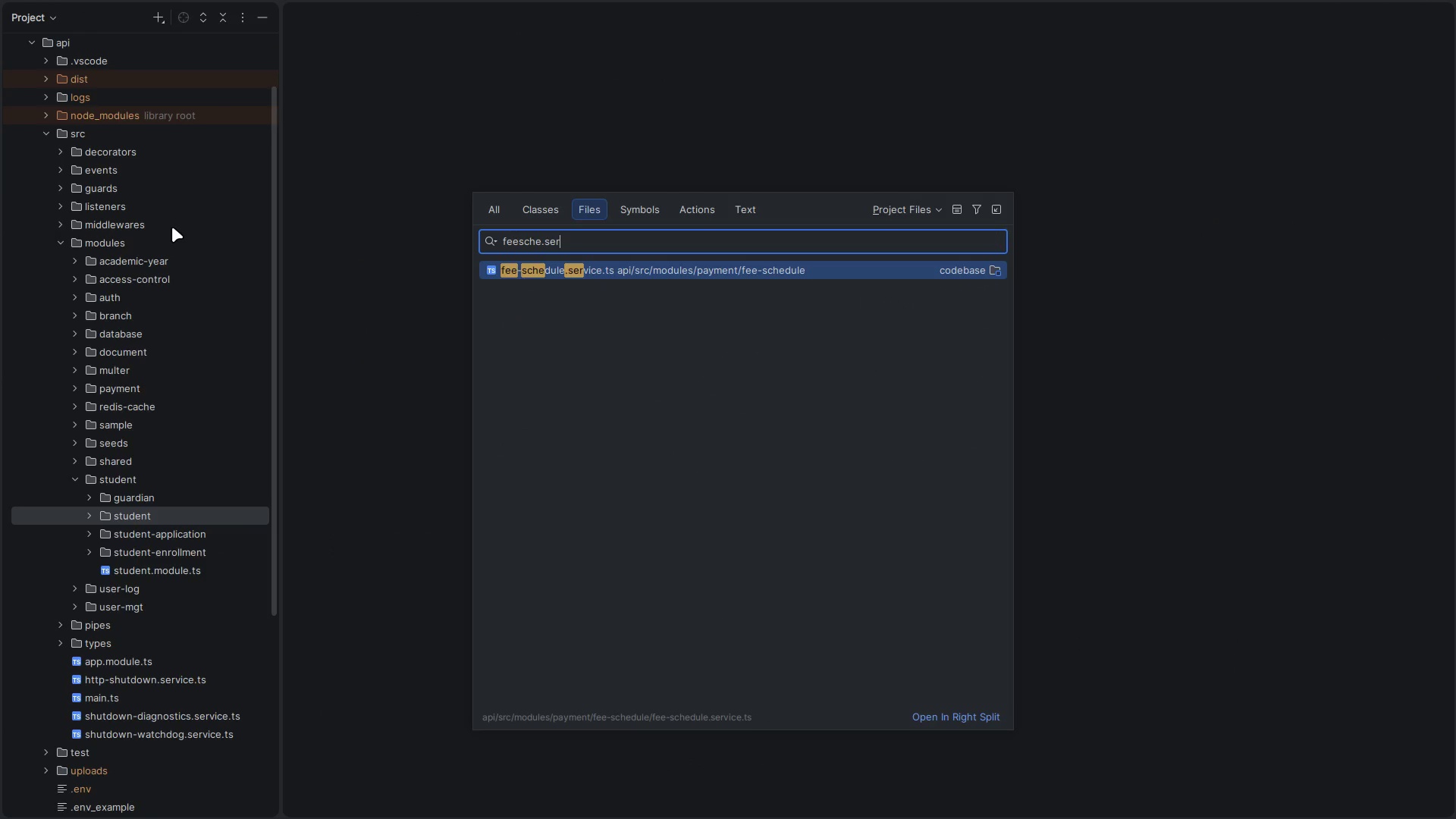 
key(Enter)
 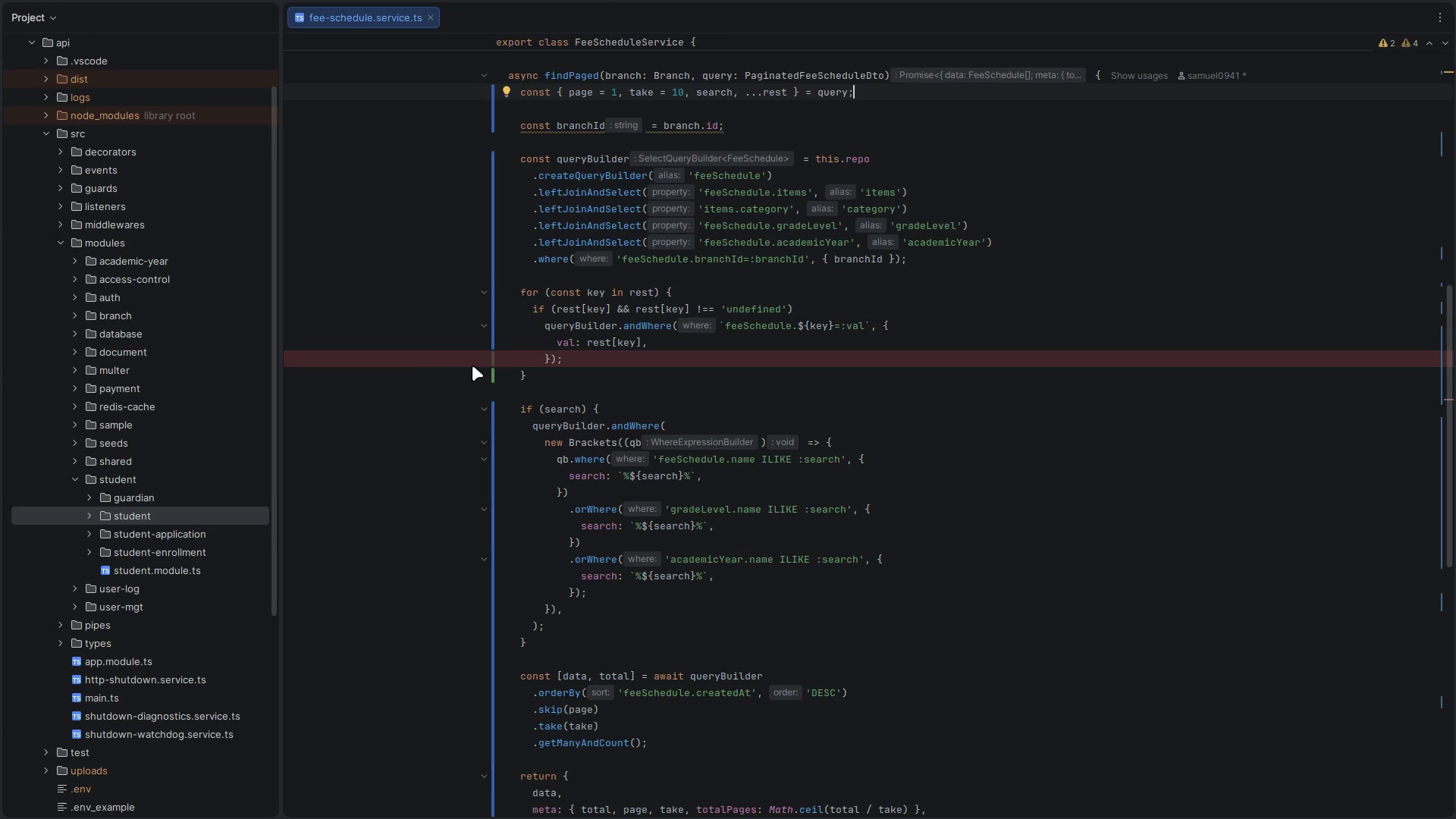 
left_click([421, 353])
 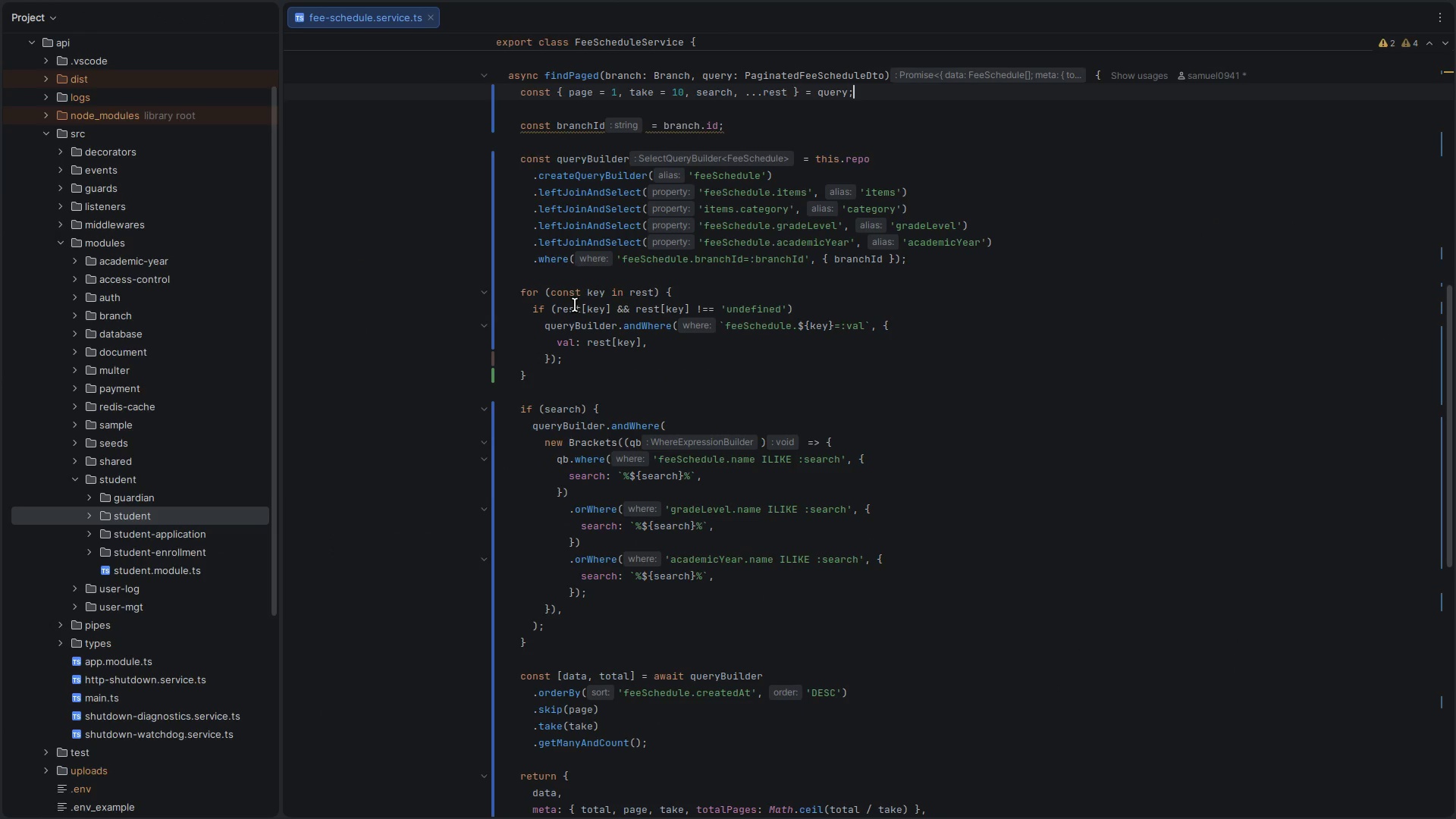 
scroll: coordinate [575, 331], scroll_direction: up, amount: 4.0
 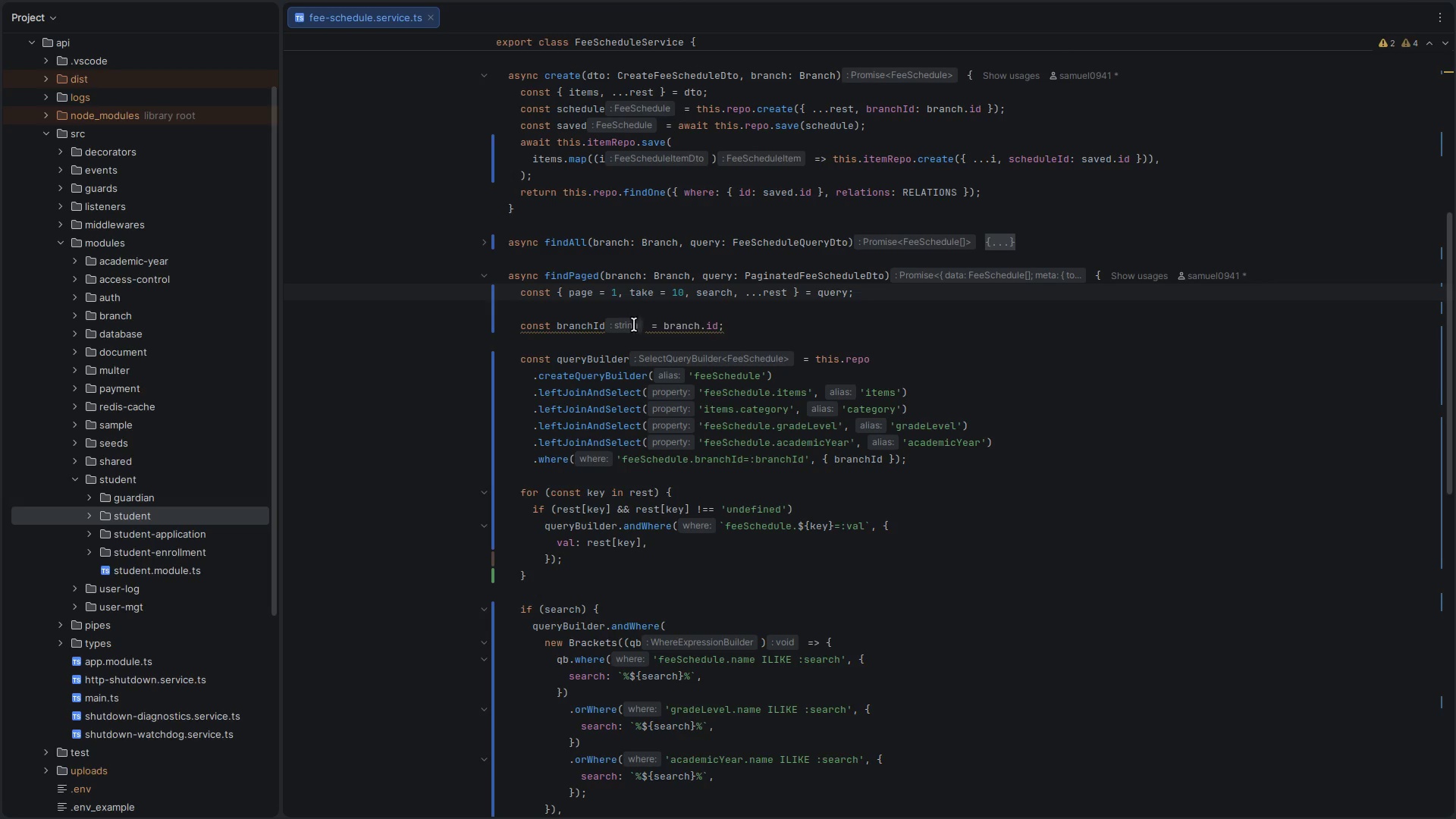 
double_click([722, 290])
 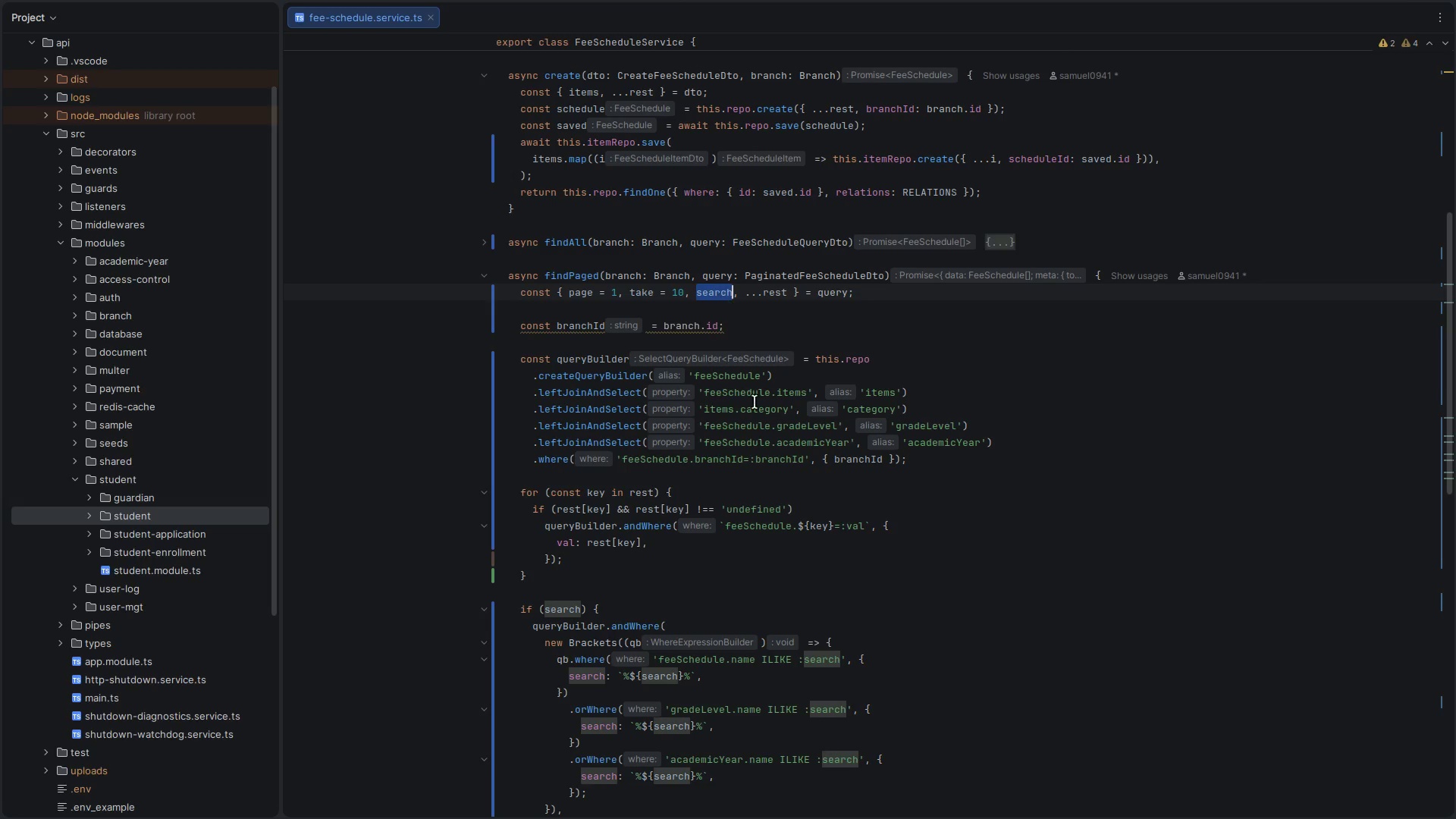 
scroll: coordinate [744, 450], scroll_direction: down, amount: 5.0
 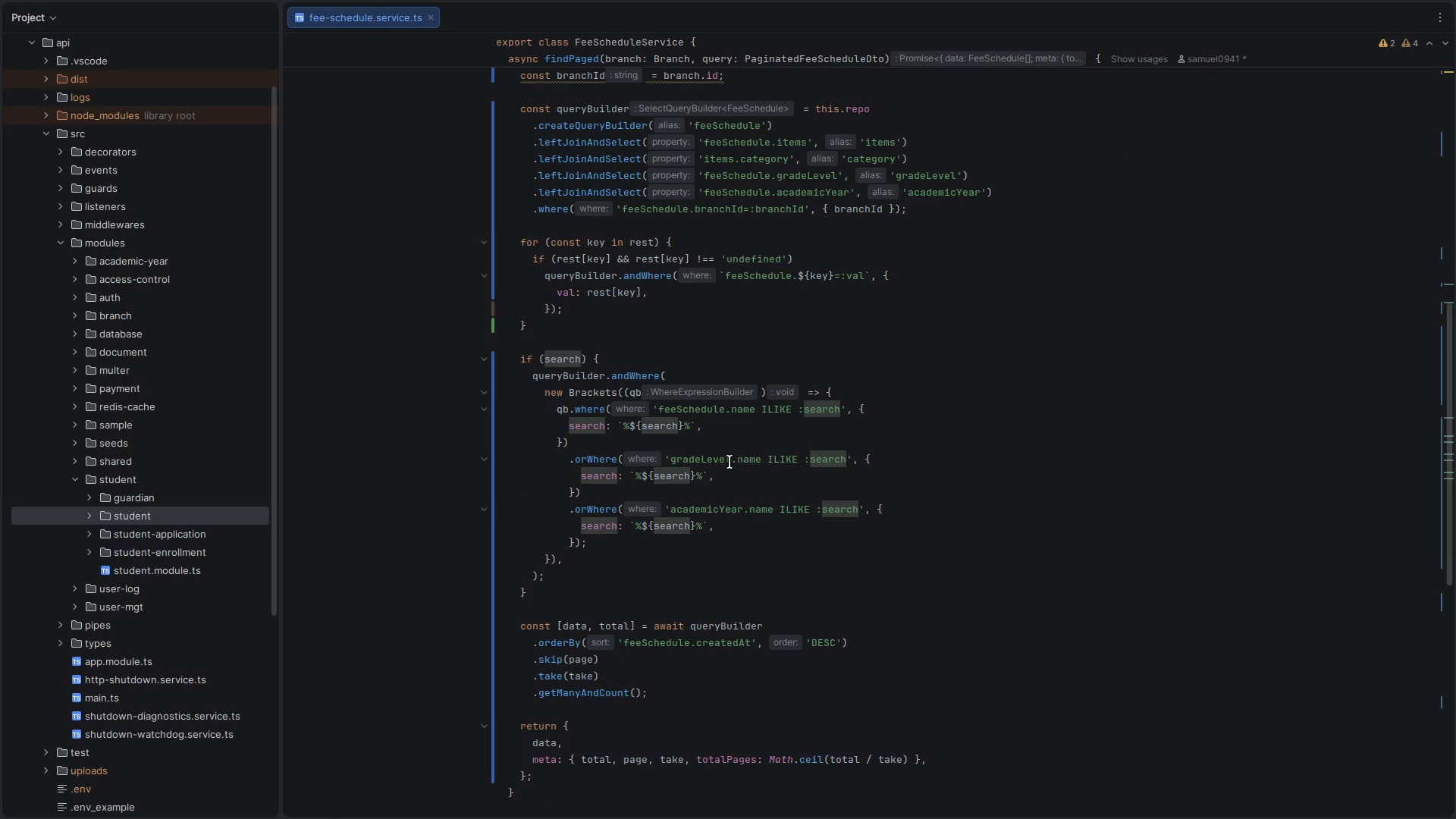 
double_click([718, 460])
 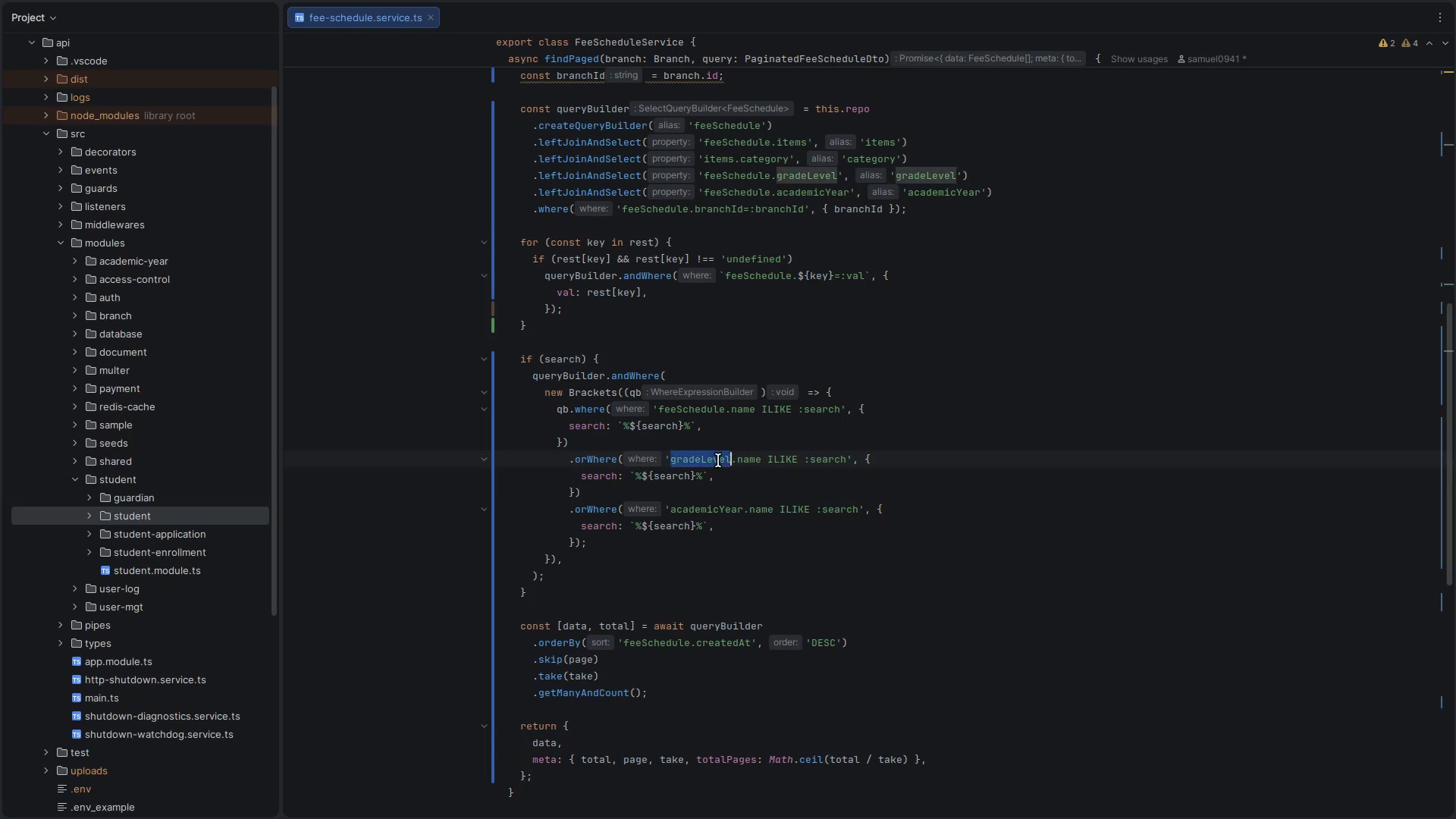 
triple_click([718, 460])
 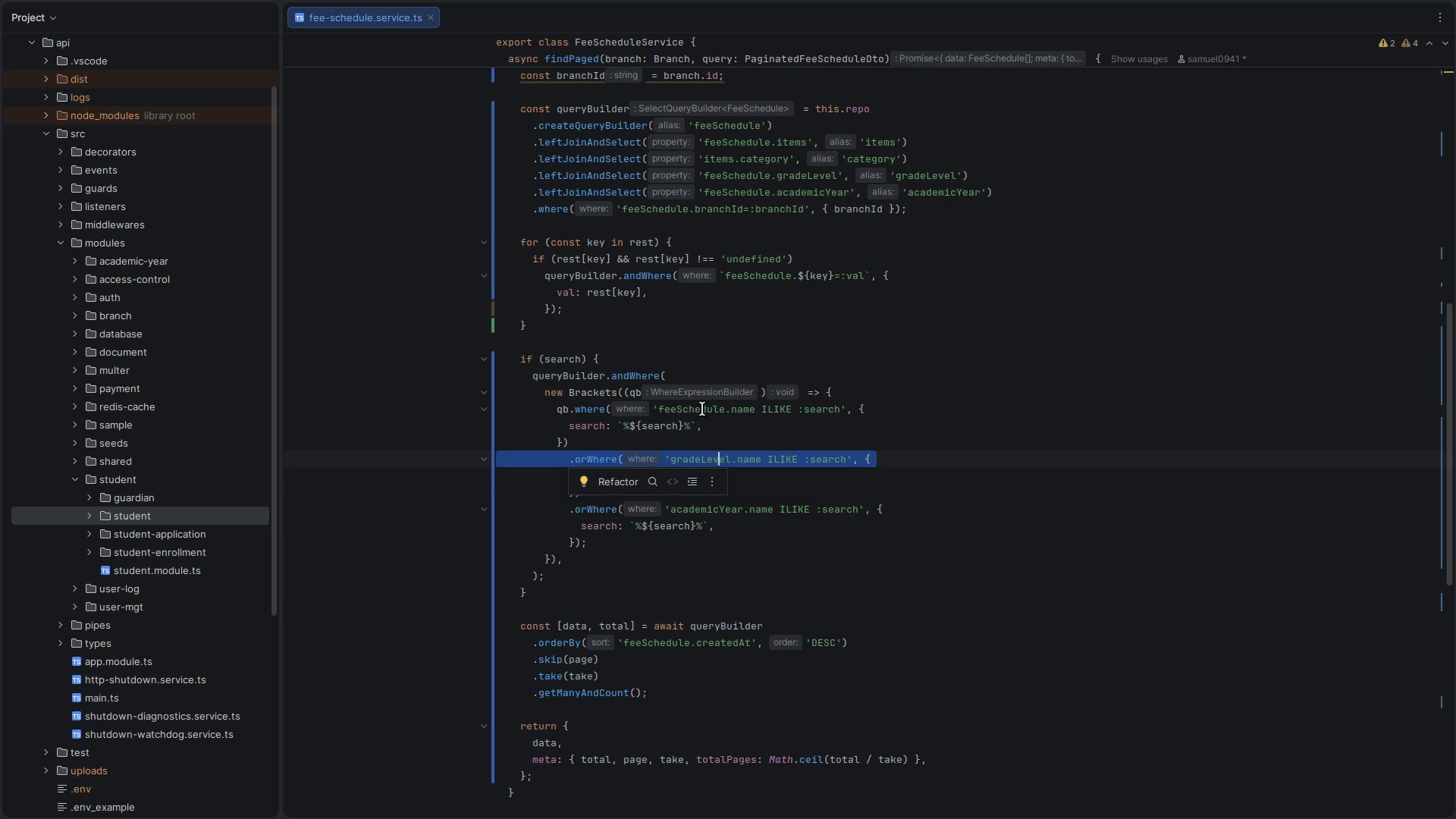 
double_click([702, 409])
 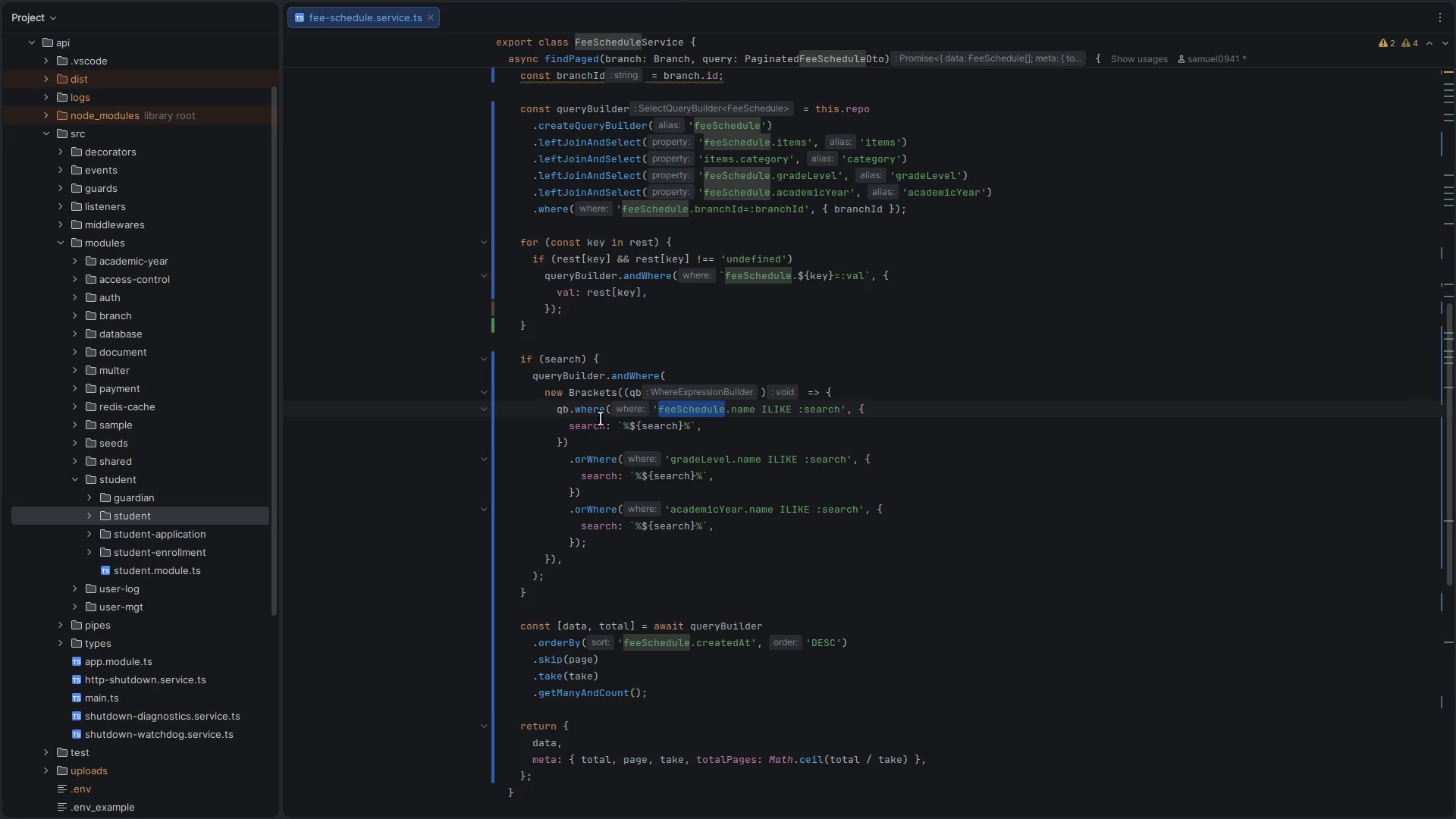 
wait(11.01)
 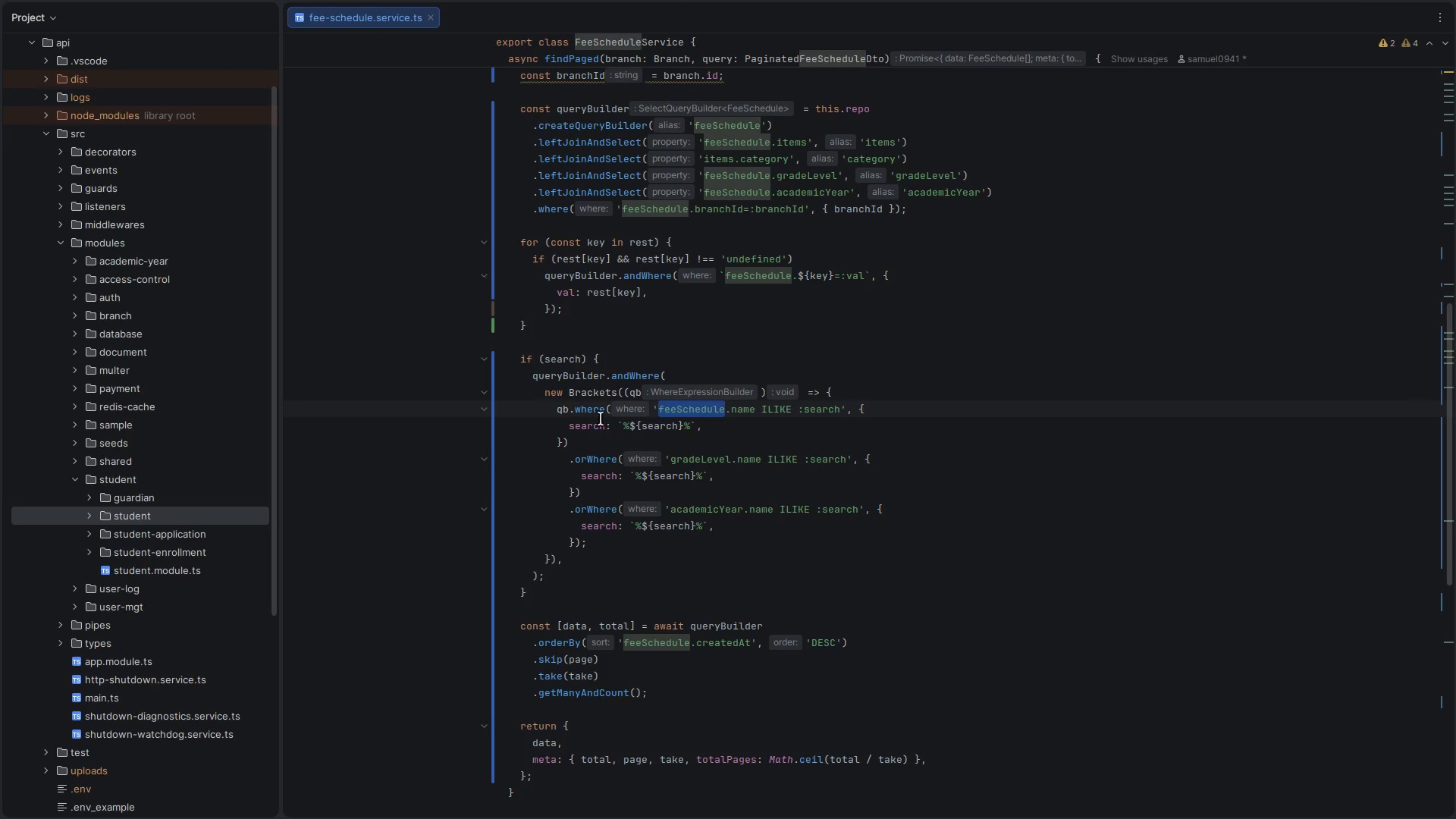 
left_click([559, 411])
 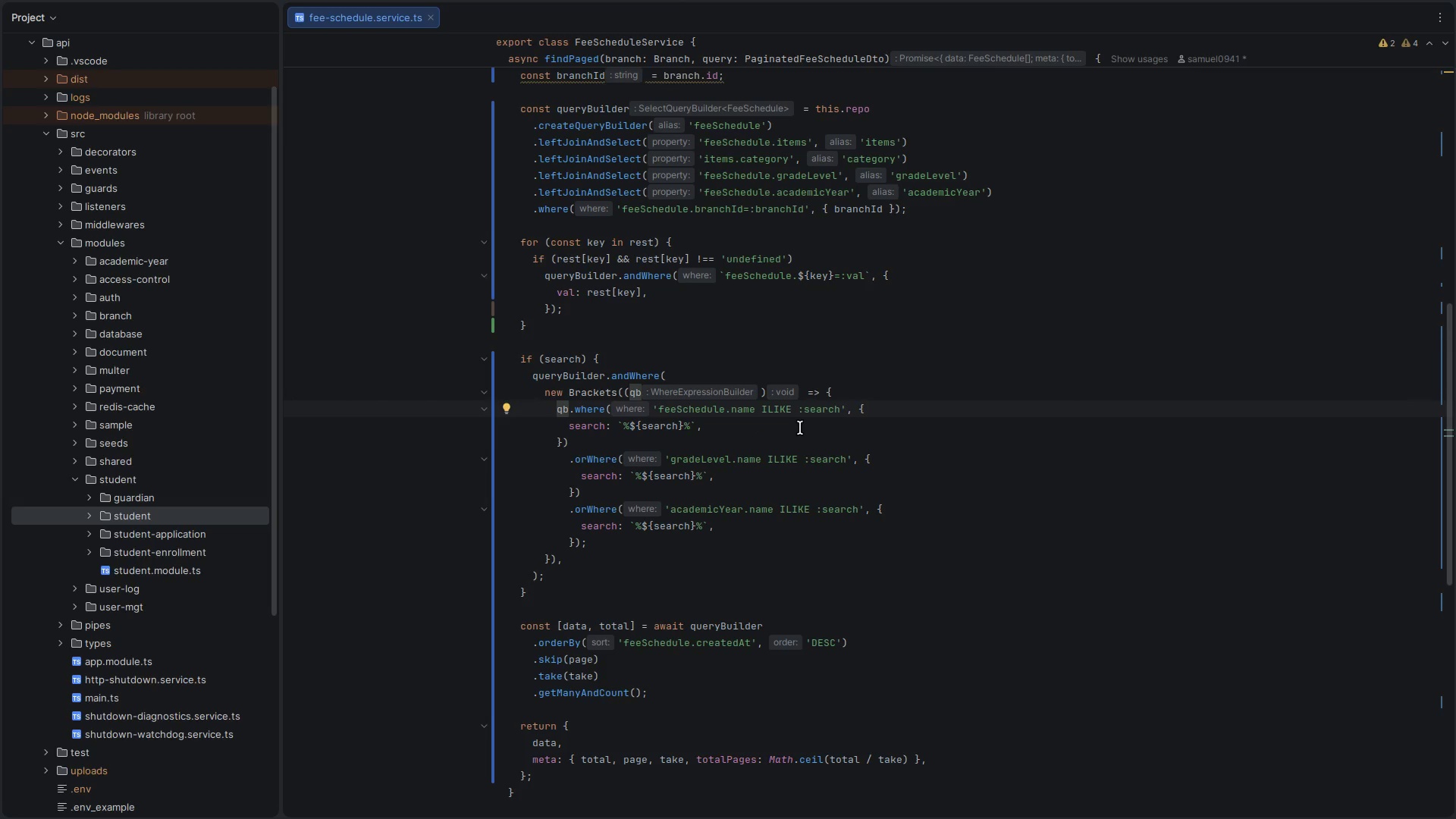 
left_click([698, 444])
 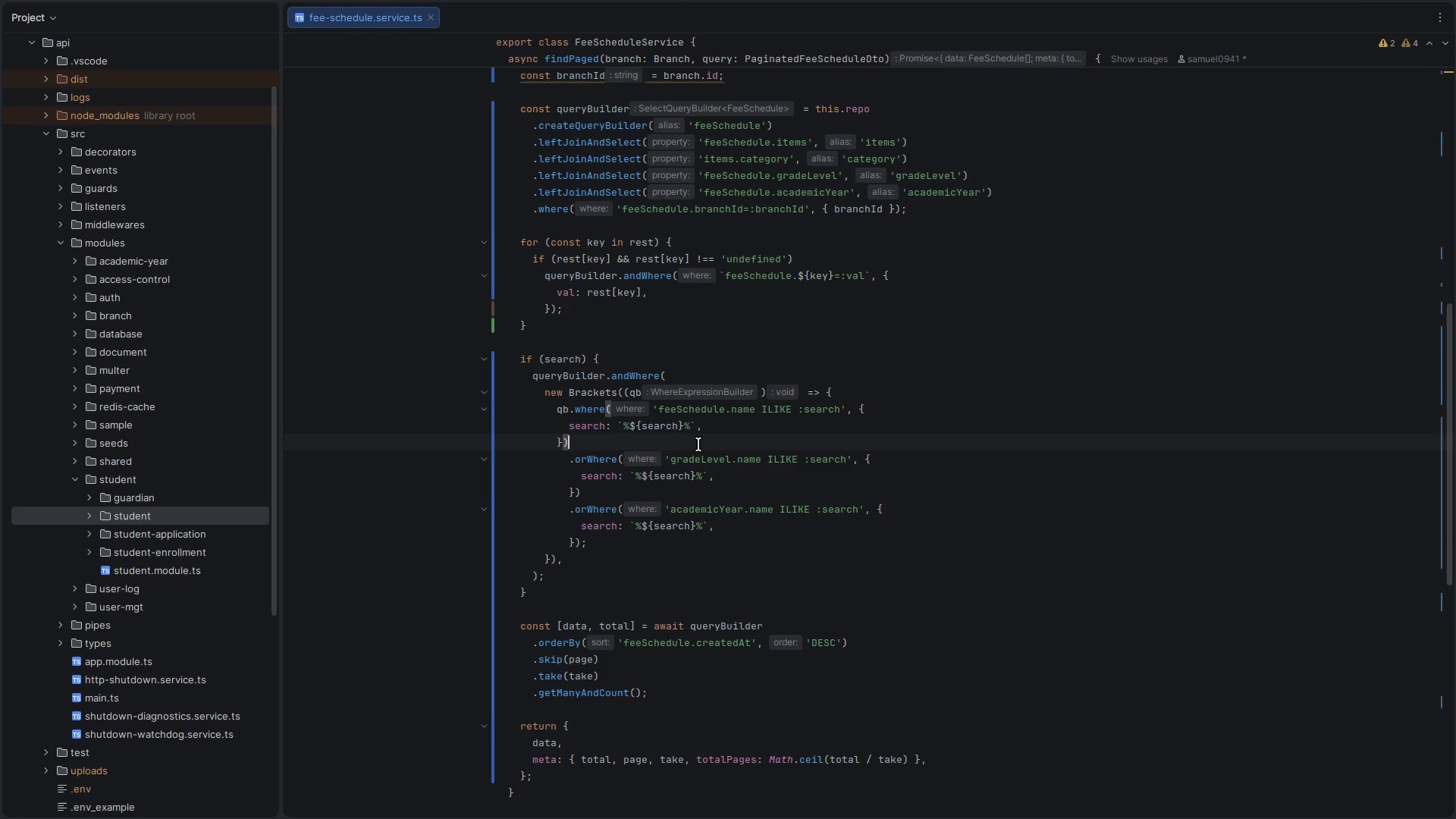 
key(Control+S)
 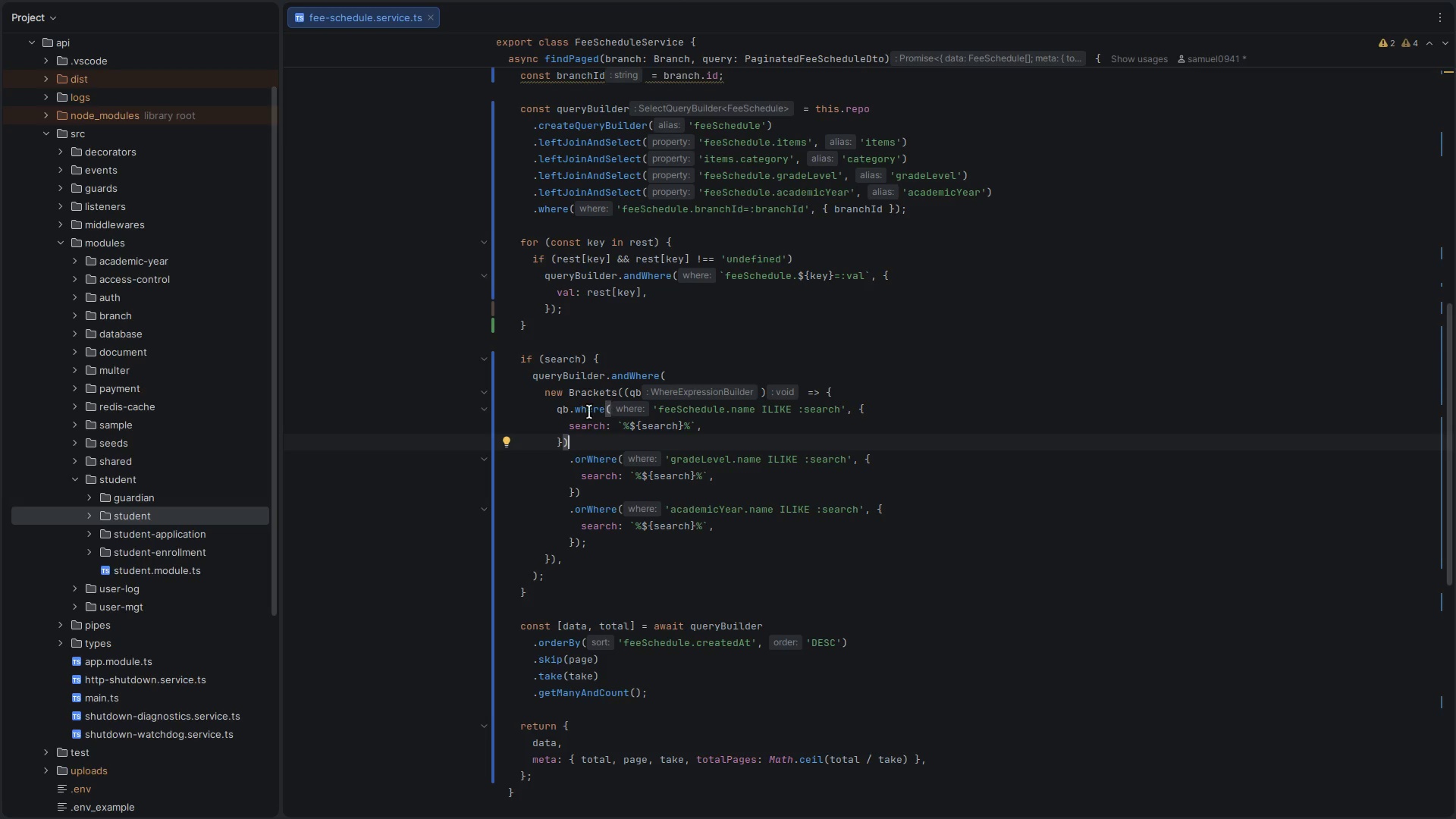 
double_click([587, 412])
 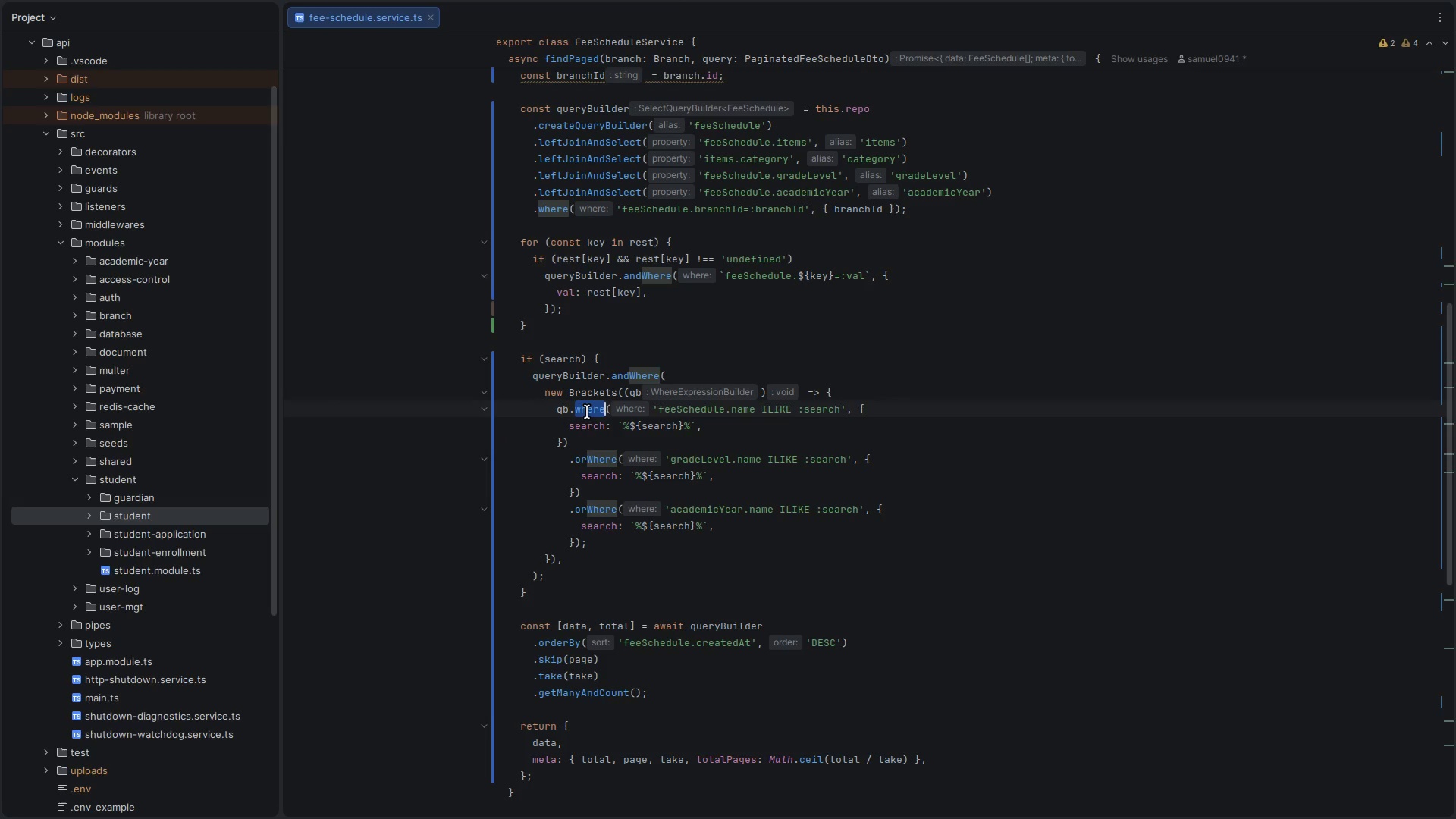 
type(orw)
 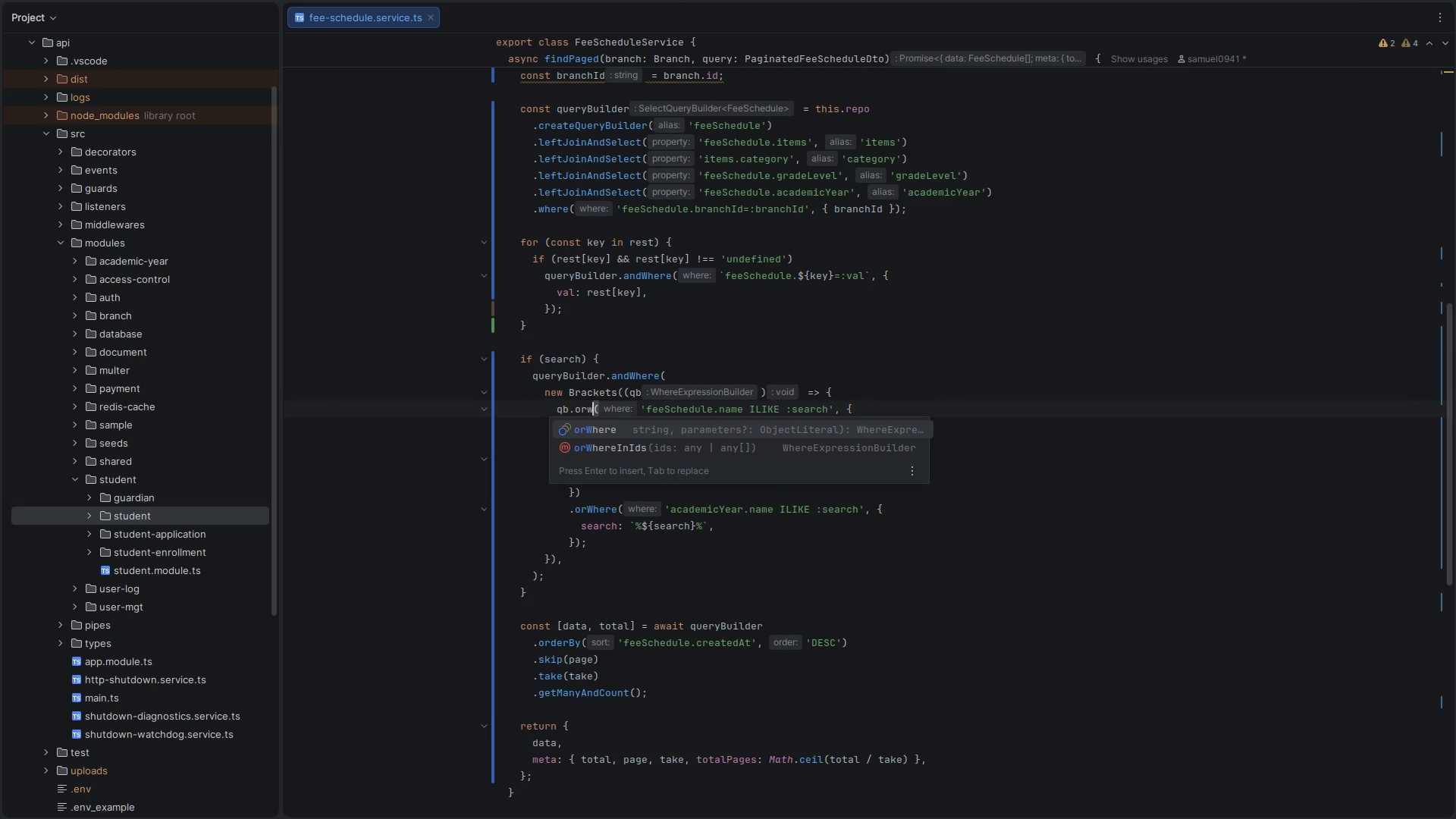 
key(Enter)
 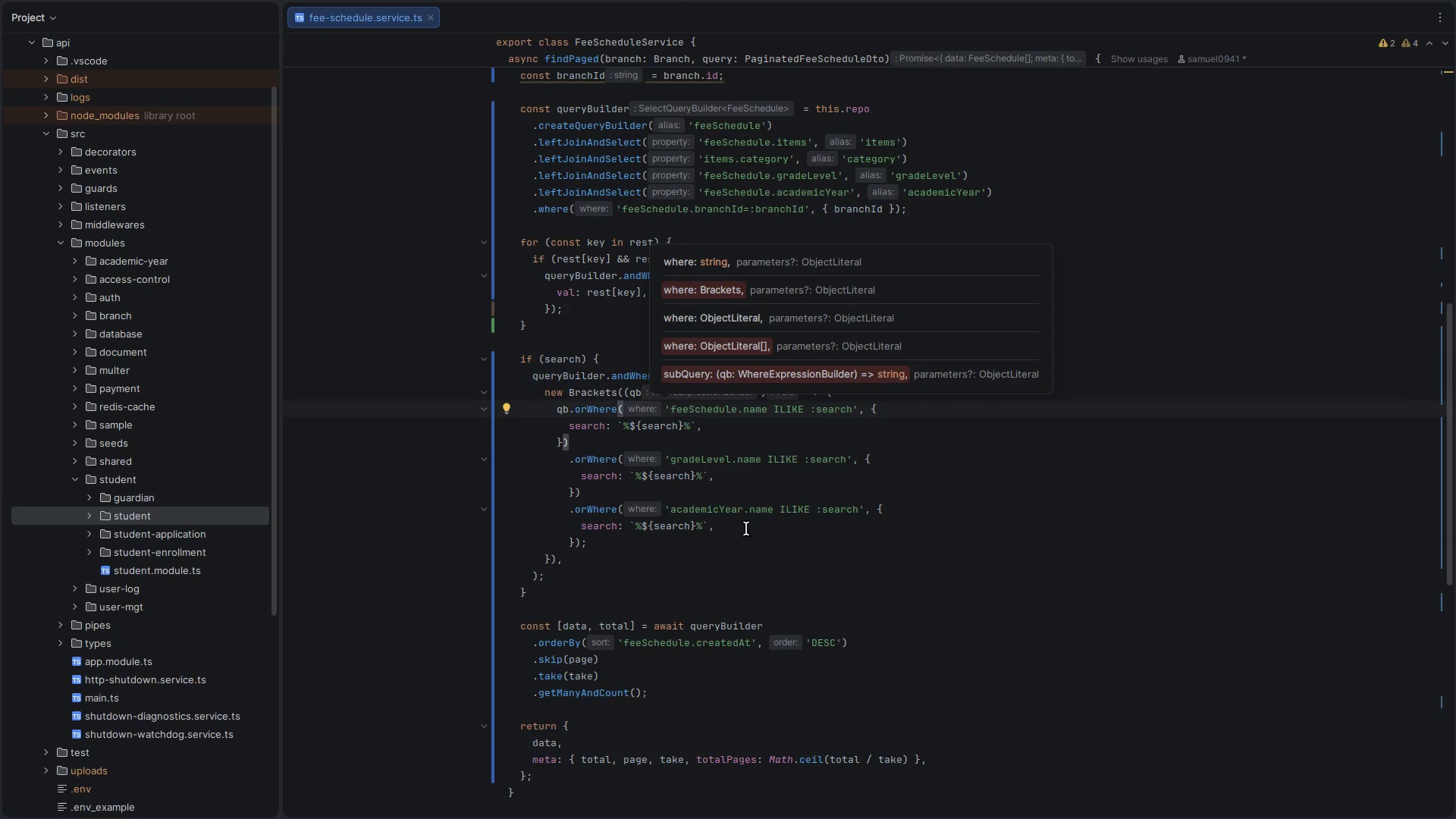 
left_click([786, 612])
 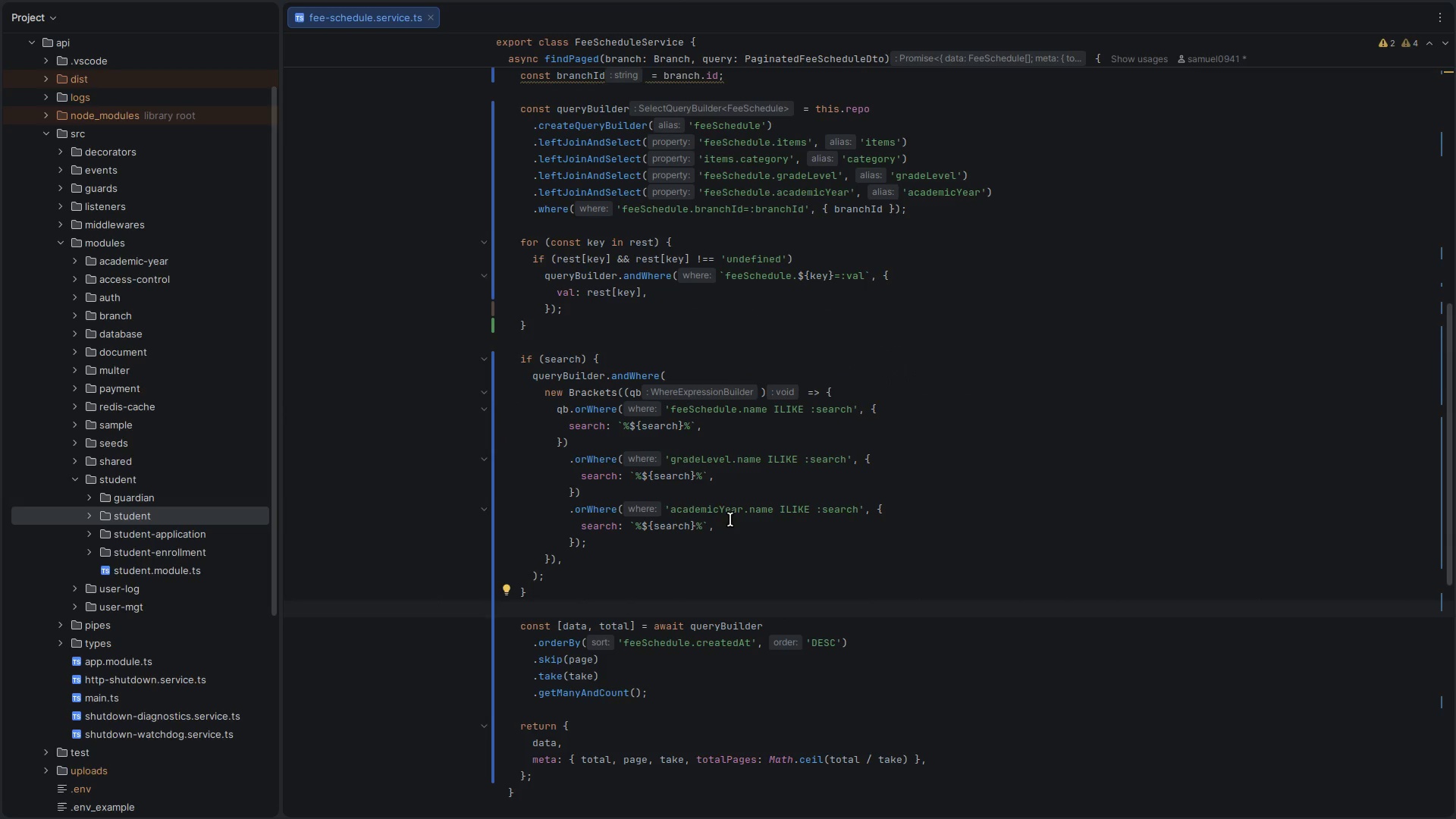 
double_click([717, 513])
 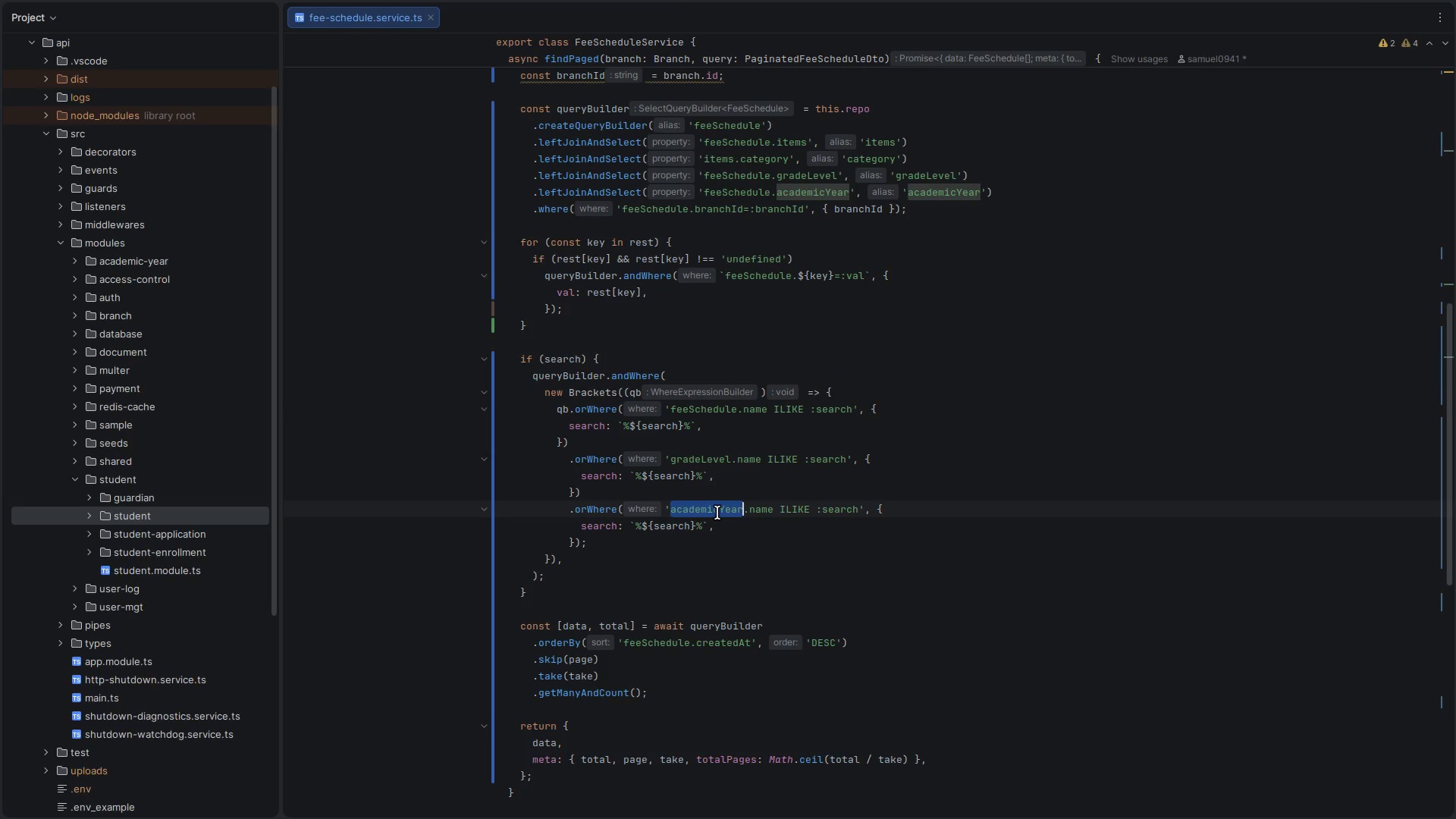 
key(Alt+Control+ArrowLeft)
 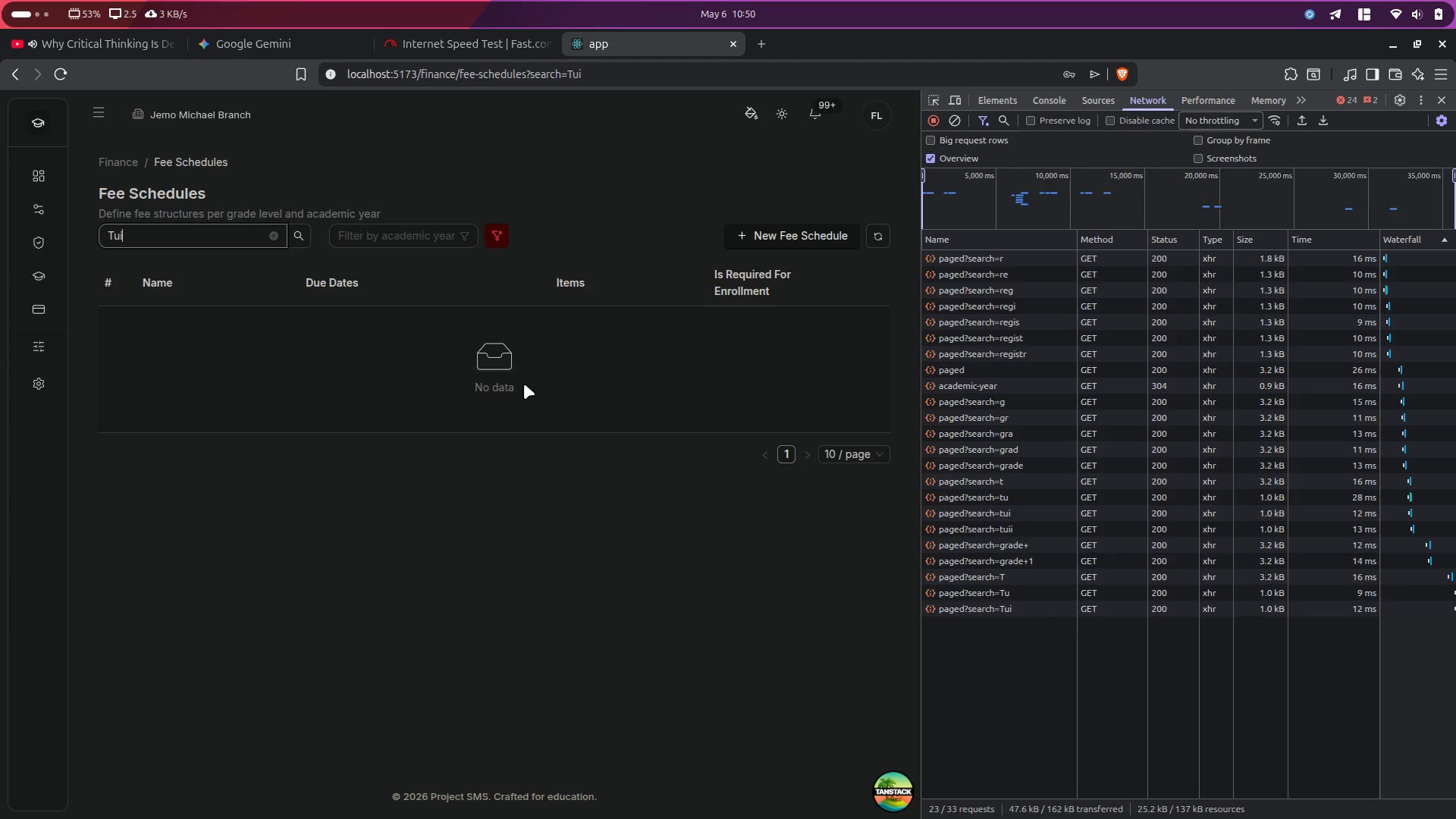 
key(Alt+Control+ArrowRight)
 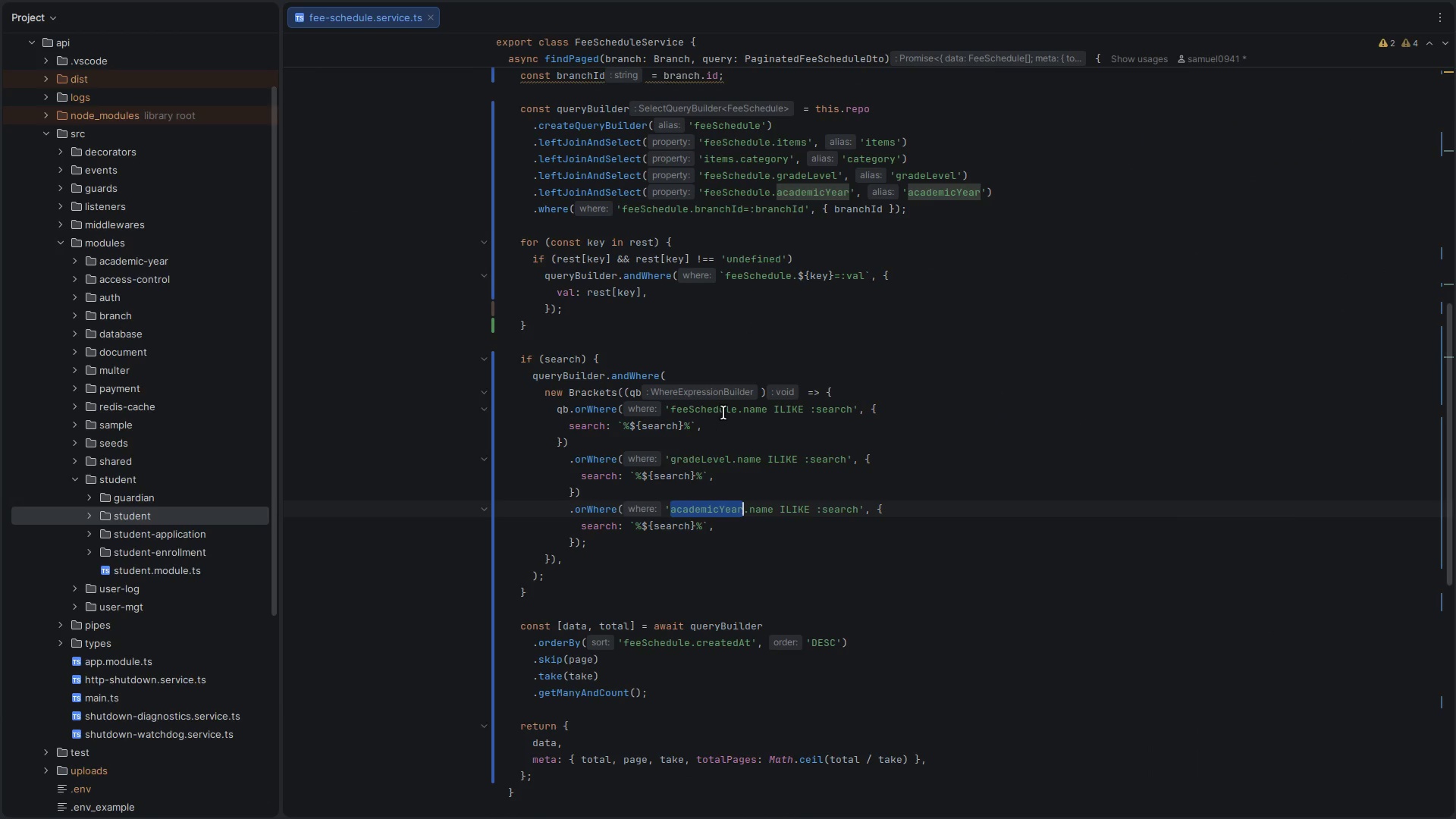 
double_click([723, 410])
 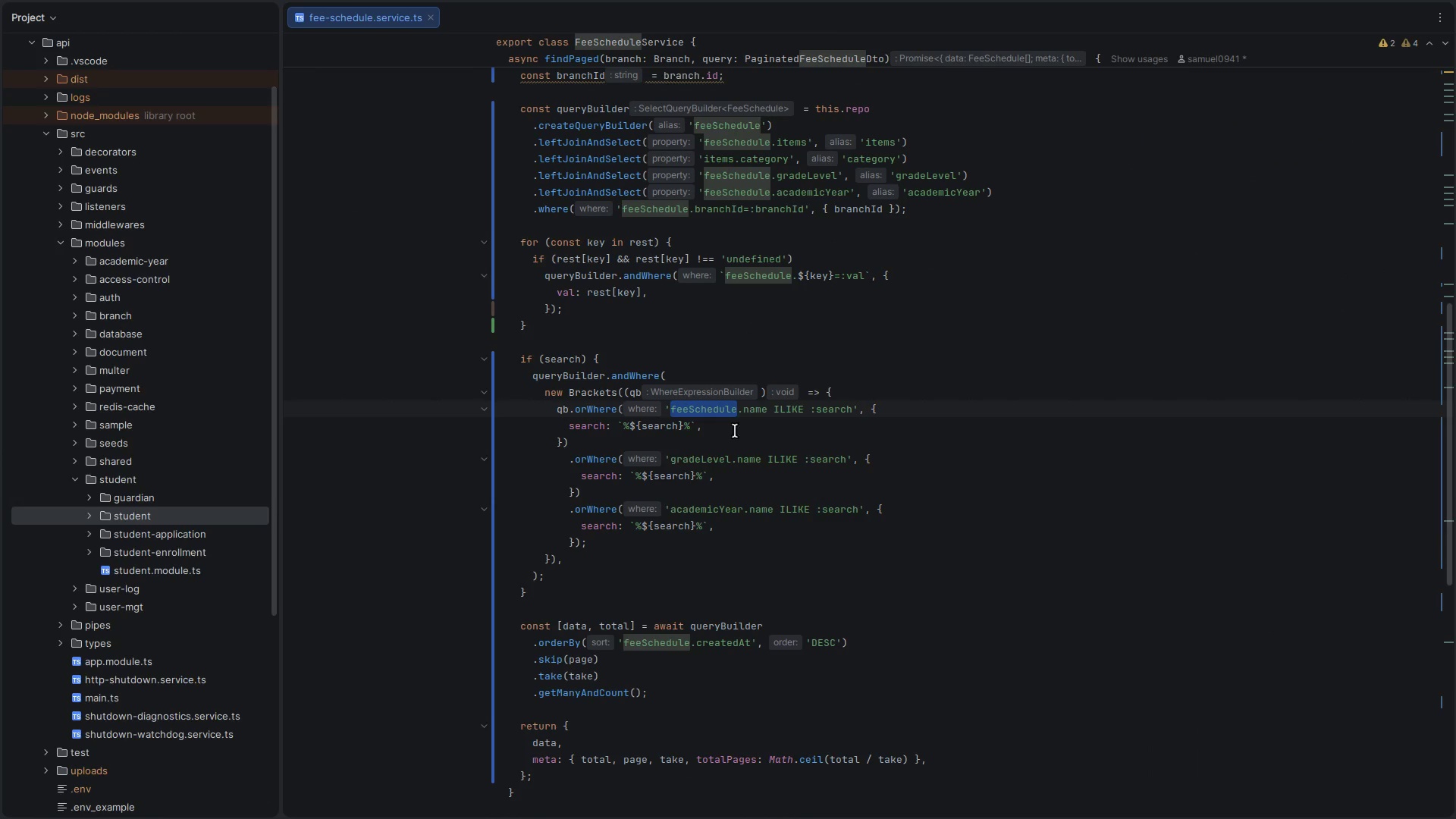 
left_click([696, 469])
 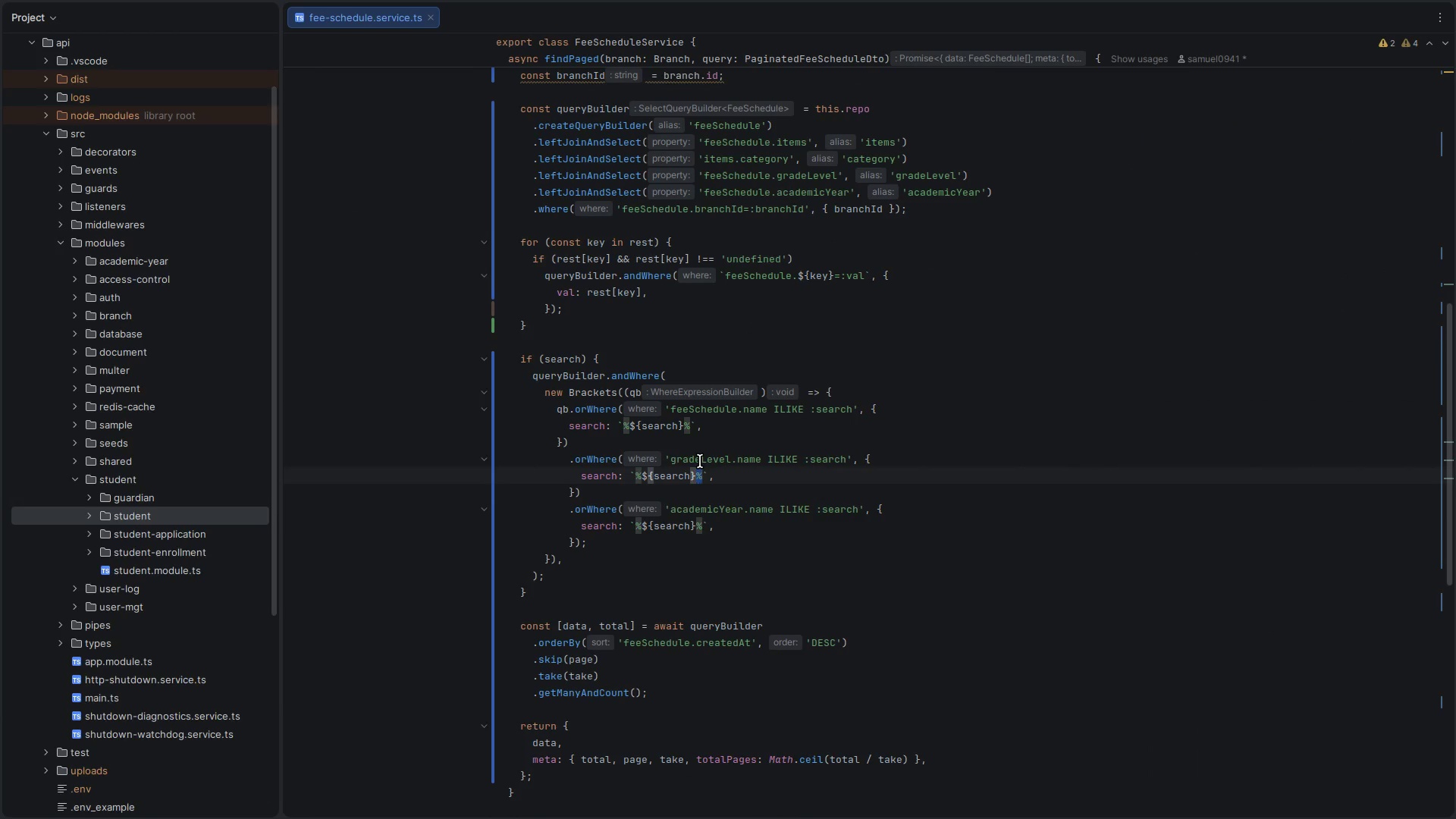 
double_click([700, 461])
 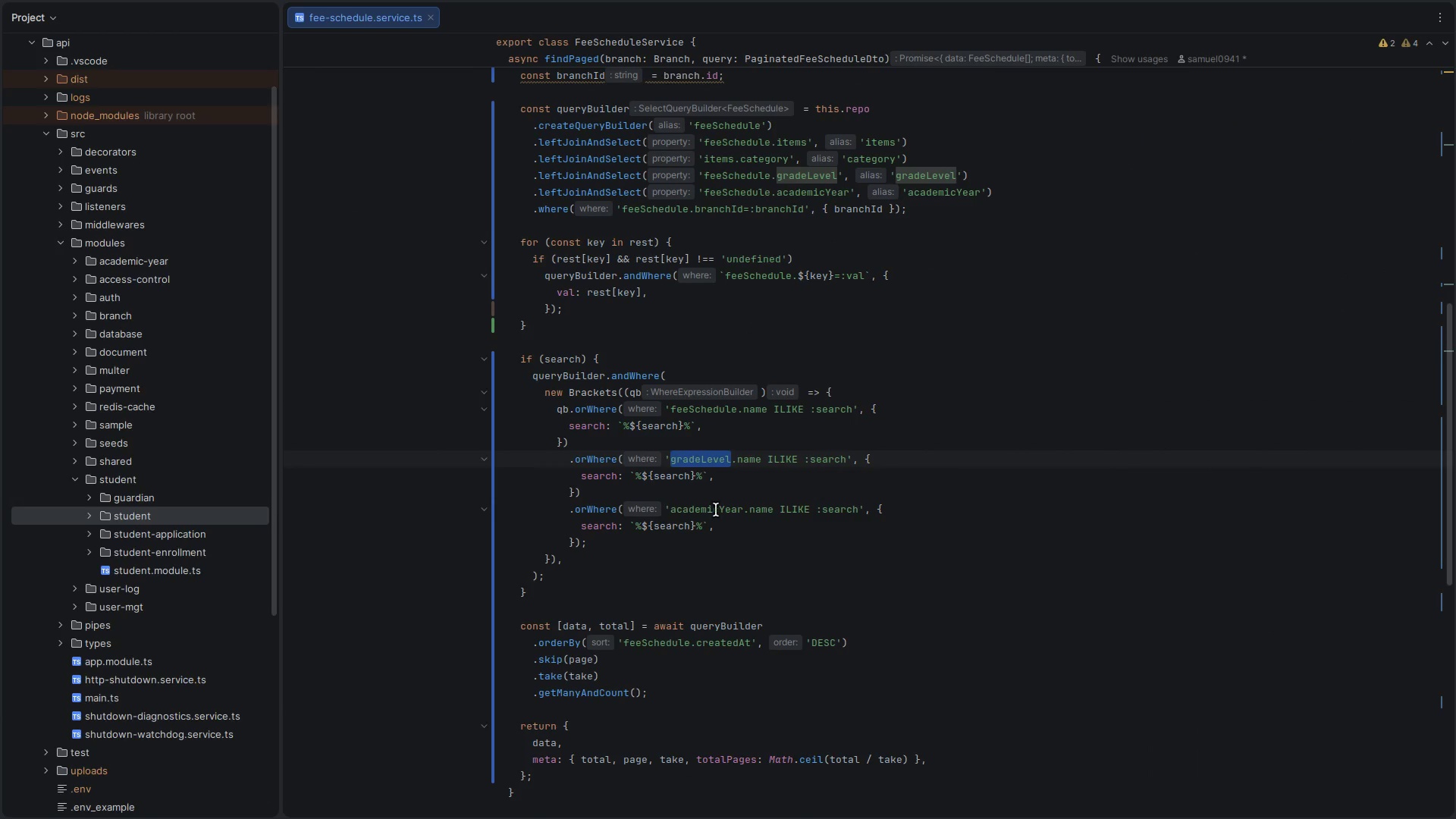 
double_click([716, 508])
 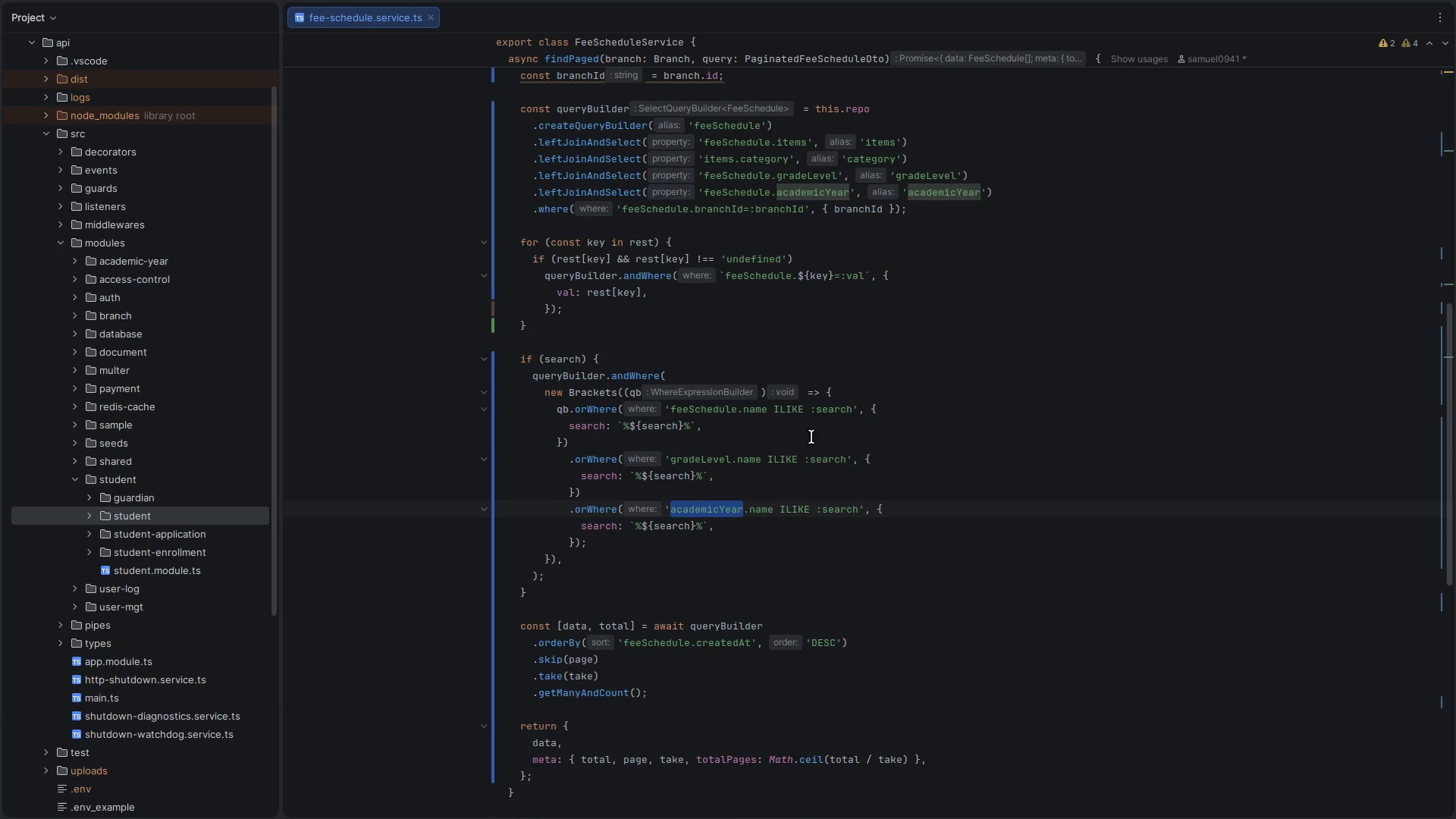 
left_click([940, 435])
 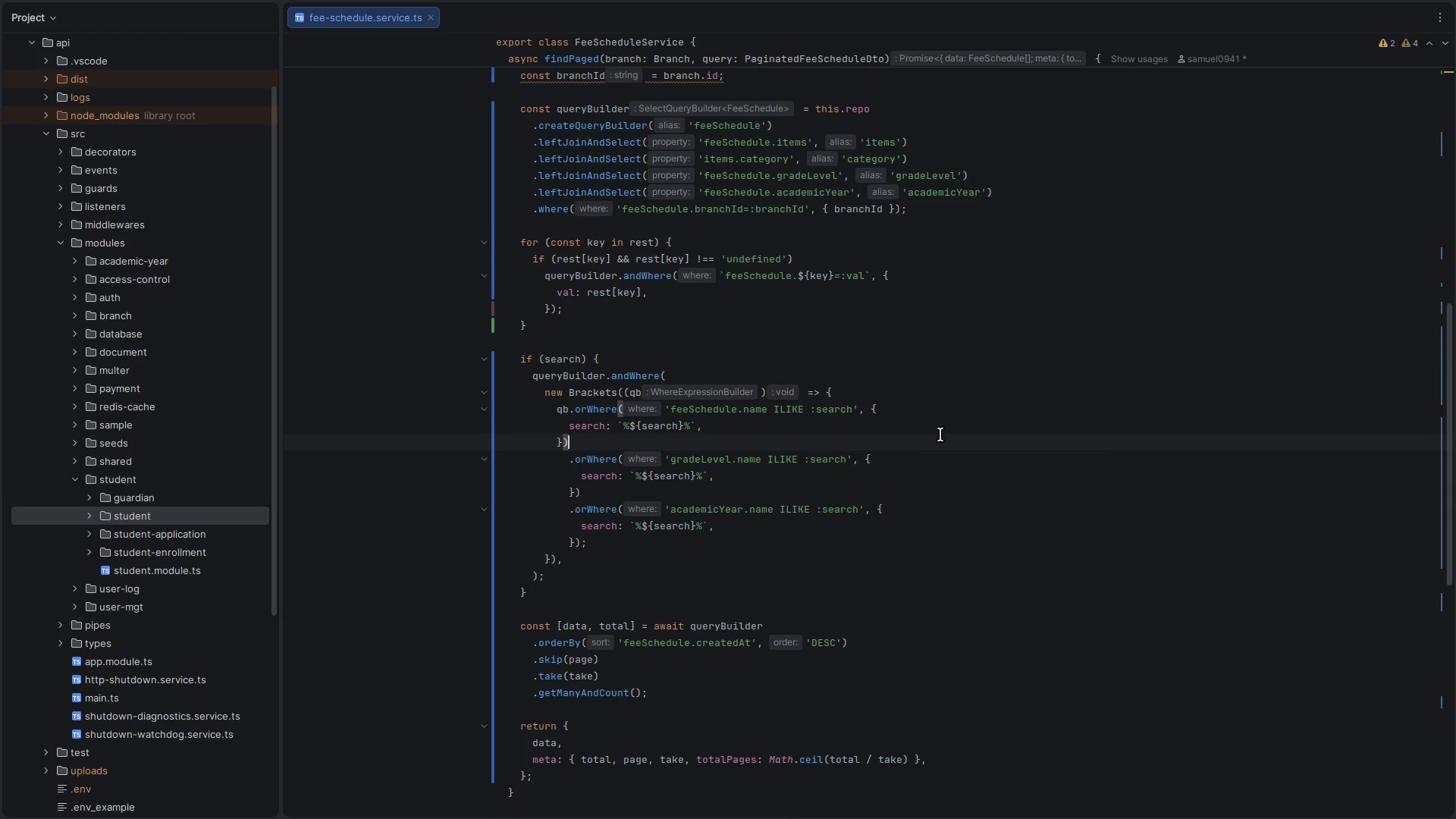 
key(Control+Z)
 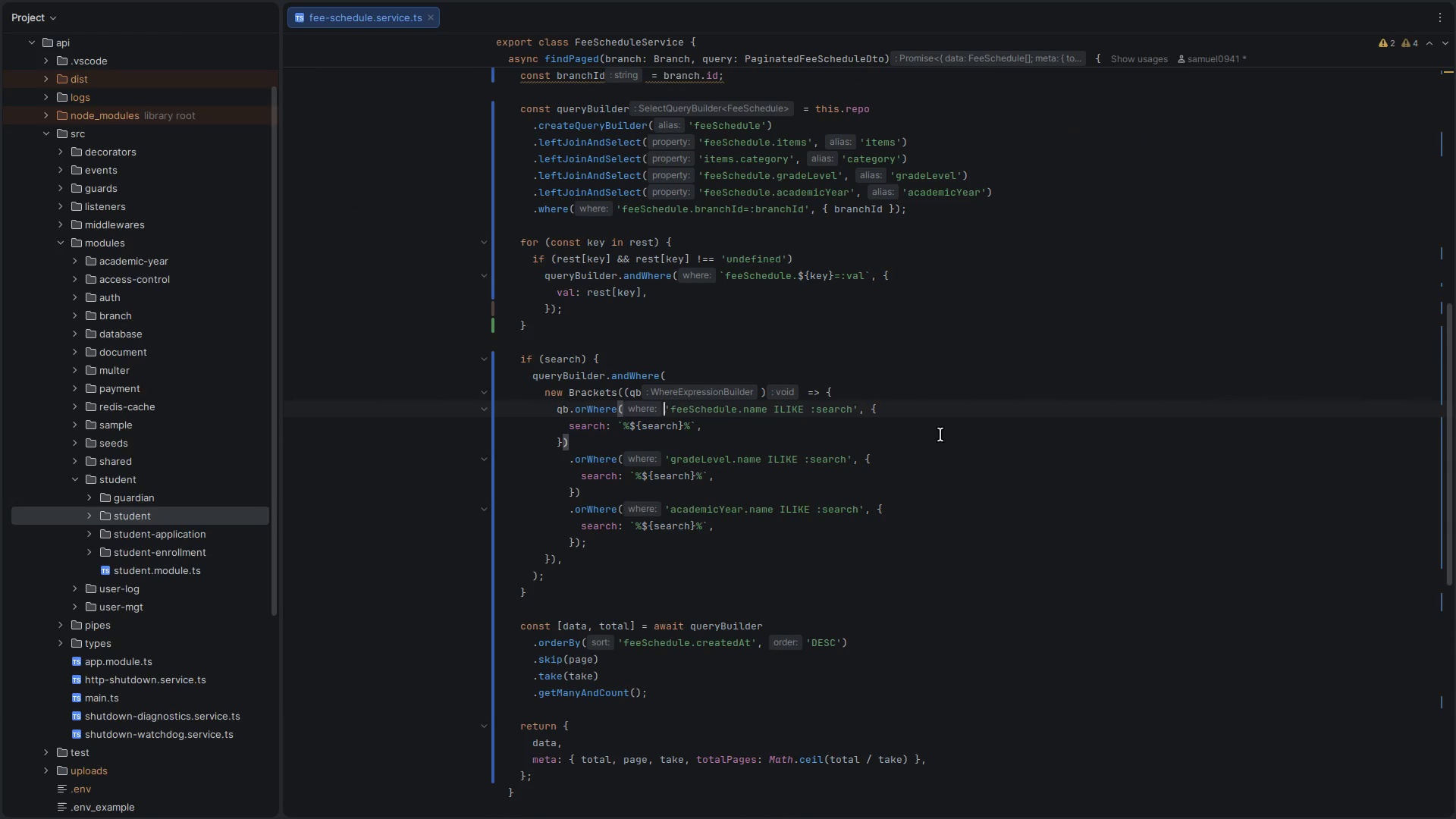 
key(Control+Z)
 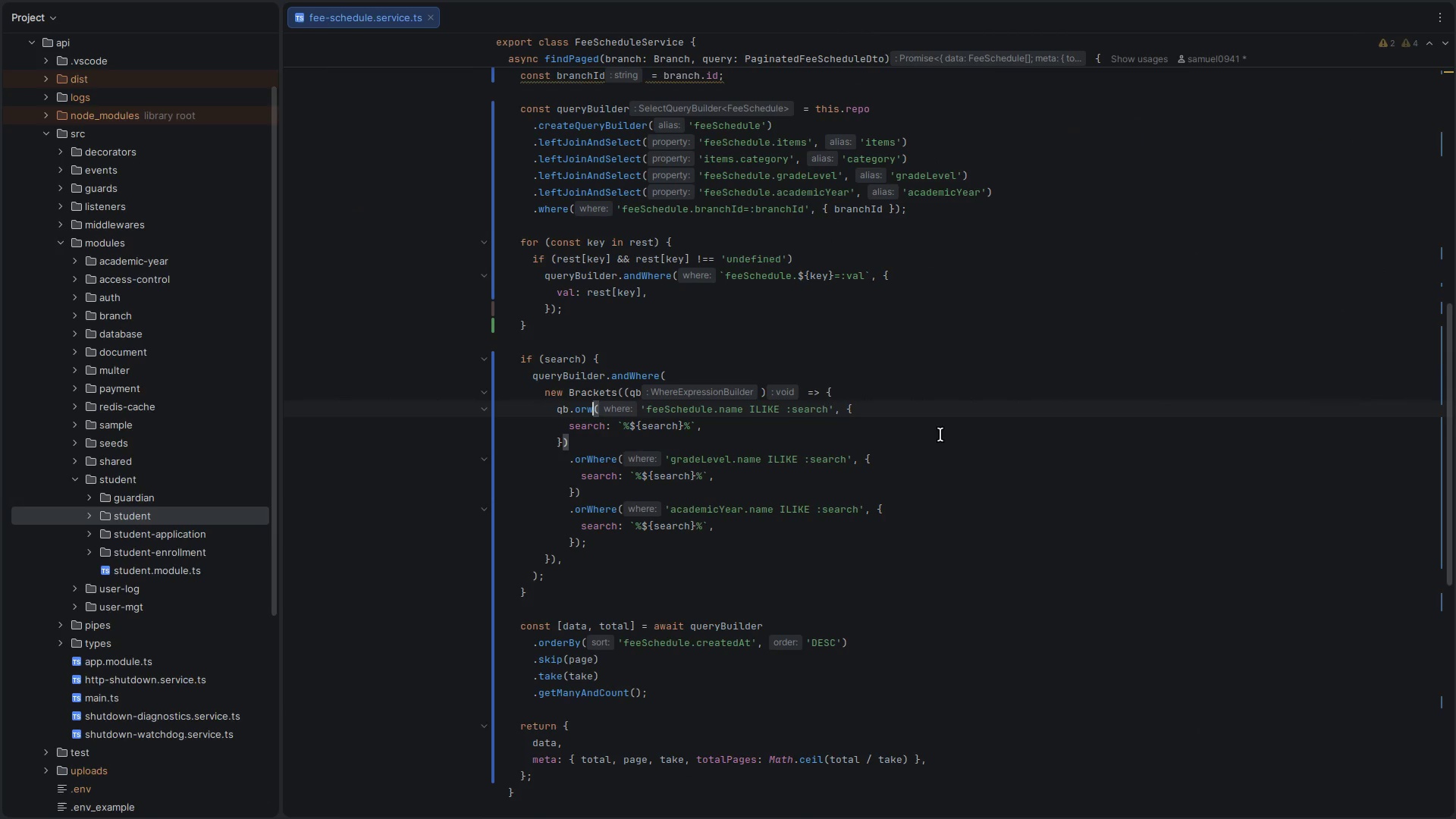 
key(Control+Z)
 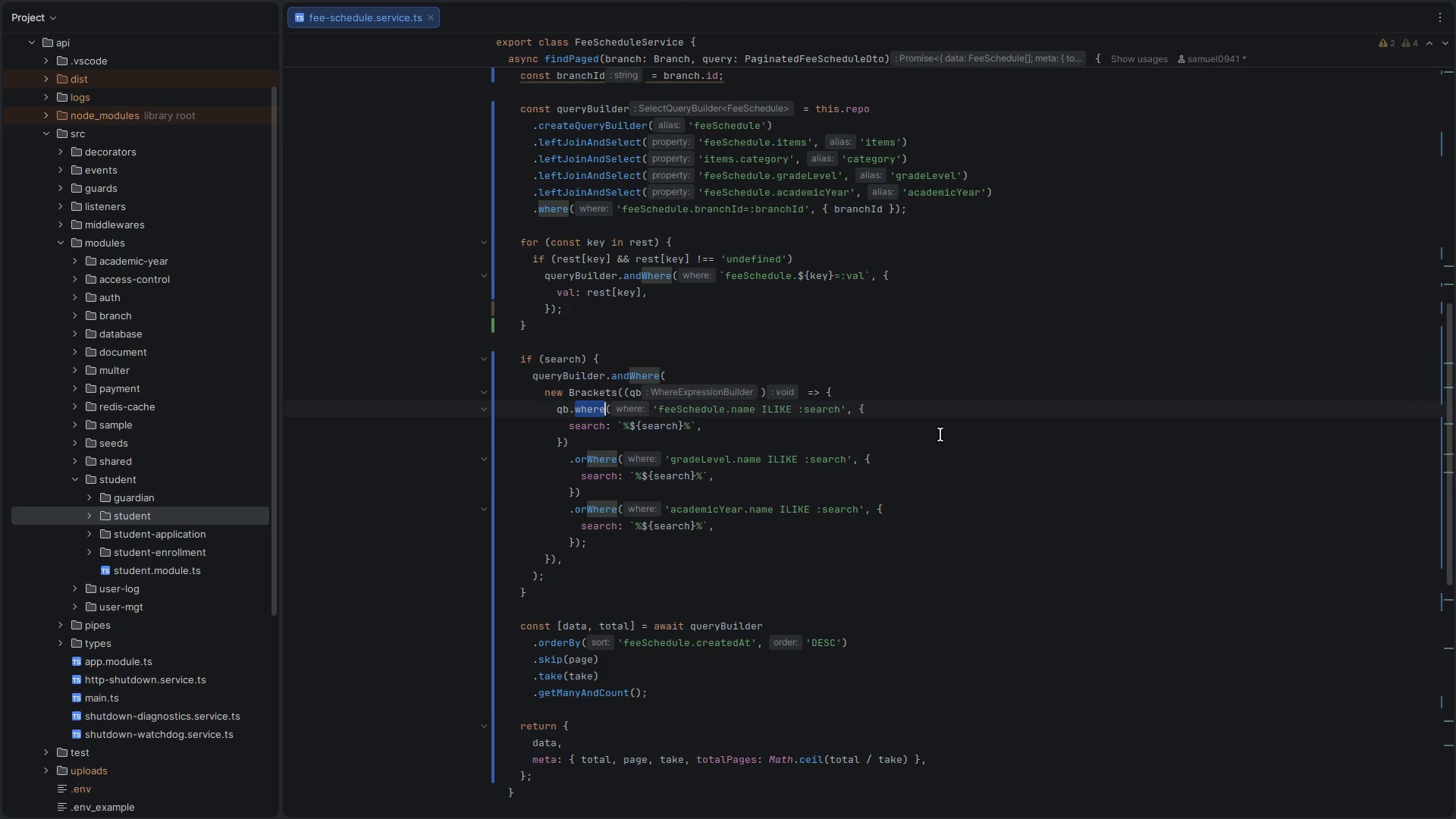 
key(Control+S)
 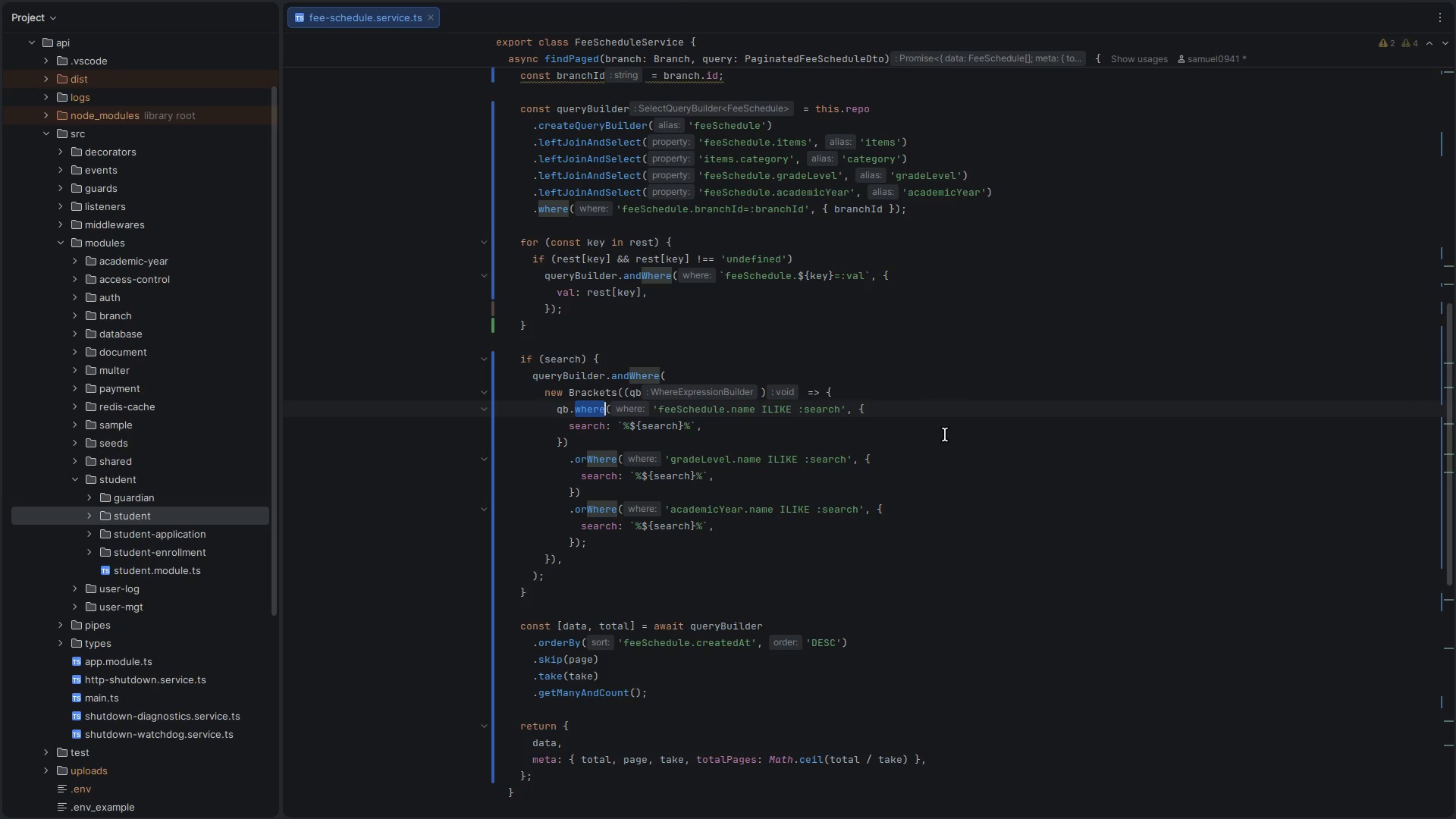 
key(Alt+Control+ArrowLeft)
 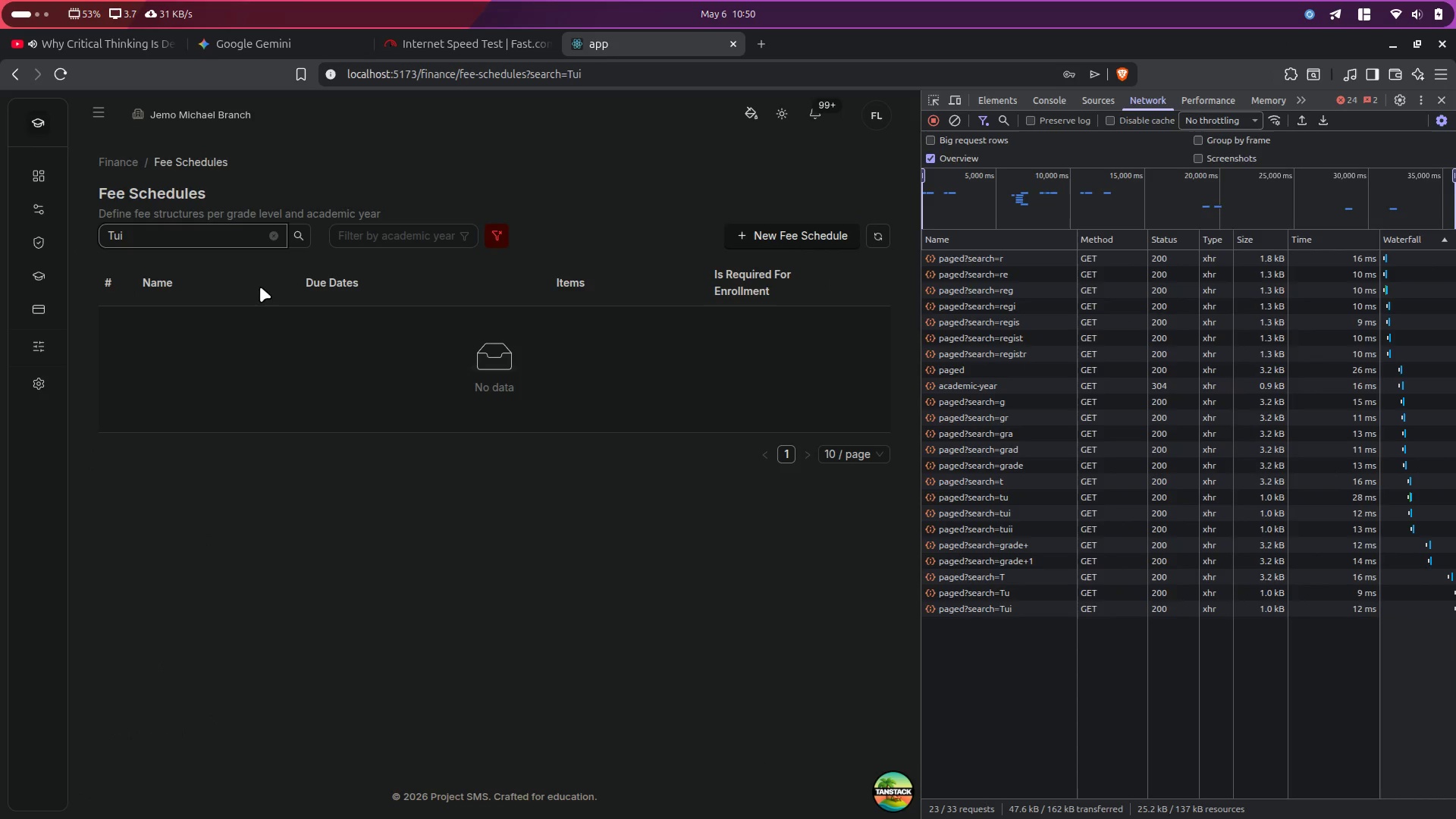 
left_click([230, 243])
 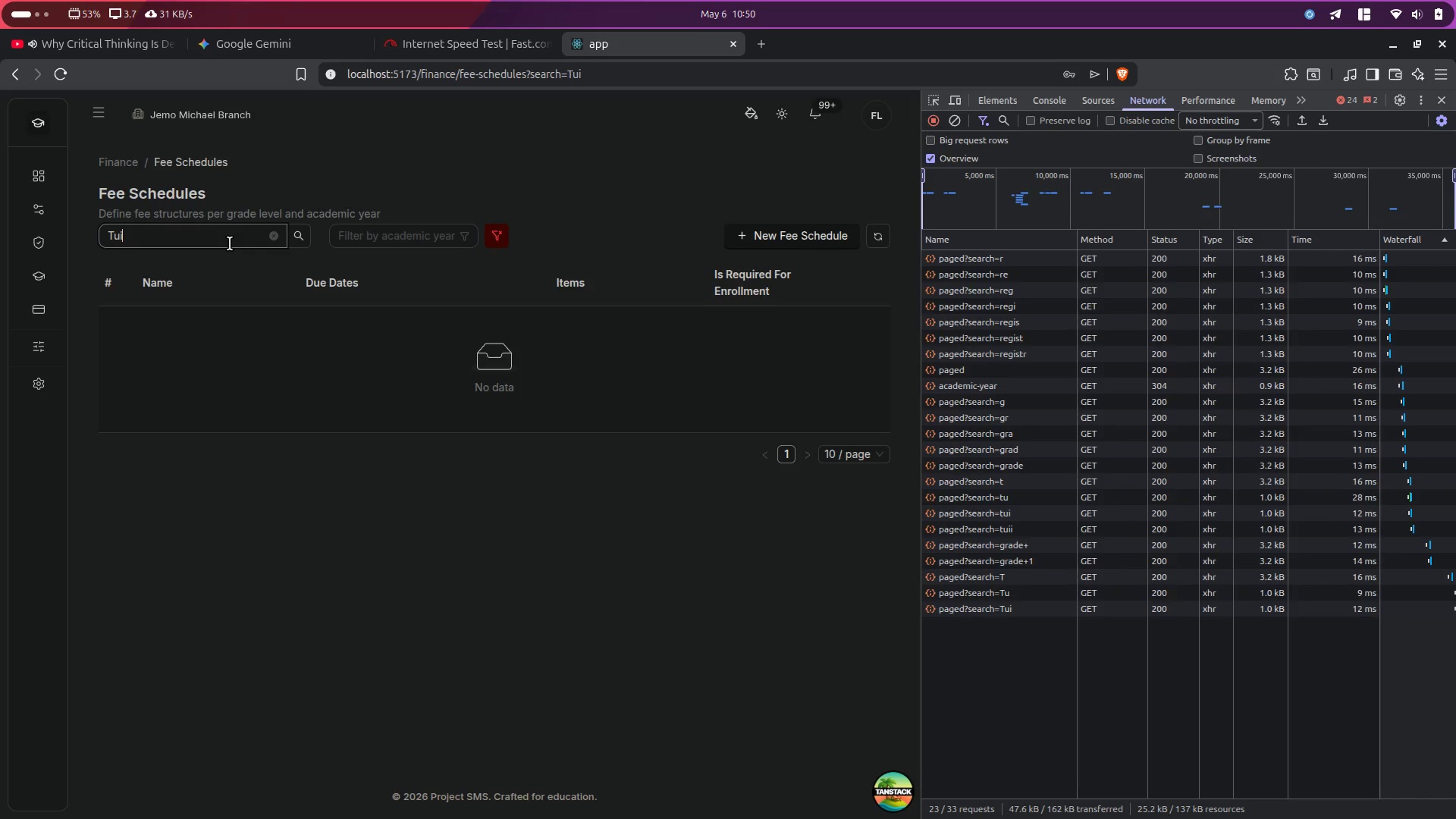 
key(Control+ControlLeft)
 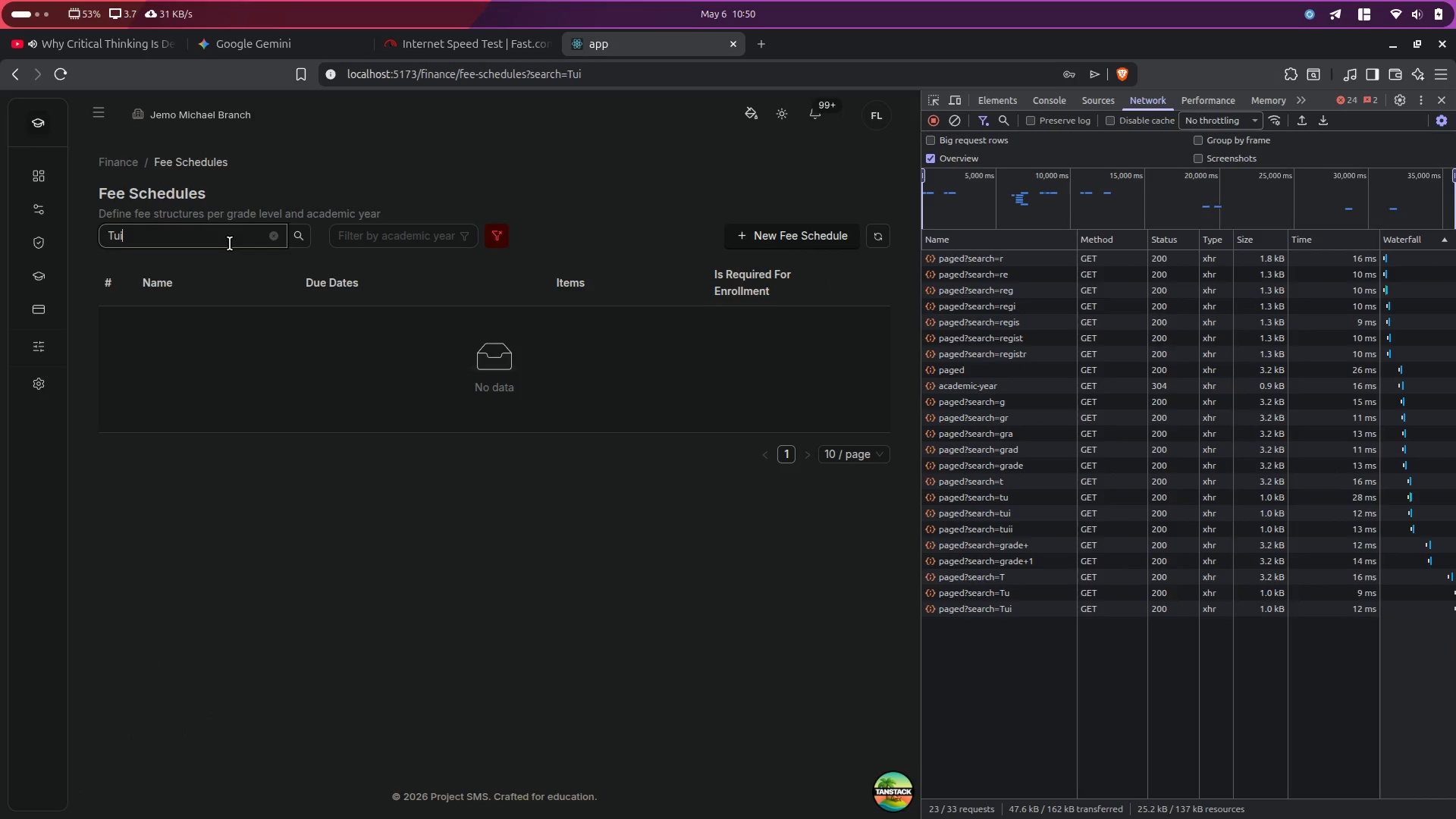 
key(Control+A)
 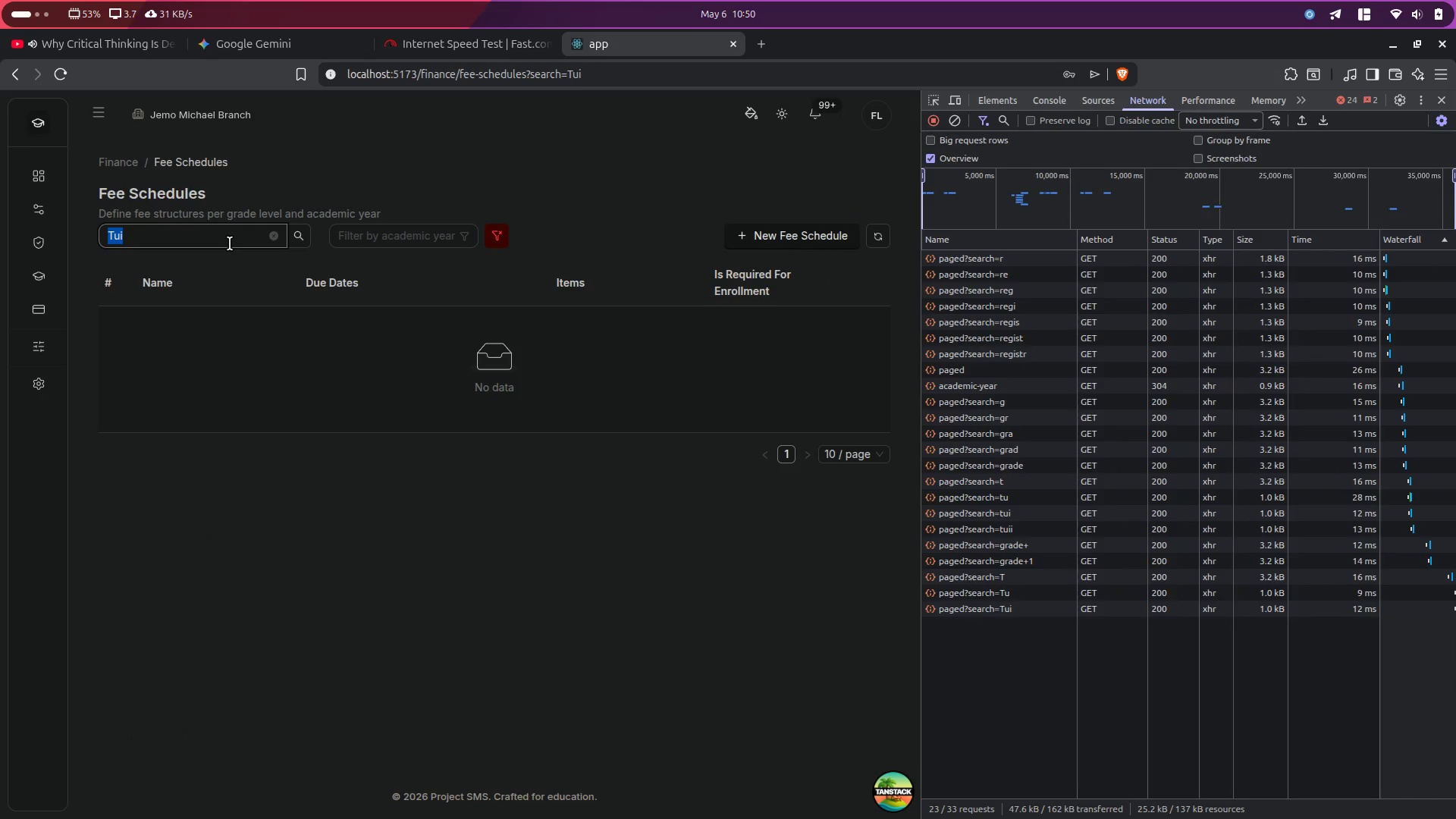 
key(Backspace)
 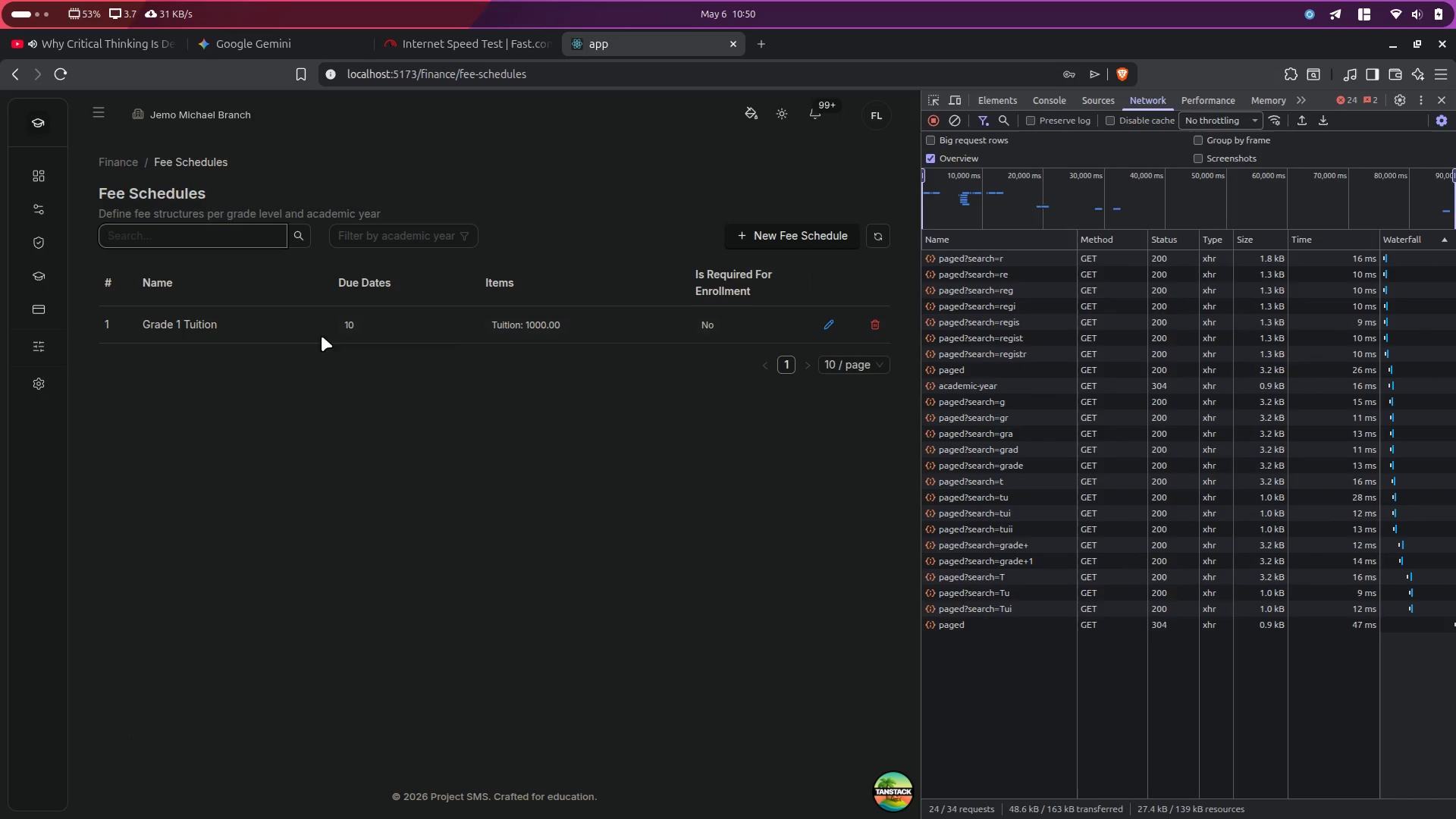 
left_click_drag(start_coordinate=[128, 331], to_coordinate=[402, 322])
 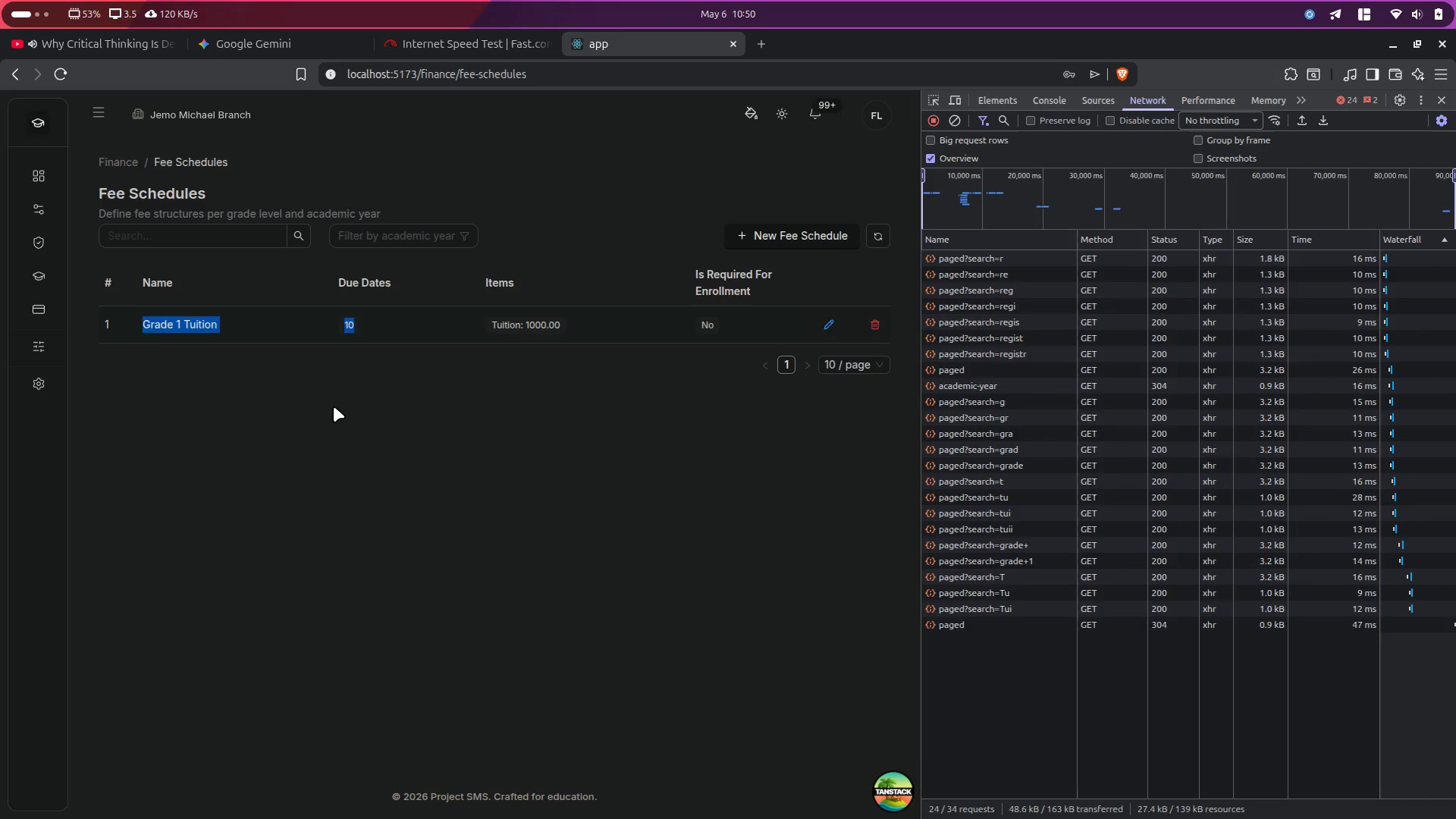 
left_click([334, 406])
 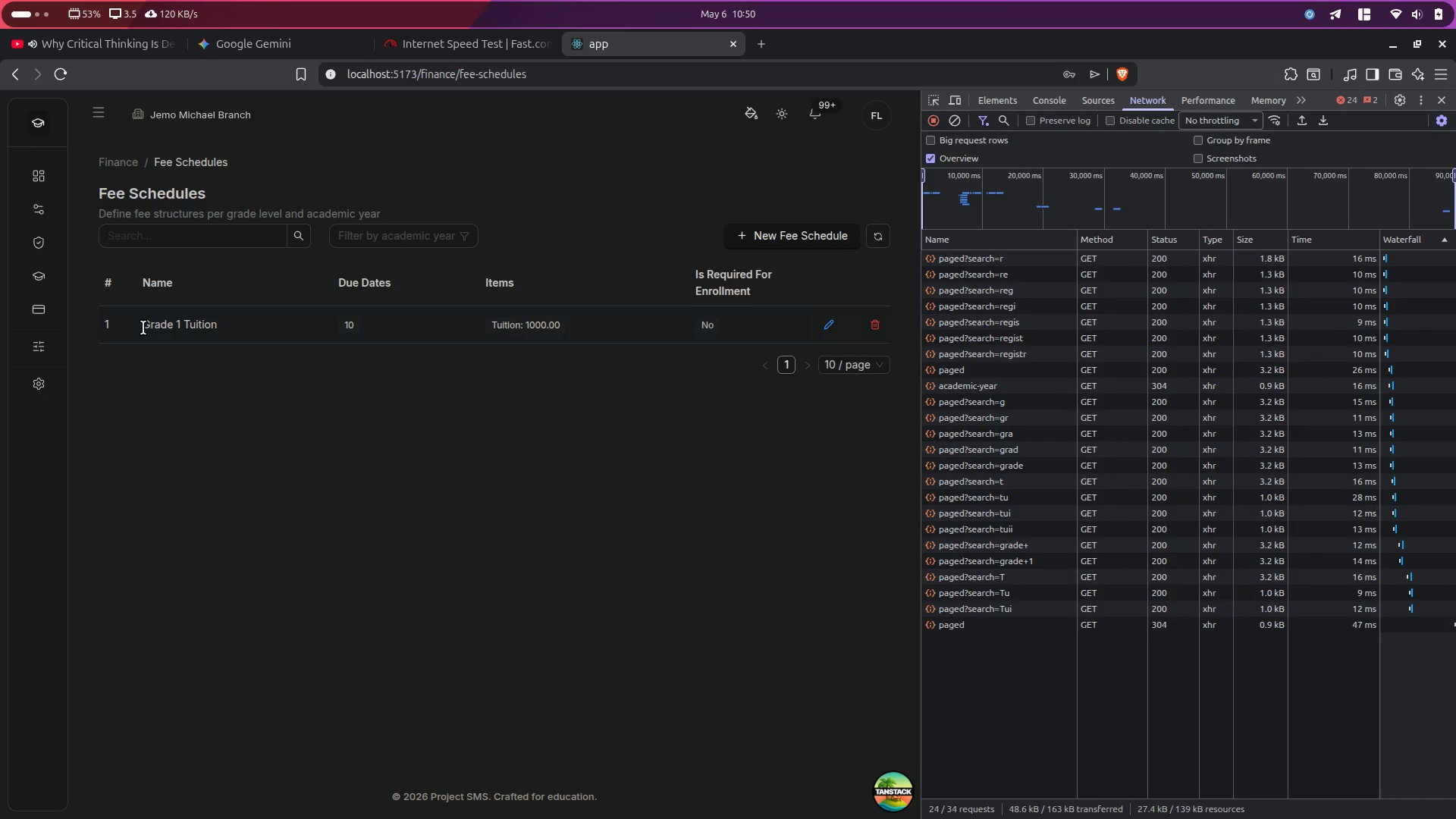 
left_click_drag(start_coordinate=[142, 328], to_coordinate=[242, 328])
 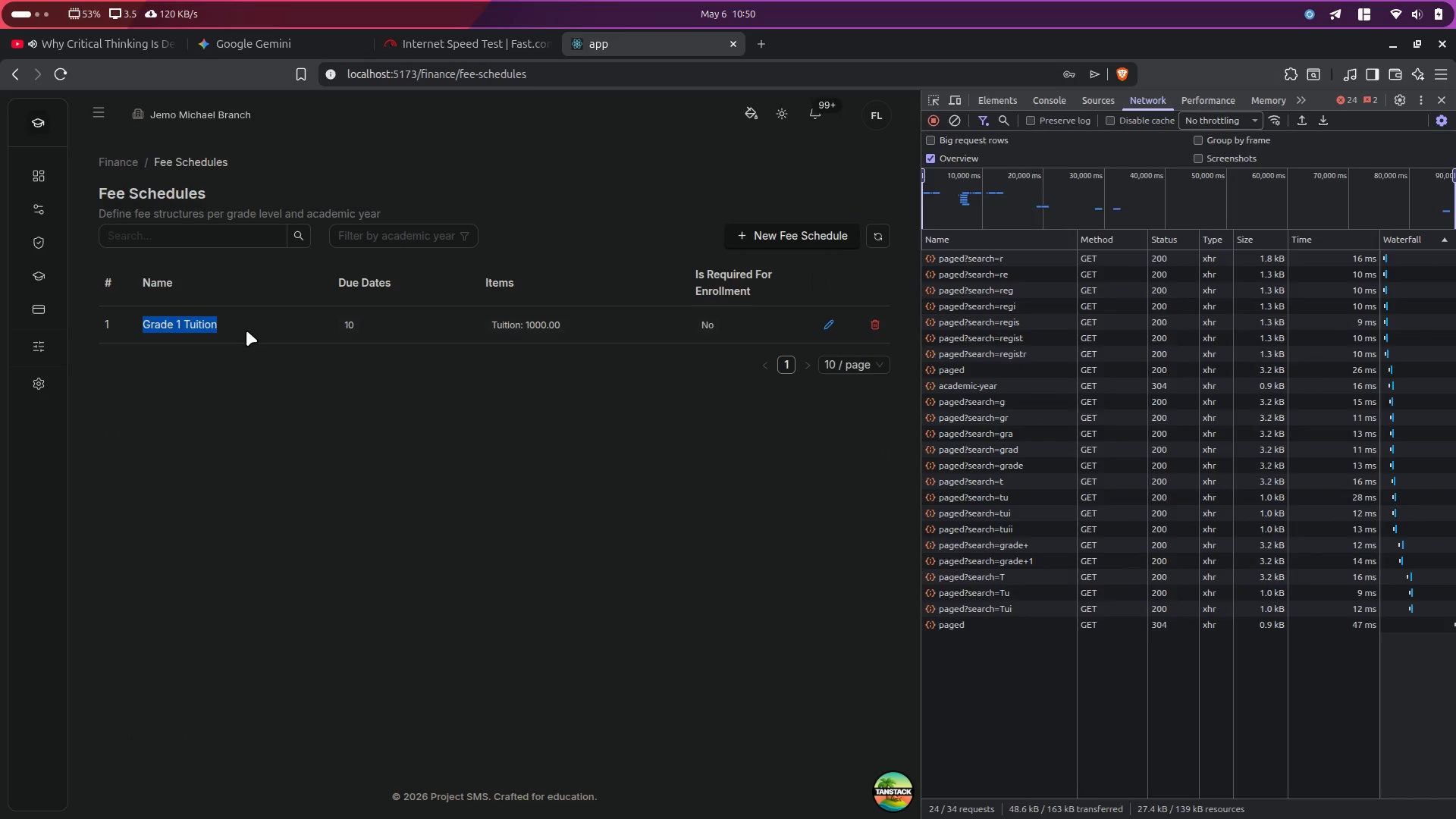 
left_click([246, 331])
 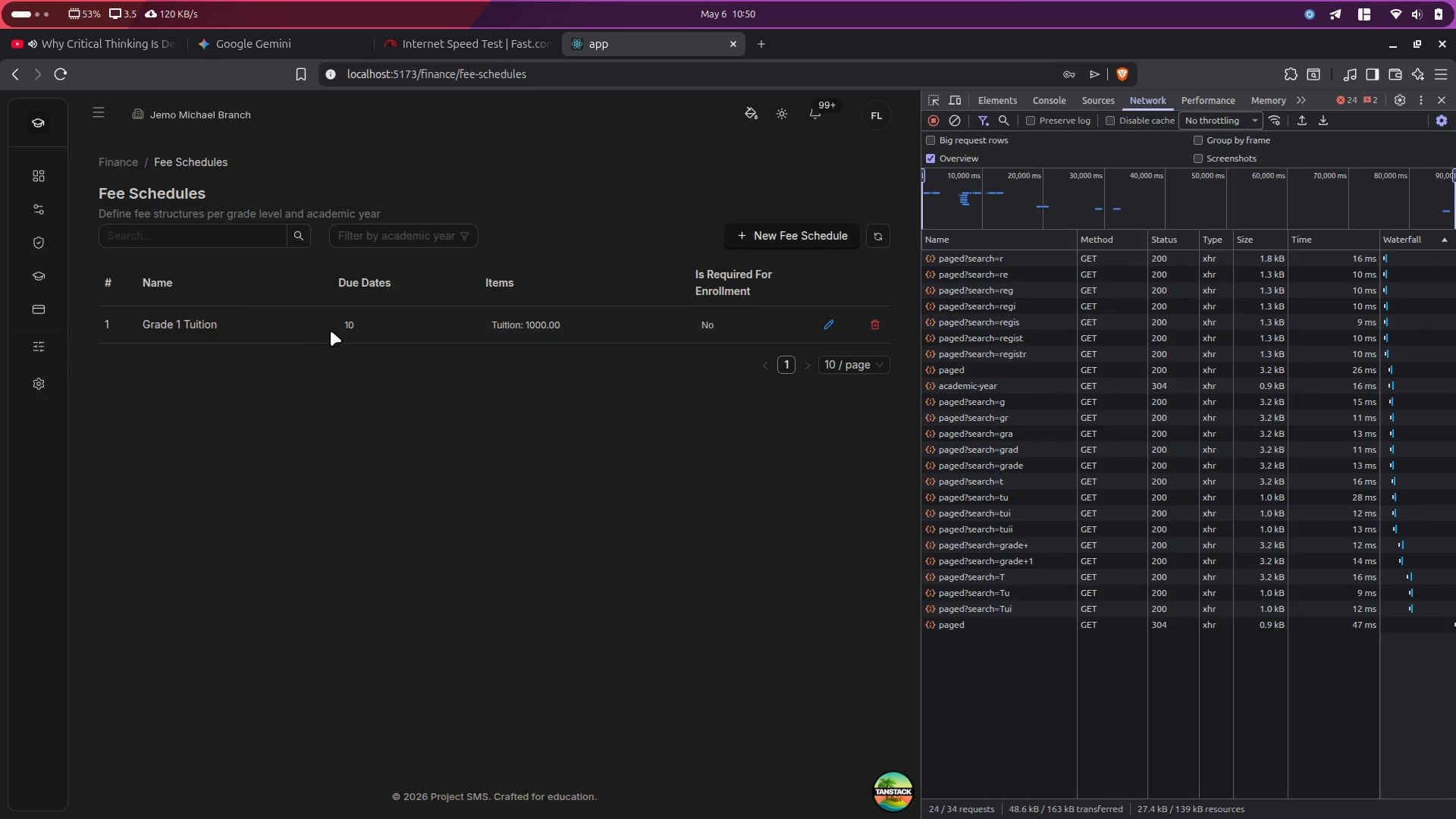 
left_click_drag(start_coordinate=[333, 331], to_coordinate=[428, 325])
 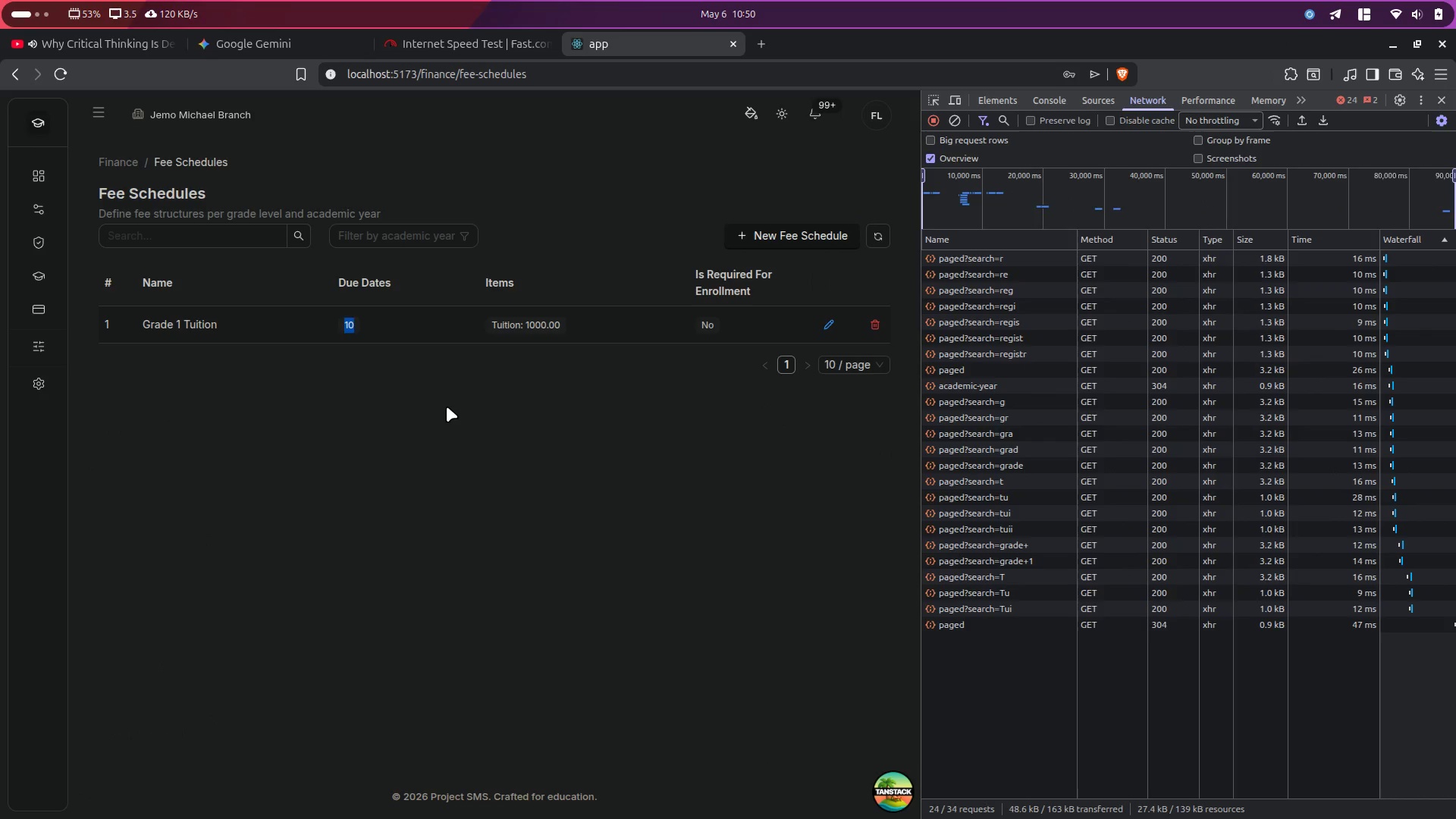 
left_click([447, 416])
 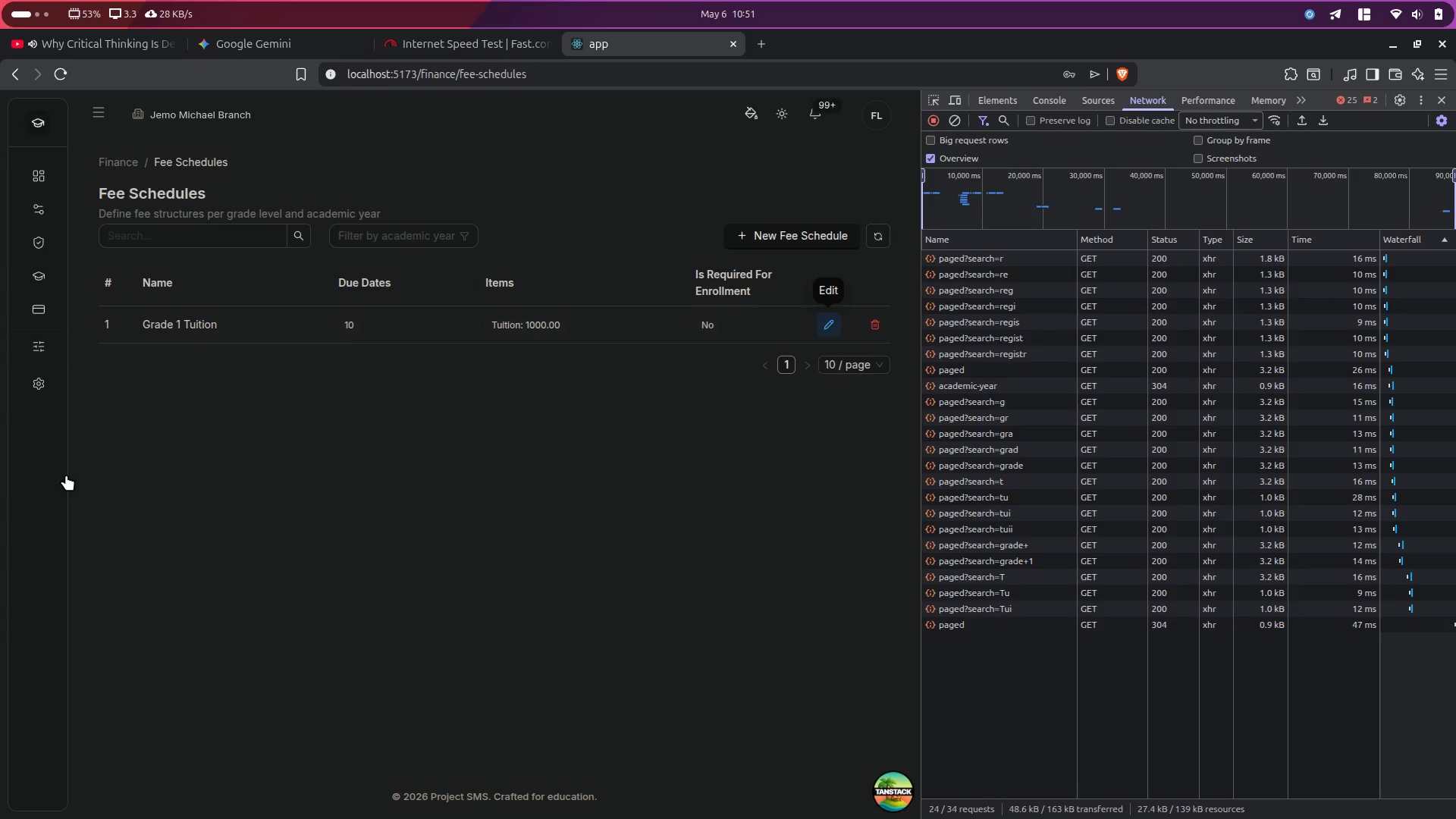 
wait(6.65)
 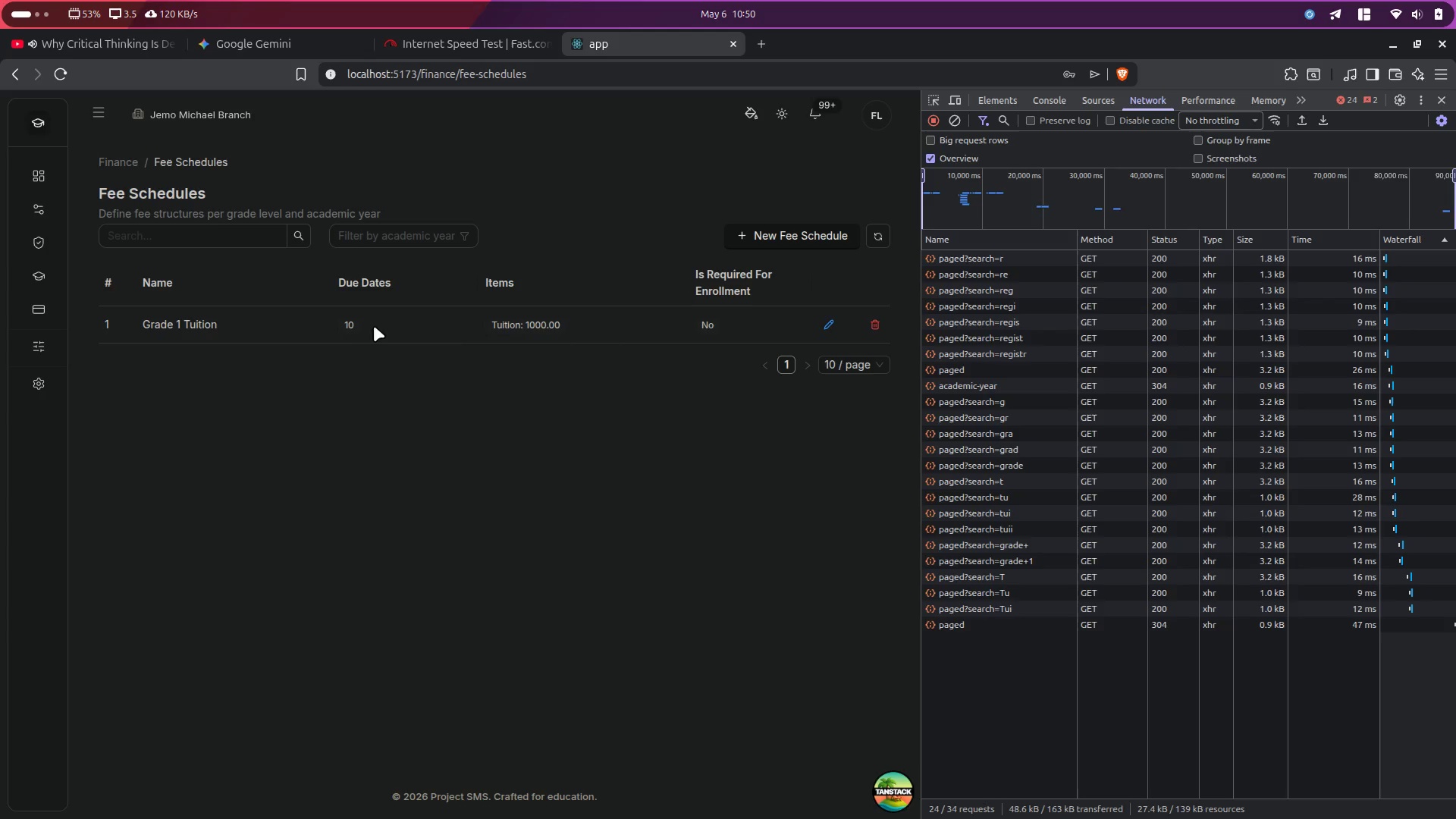 
scroll: coordinate [376, 661], scroll_direction: down, amount: 11.0
 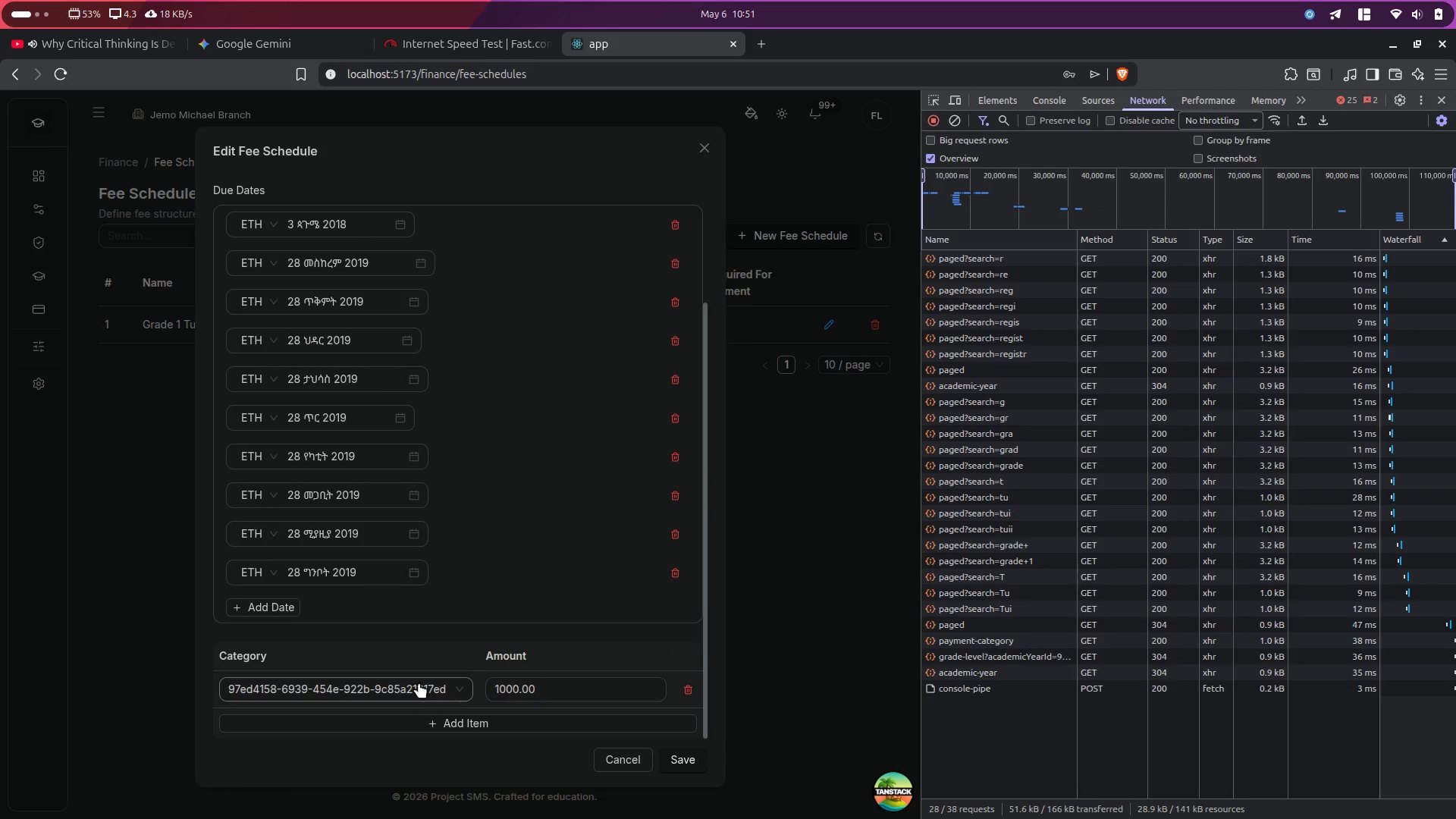 
left_click([433, 682])
 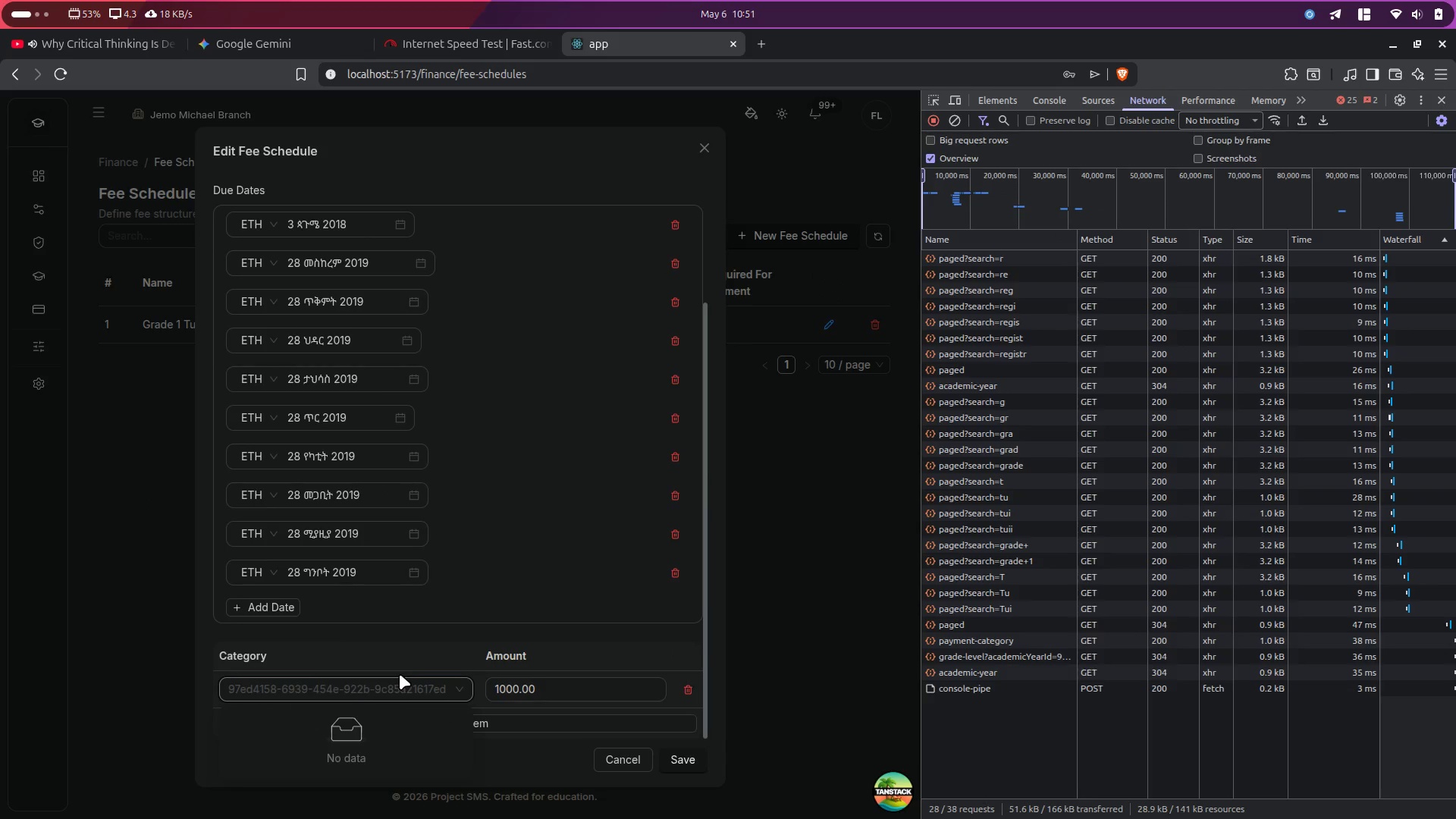 
left_click([406, 661])
 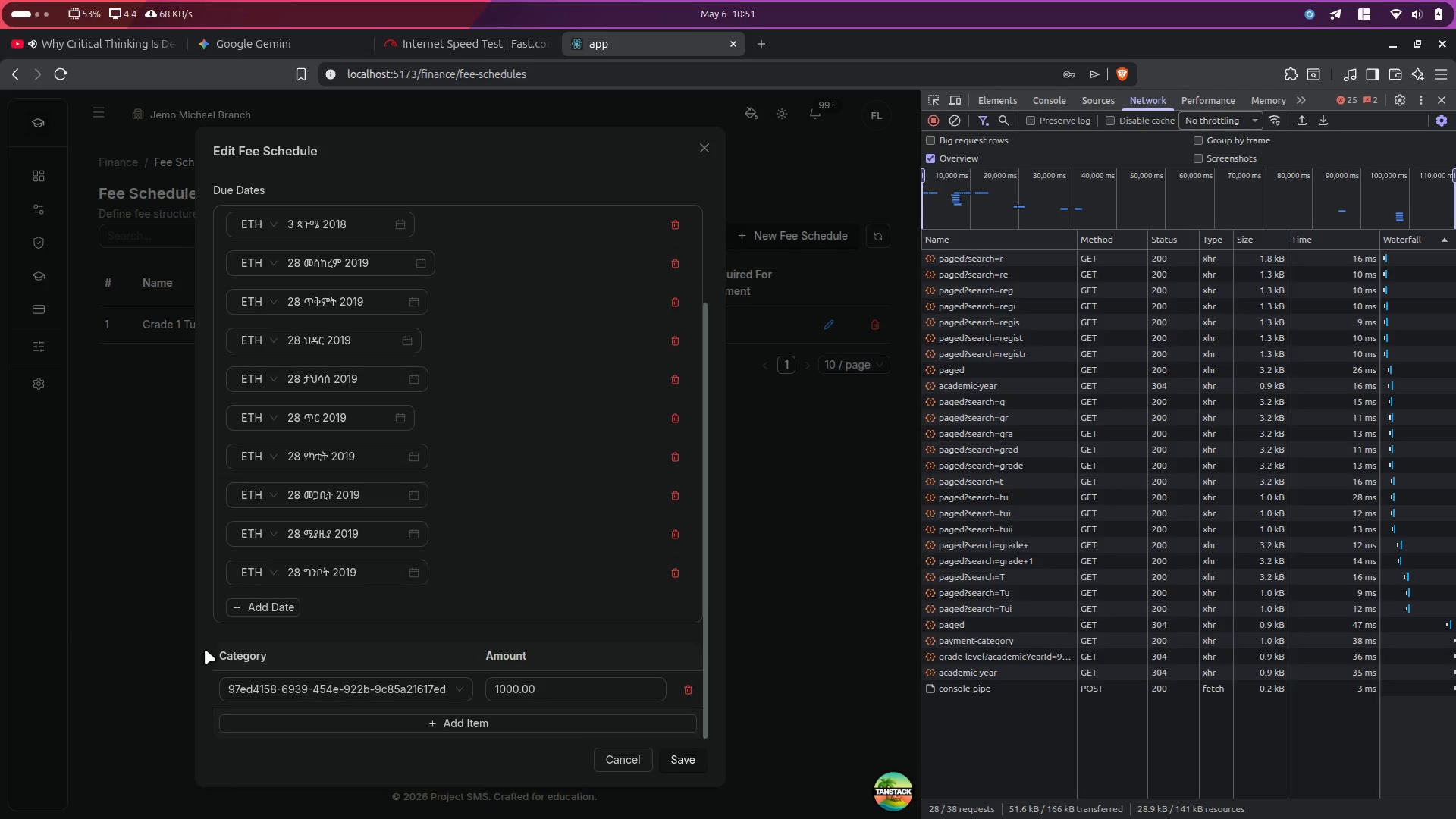 
left_click([278, 689])
 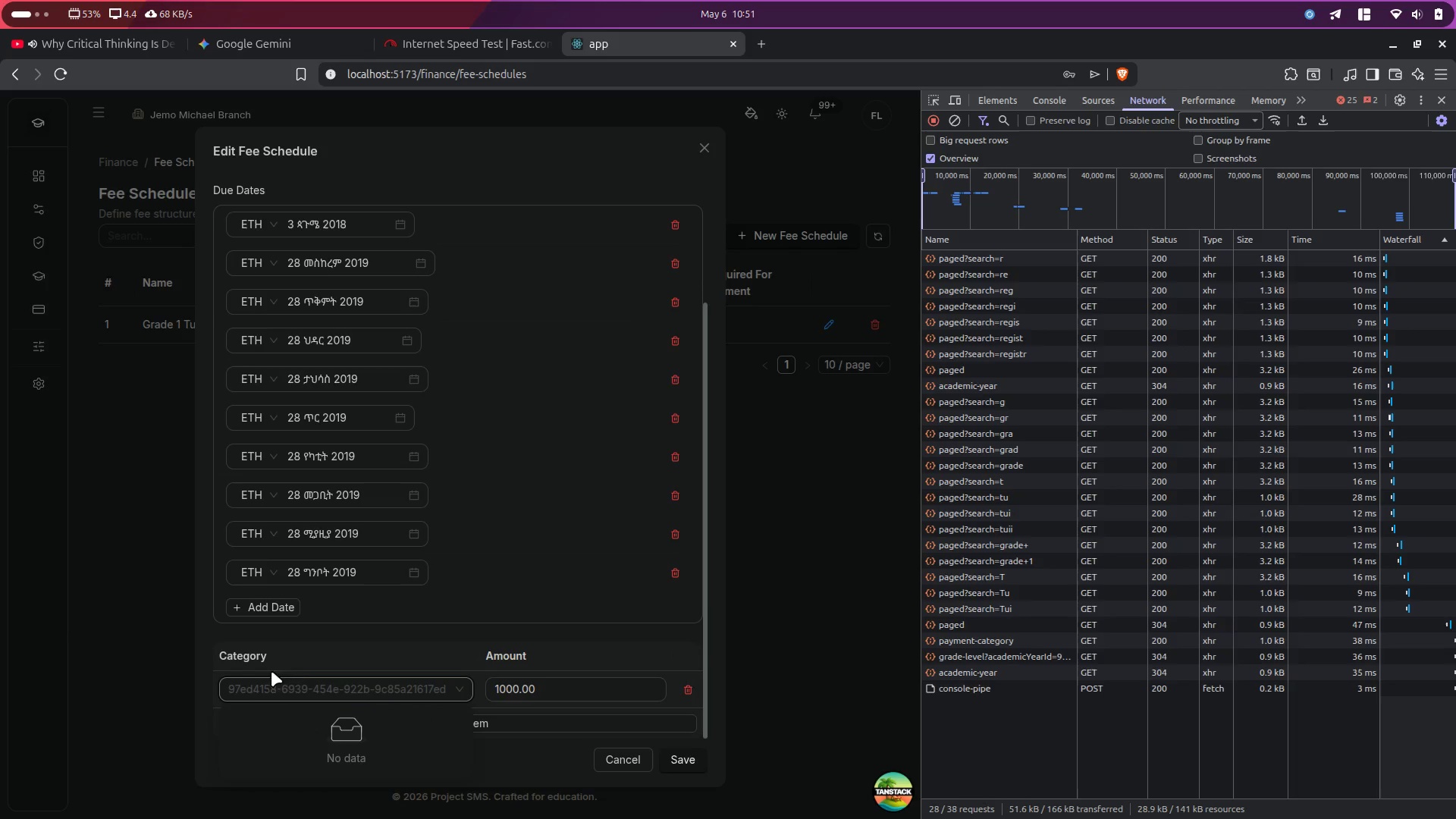 
left_click([293, 657])
 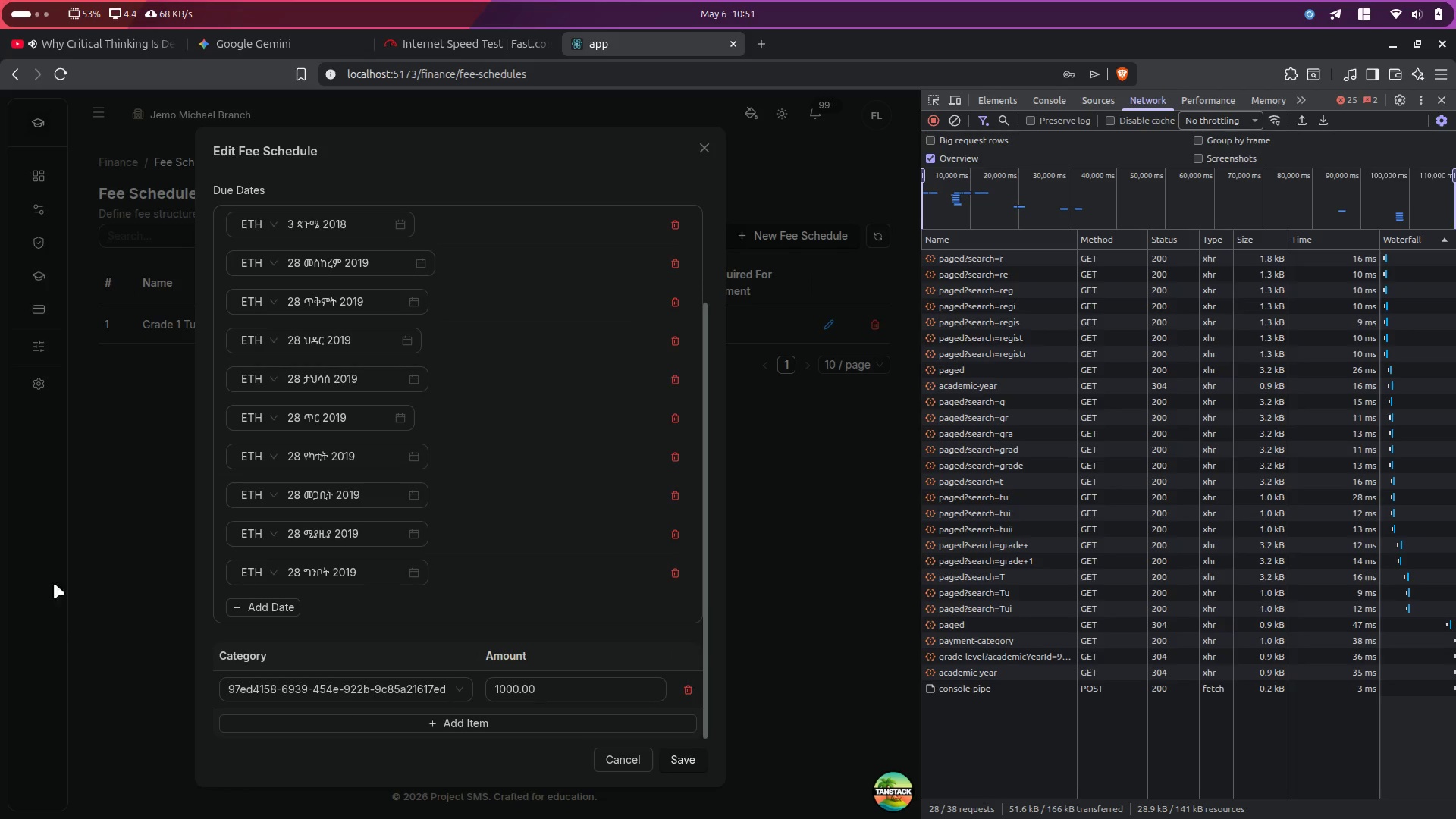 
left_click([83, 575])
 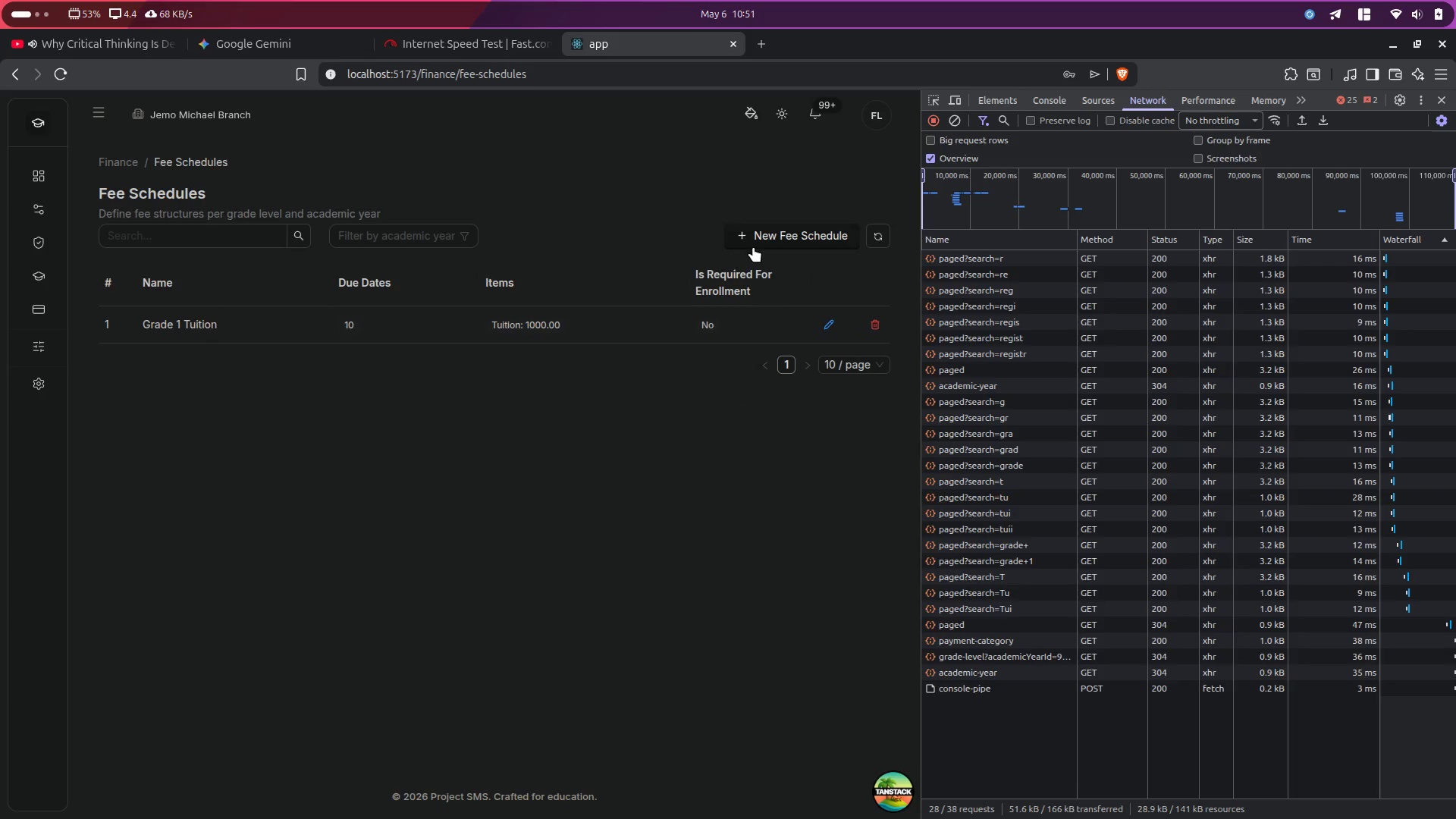 
left_click([772, 234])
 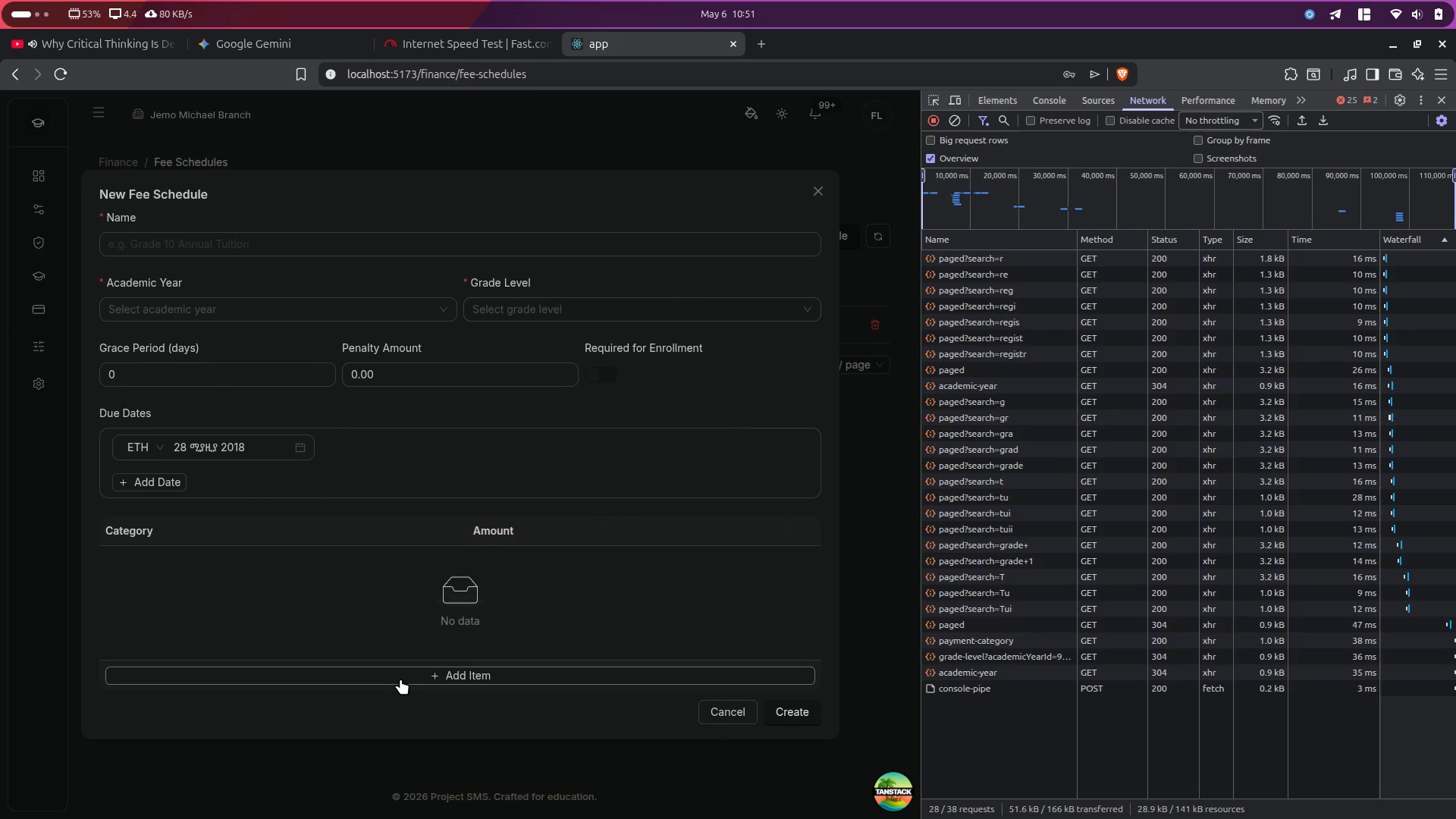 
left_click([232, 604])
 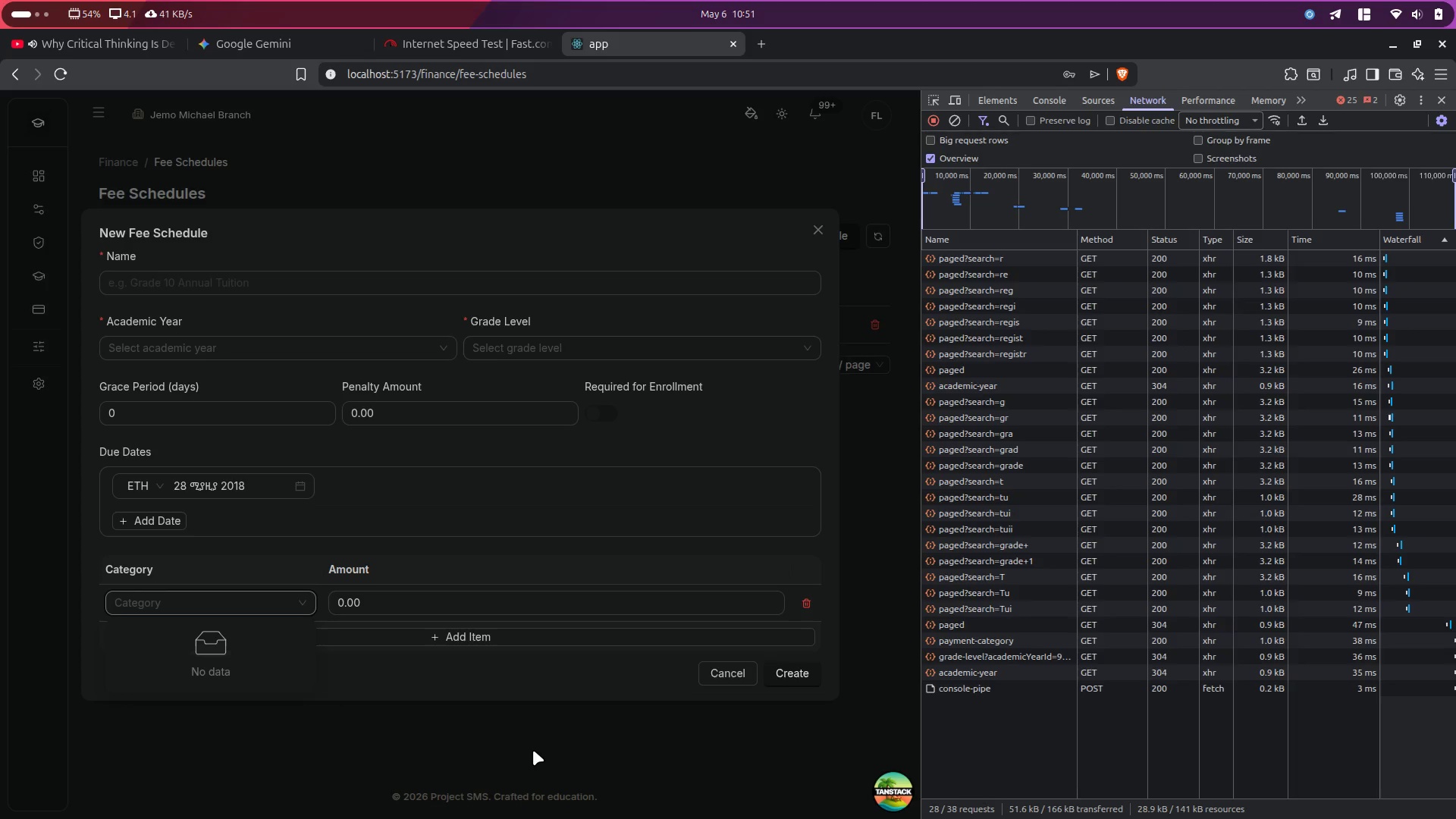 
left_click([992, 644])
 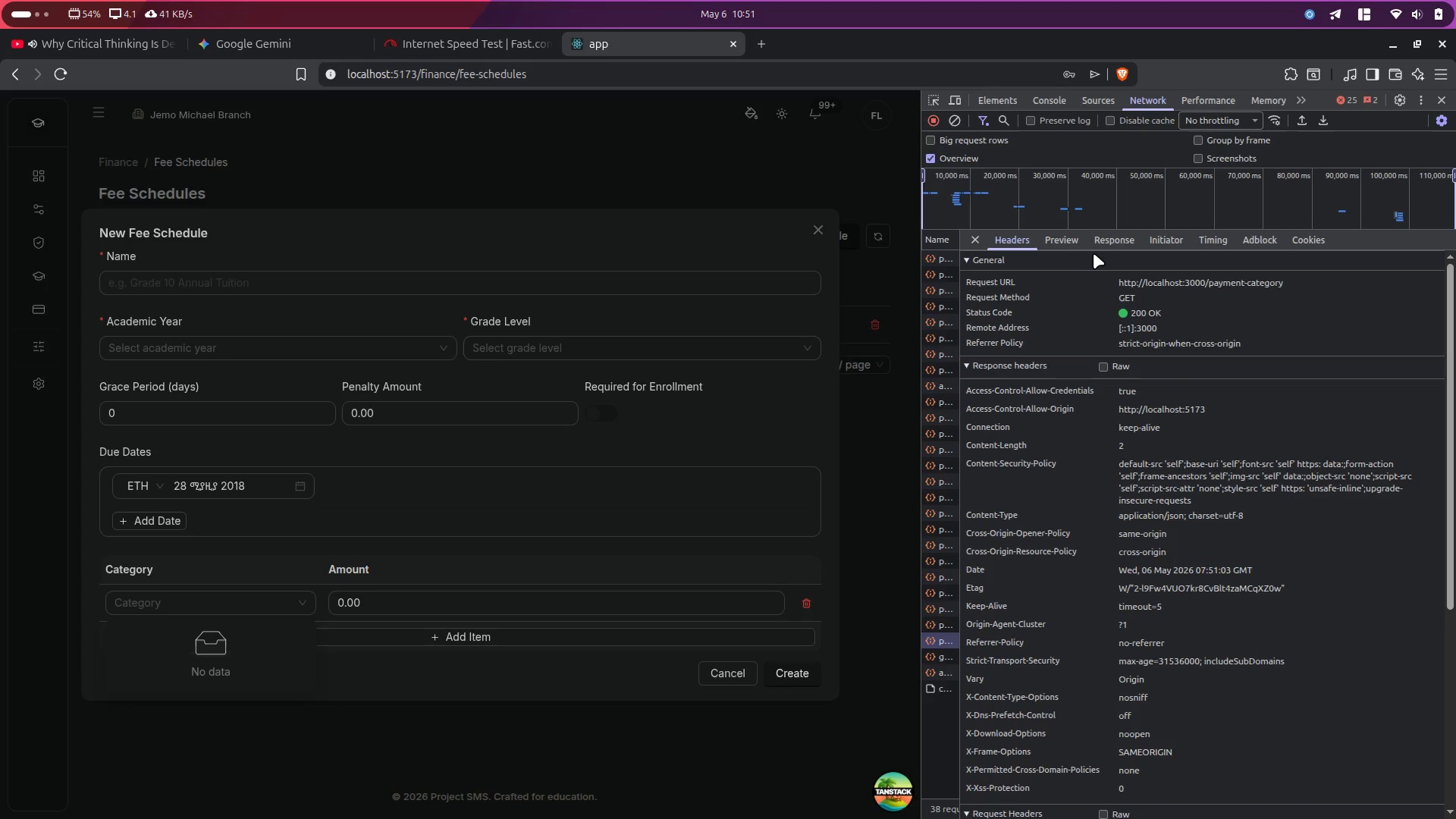 
left_click([1067, 241])
 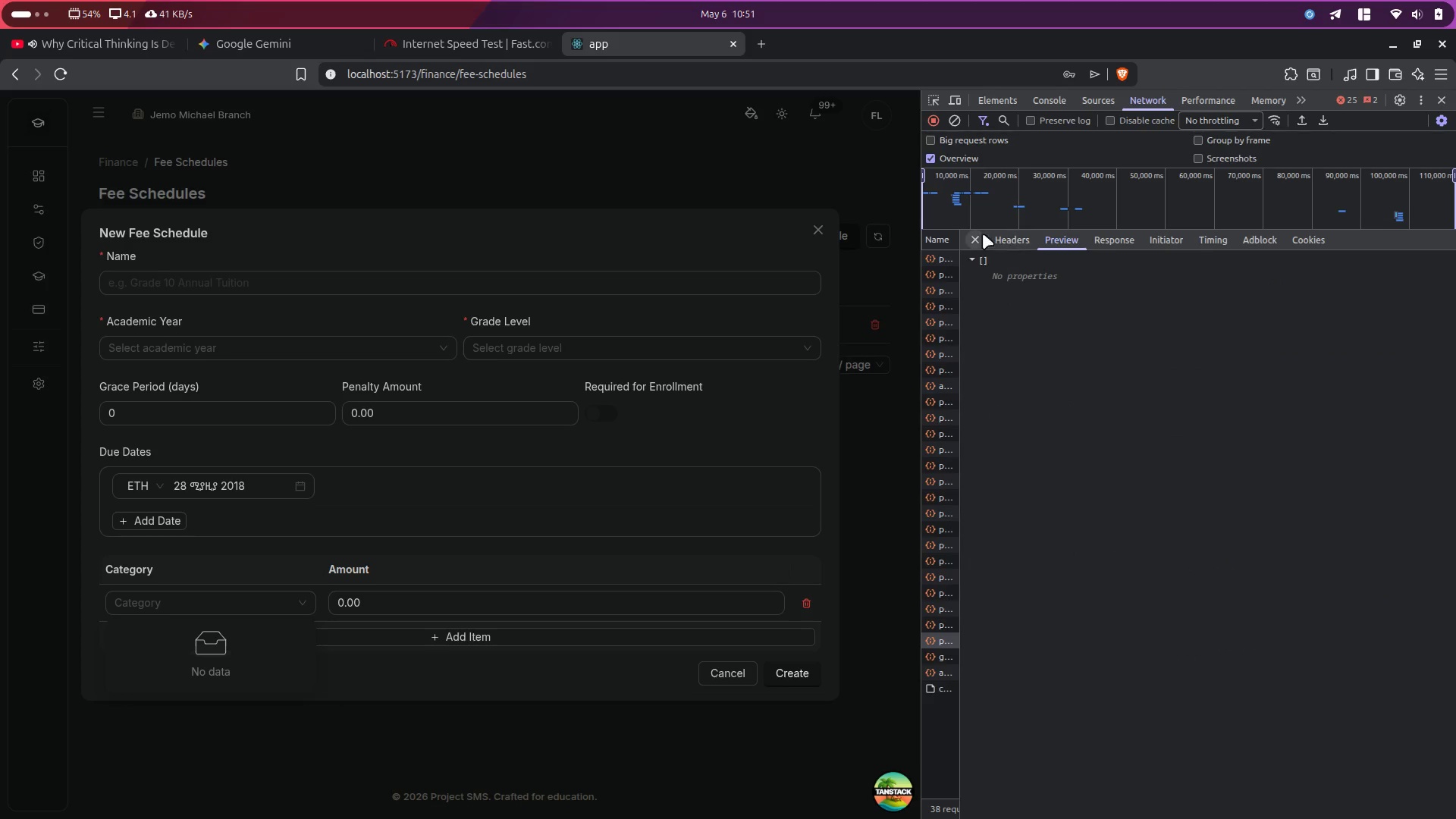 
left_click([969, 230])
 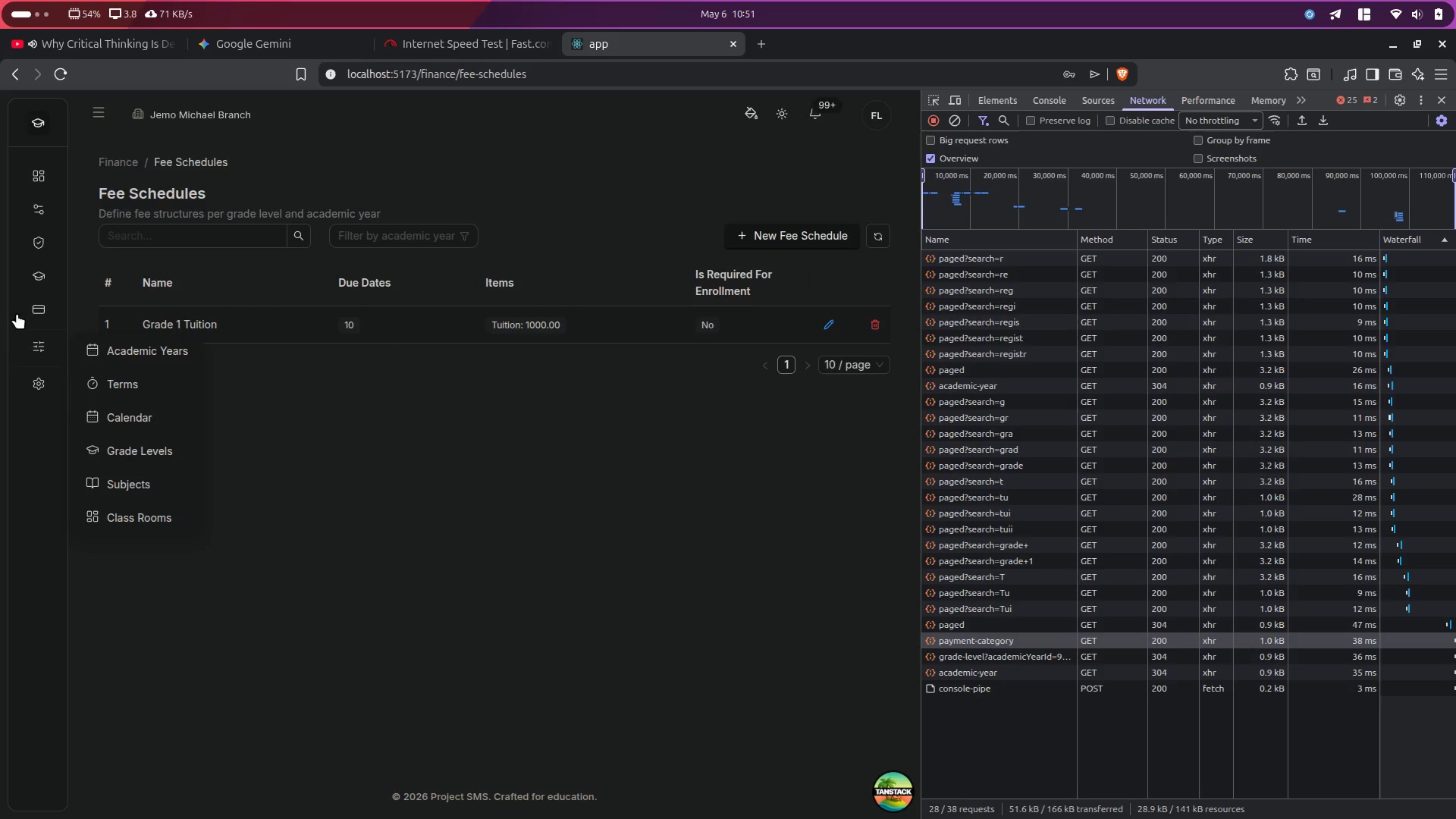 
wait(5.31)
 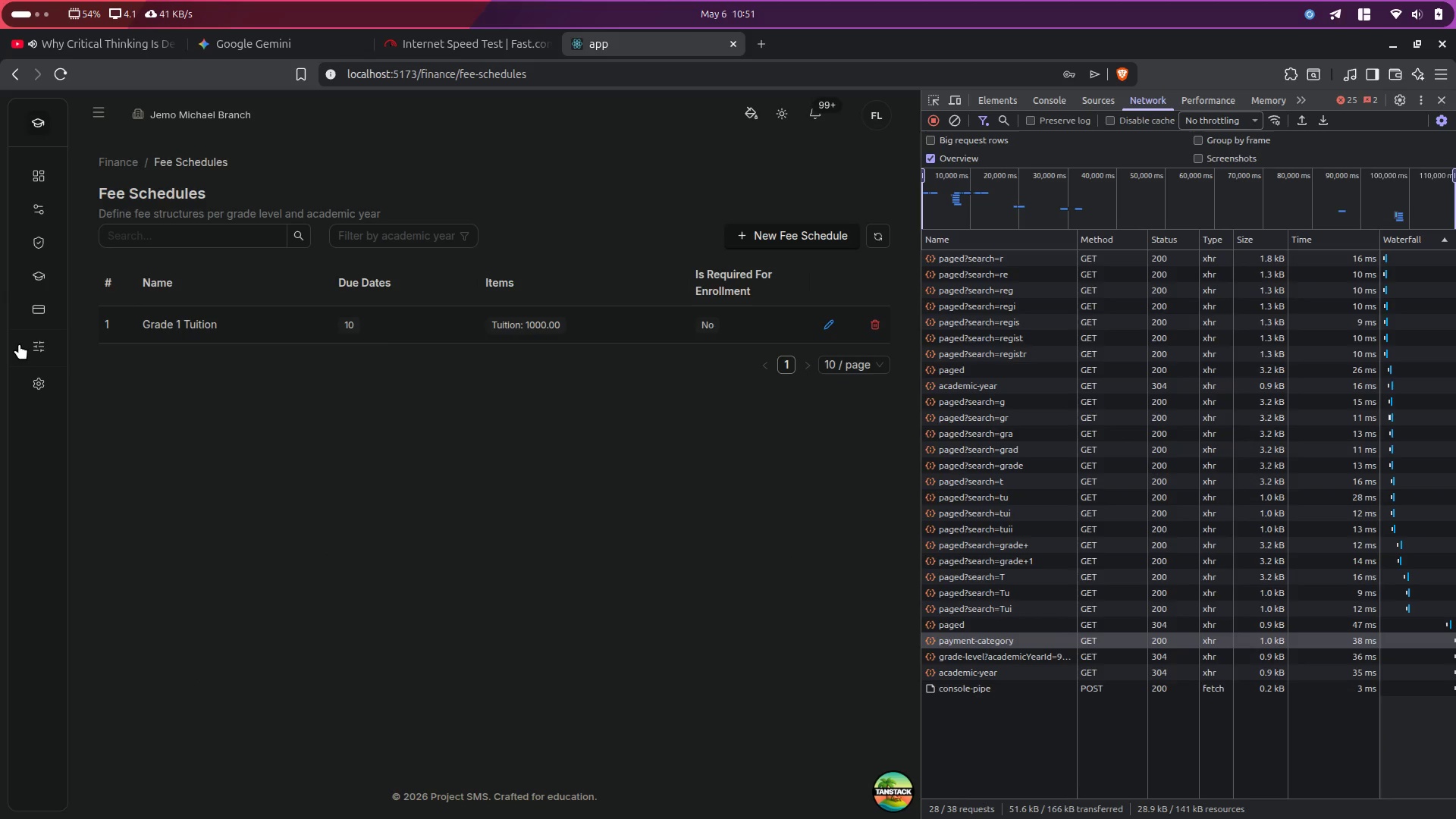 
left_click([120, 319])
 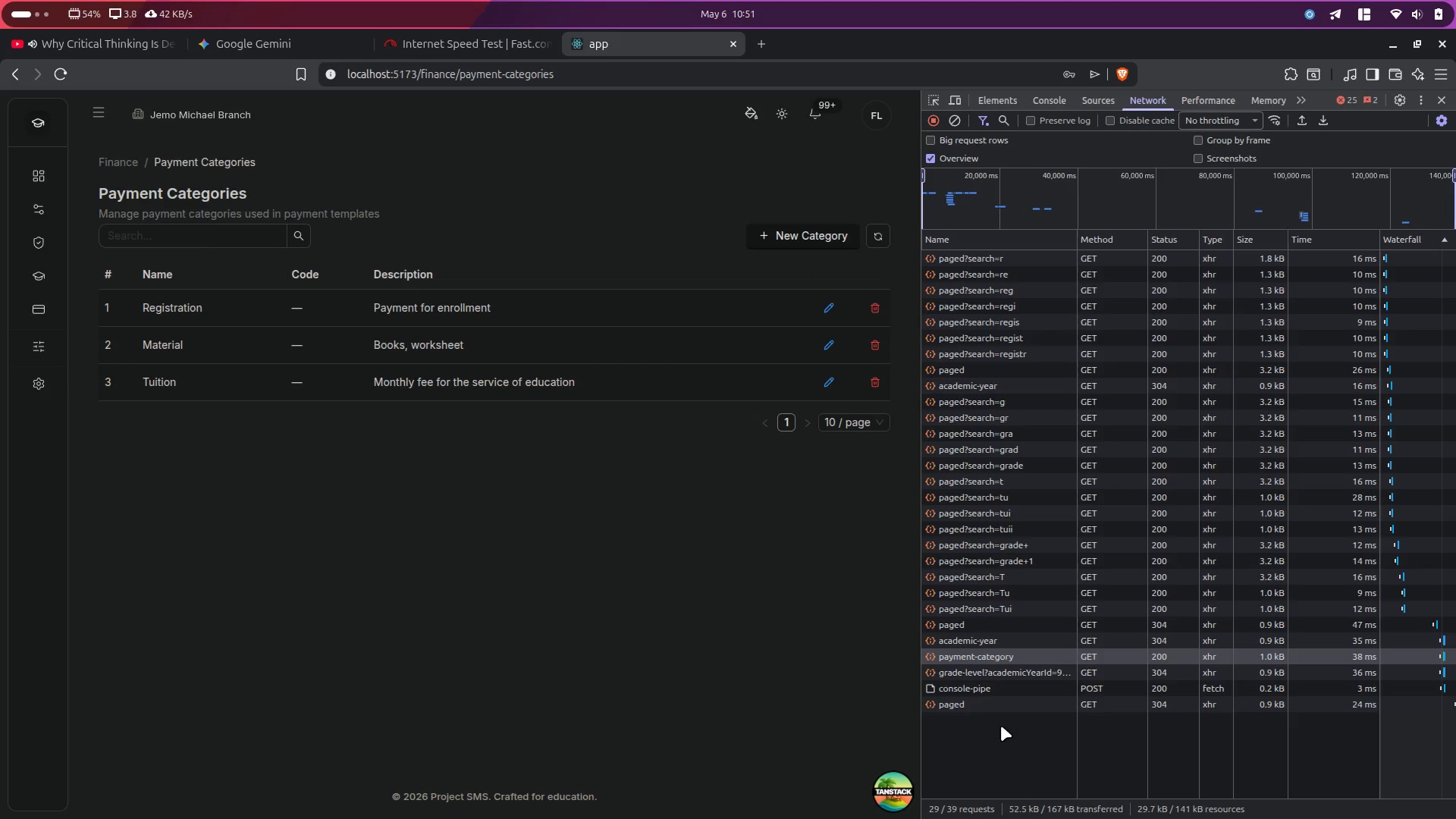 
left_click([889, 237])
 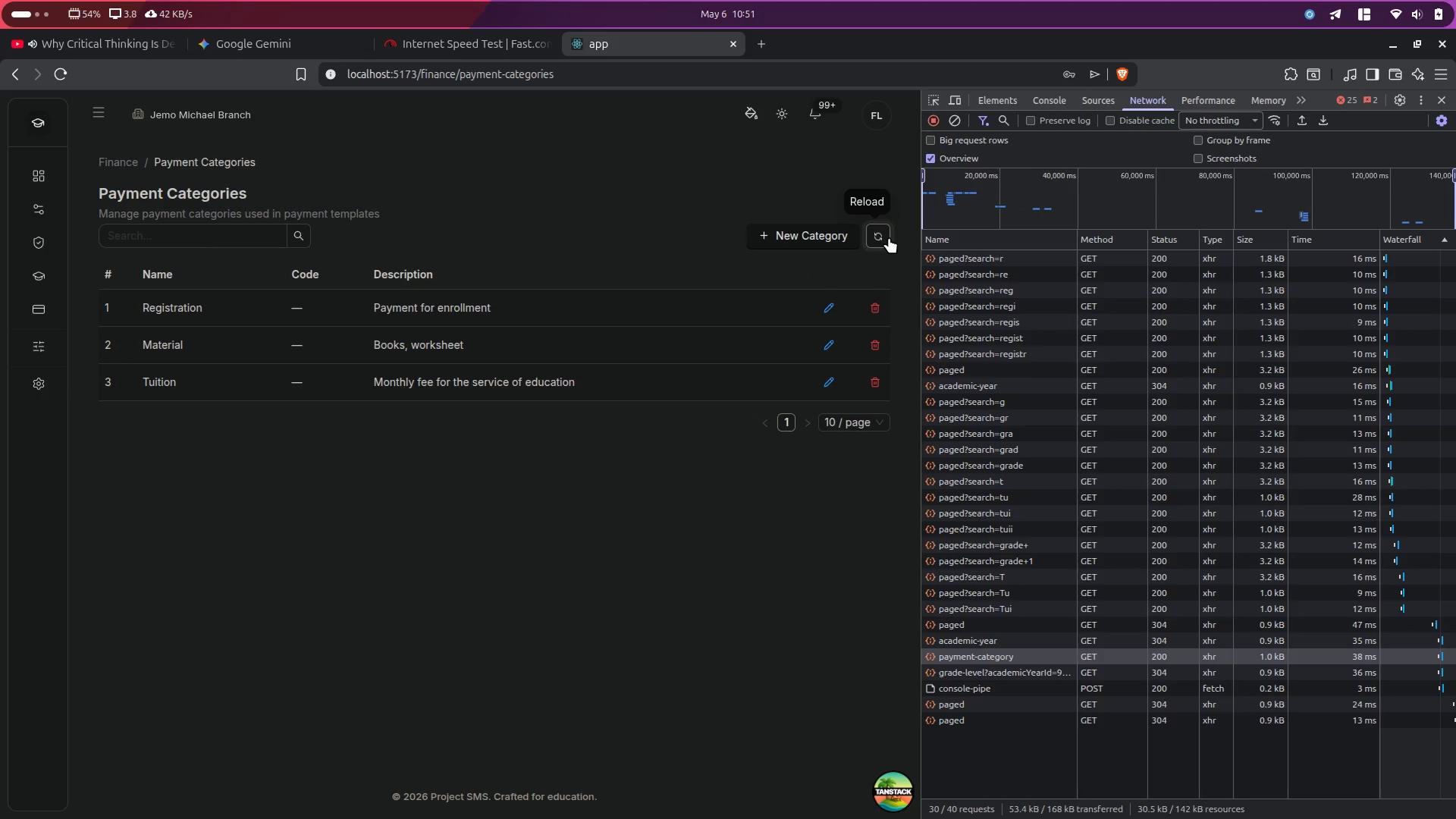 
left_click([889, 237])
 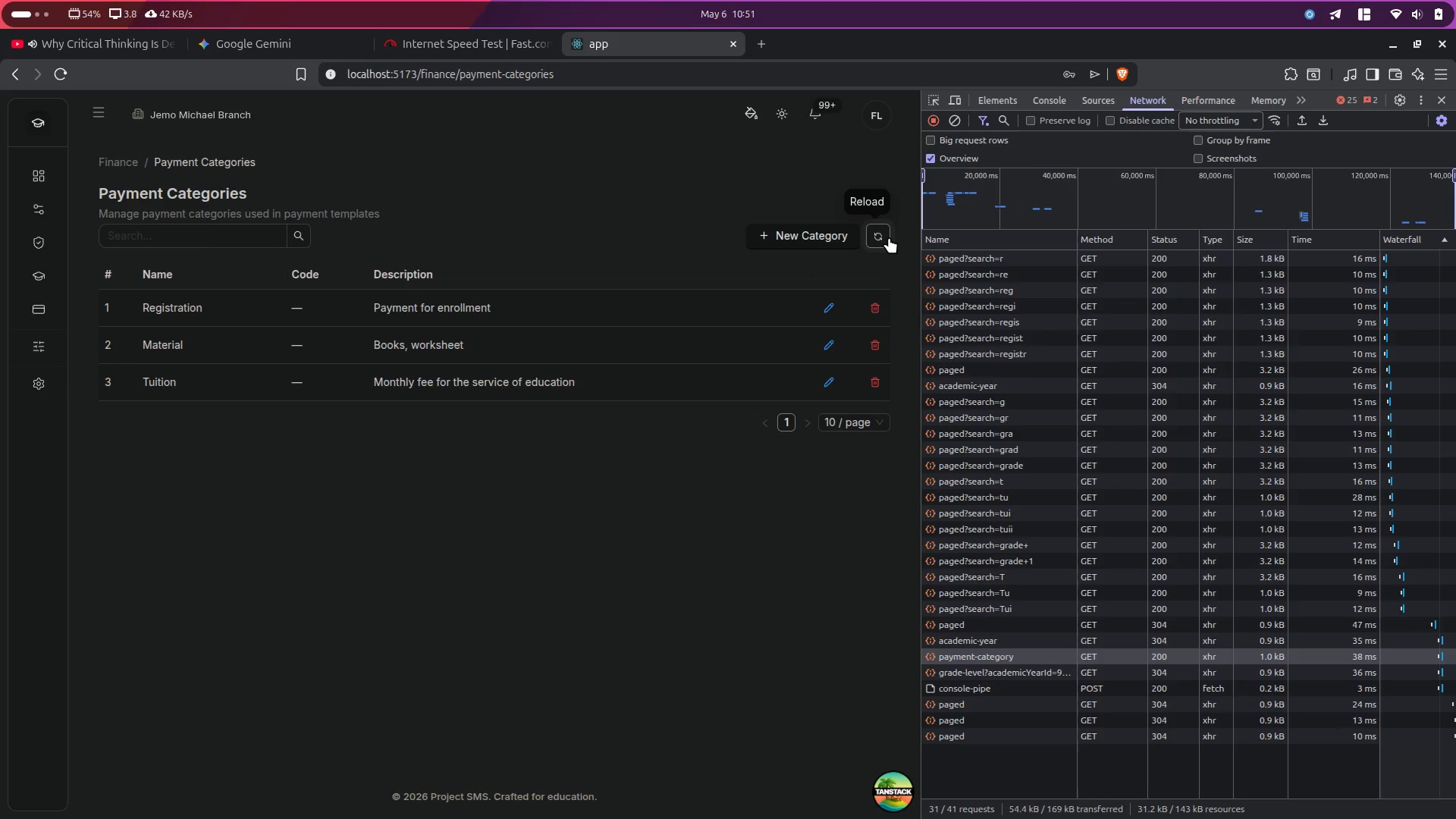 
key(Alt+Control+ArrowRight)
 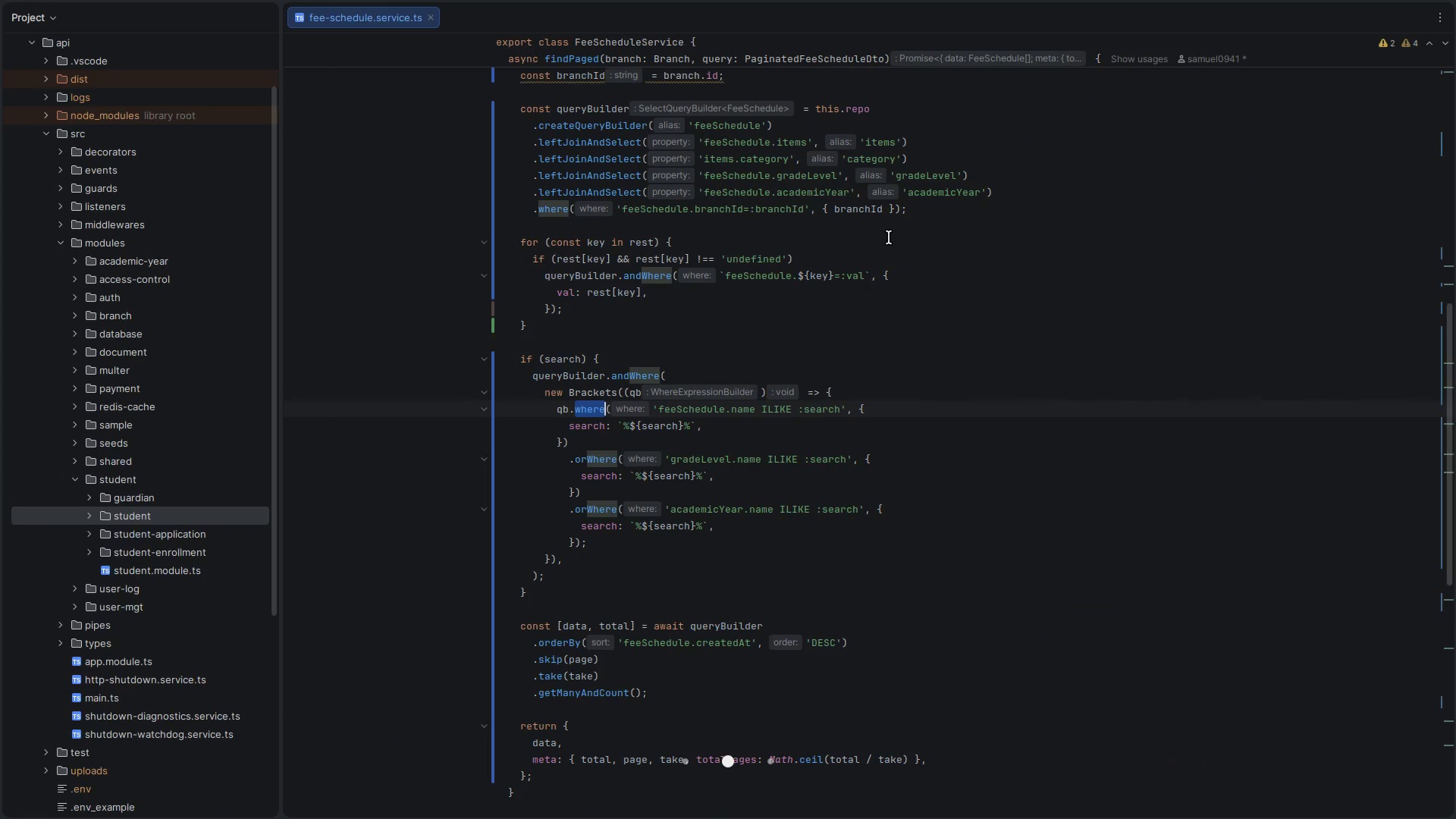 
key(Control+P)
 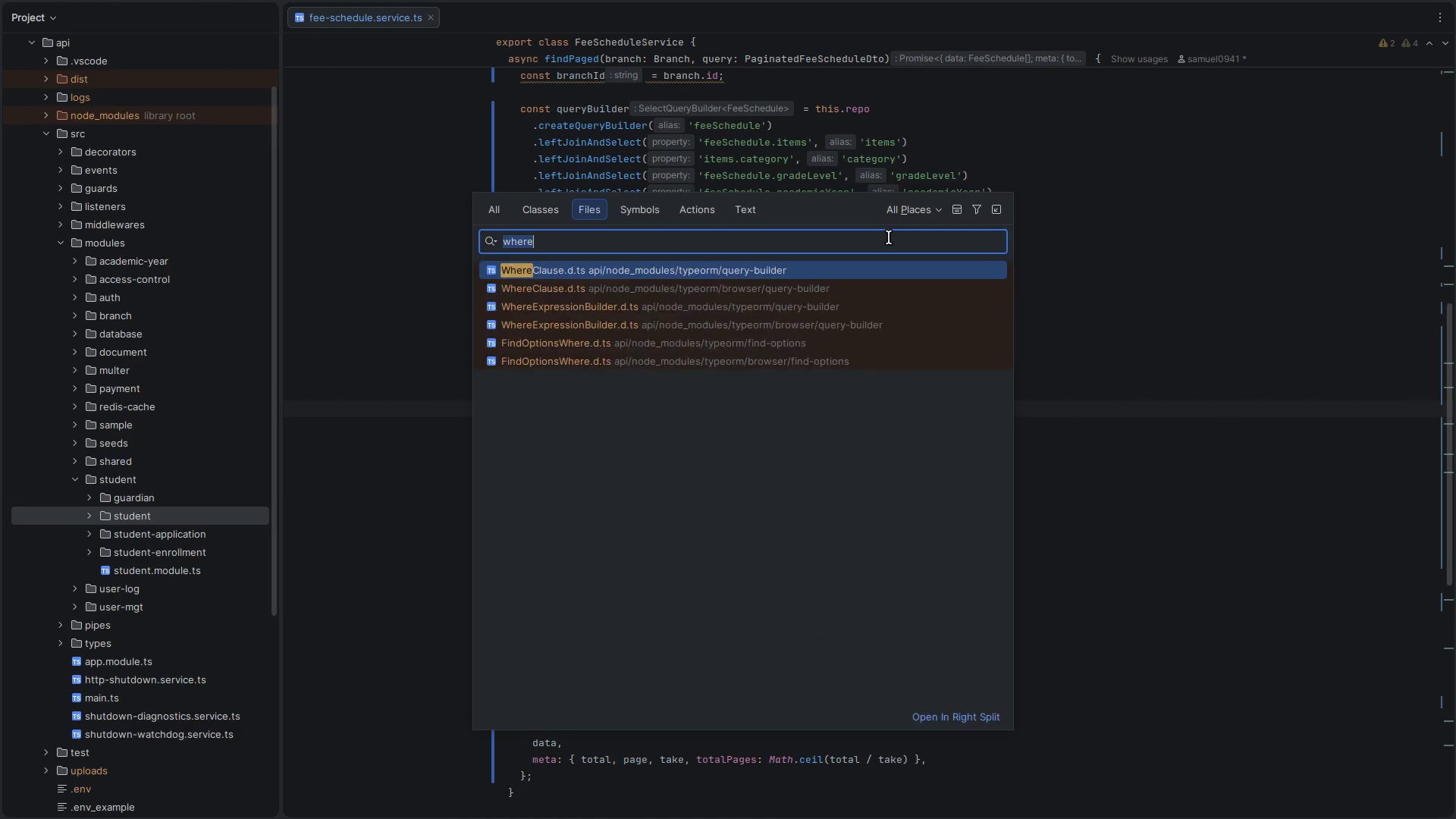 
type(paymecateg.ser)
 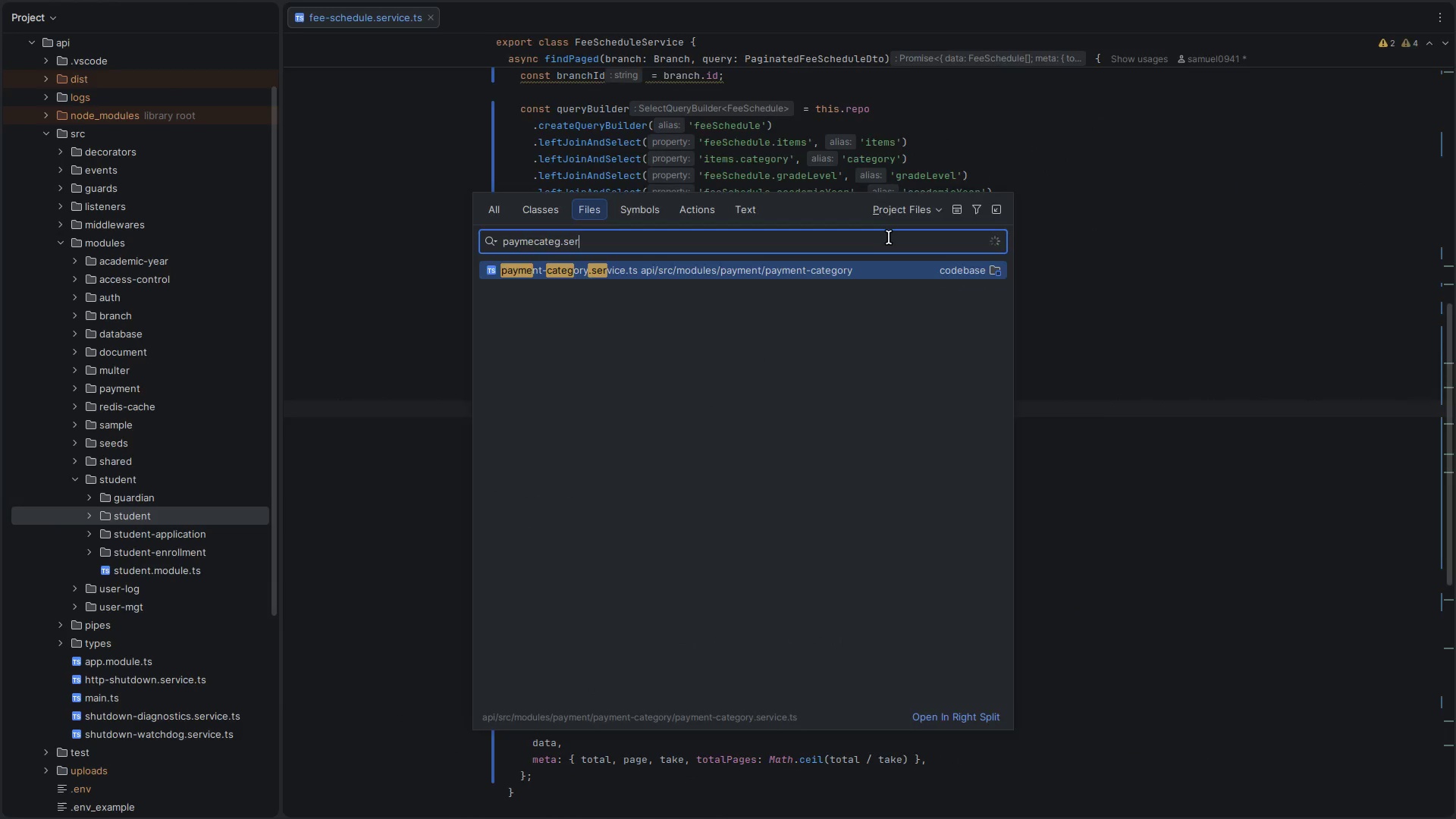 
key(Enter)
 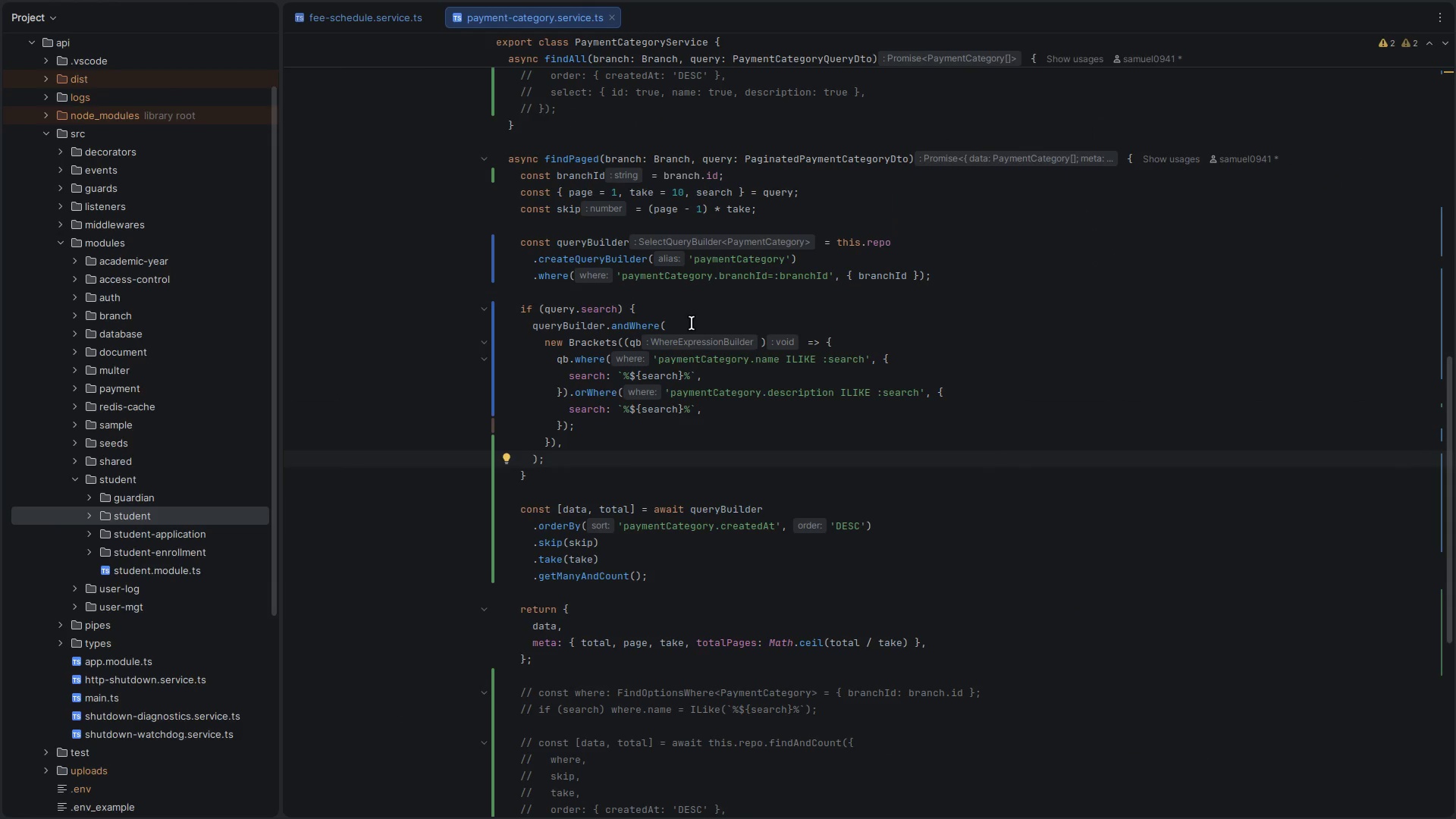 
scroll: coordinate [618, 512], scroll_direction: up, amount: 9.0
 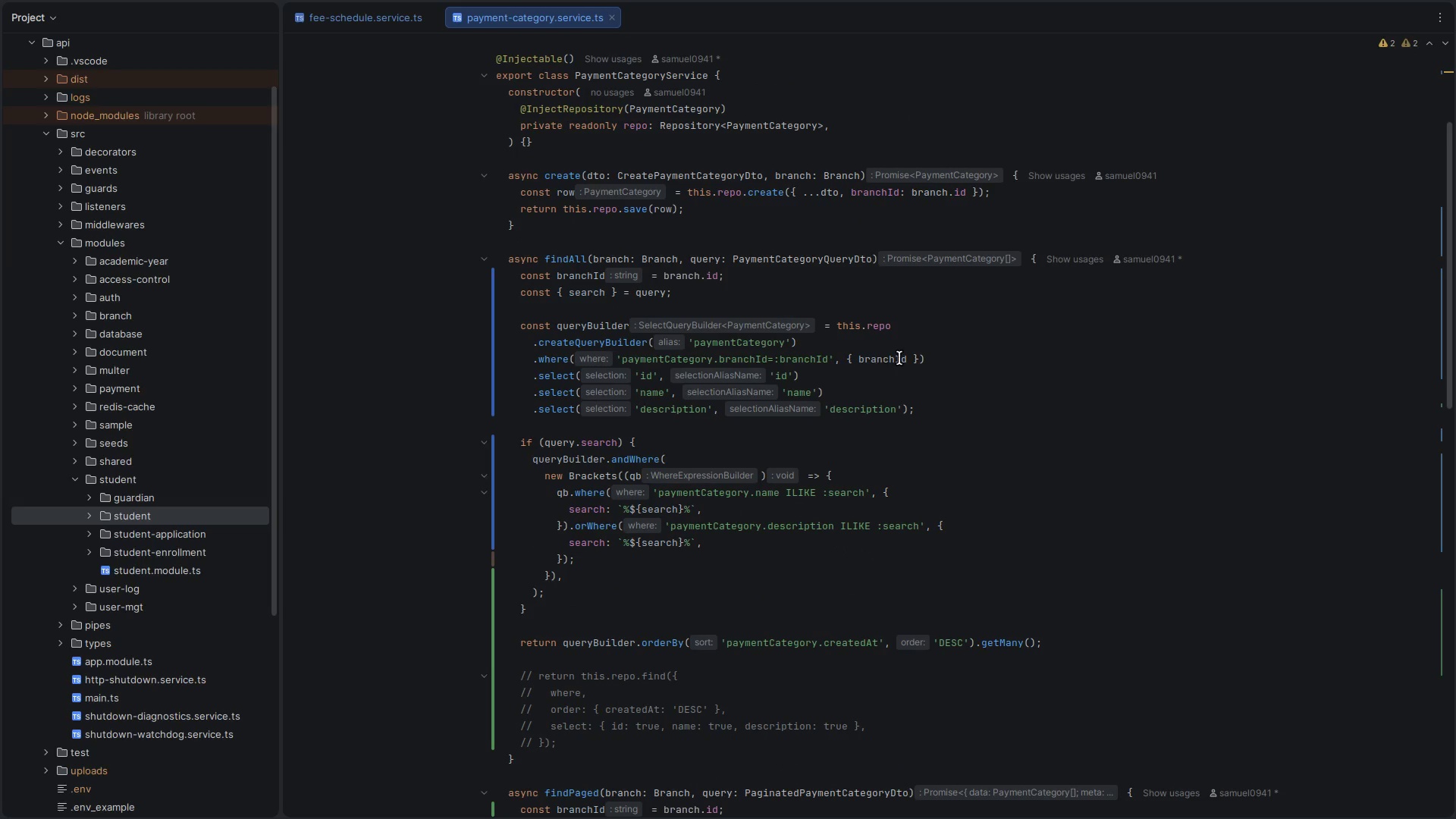 
left_click([937, 357])
 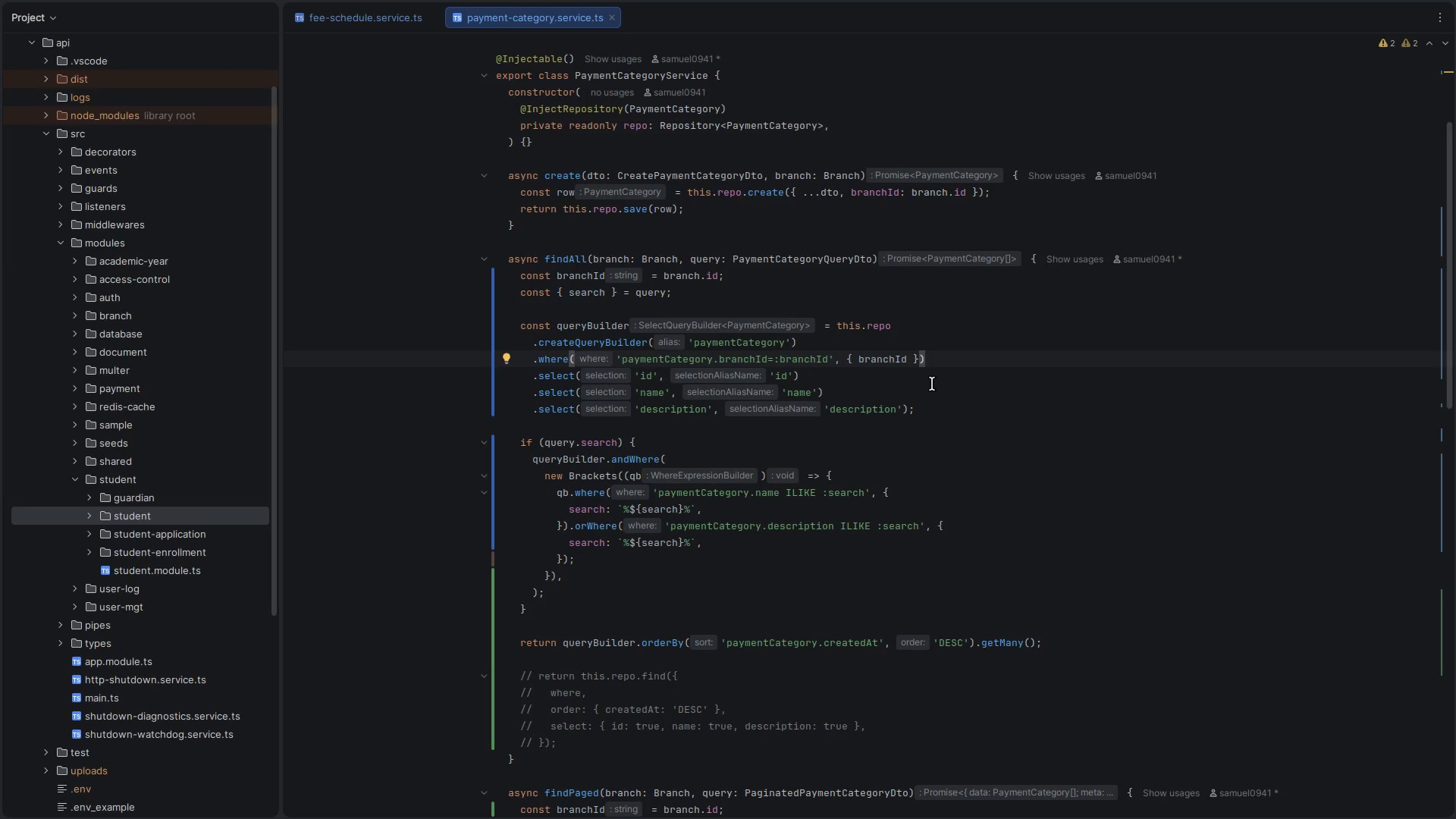 
left_click([930, 403])
 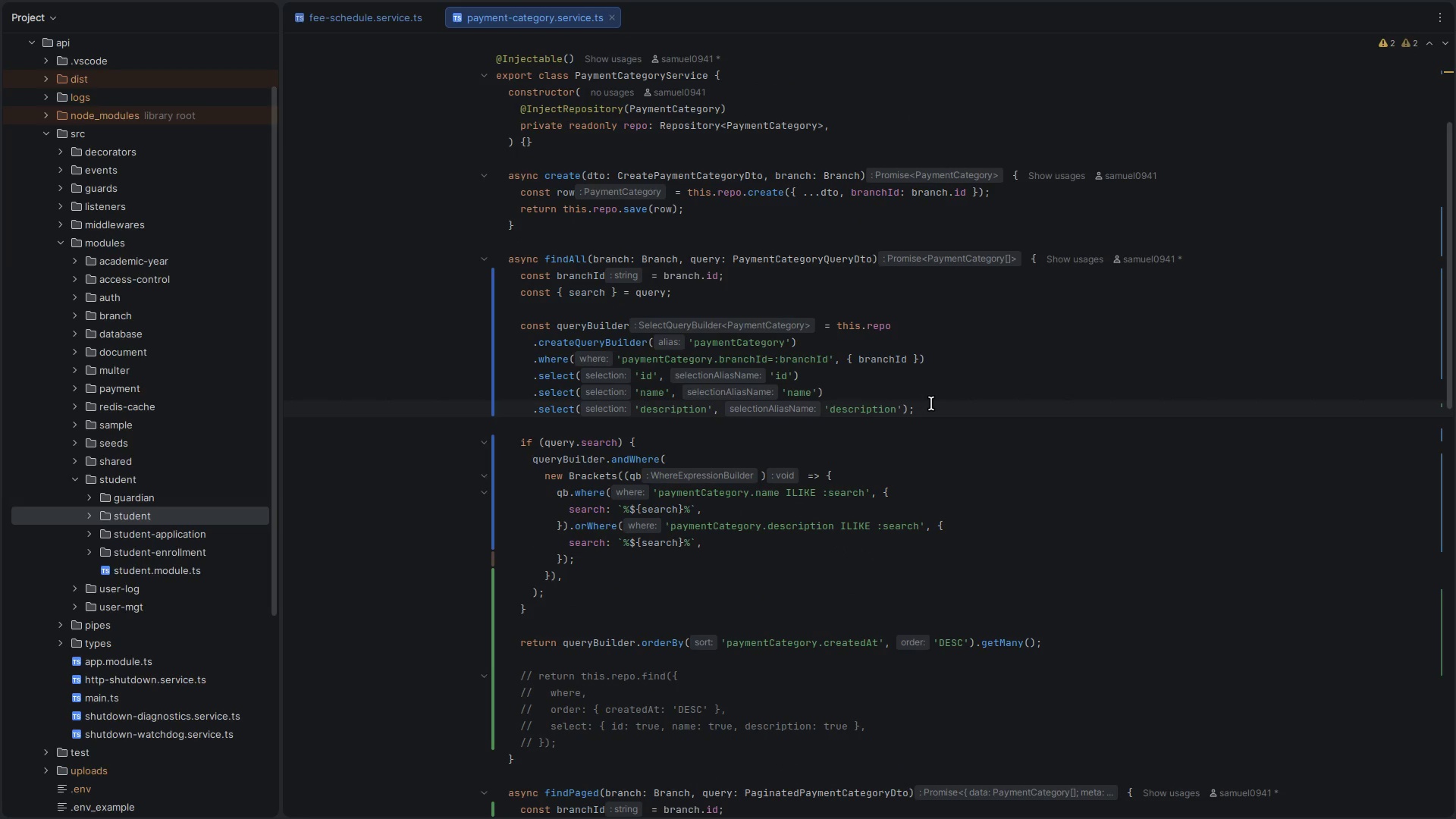 
key(Shift+ArrowUp)
 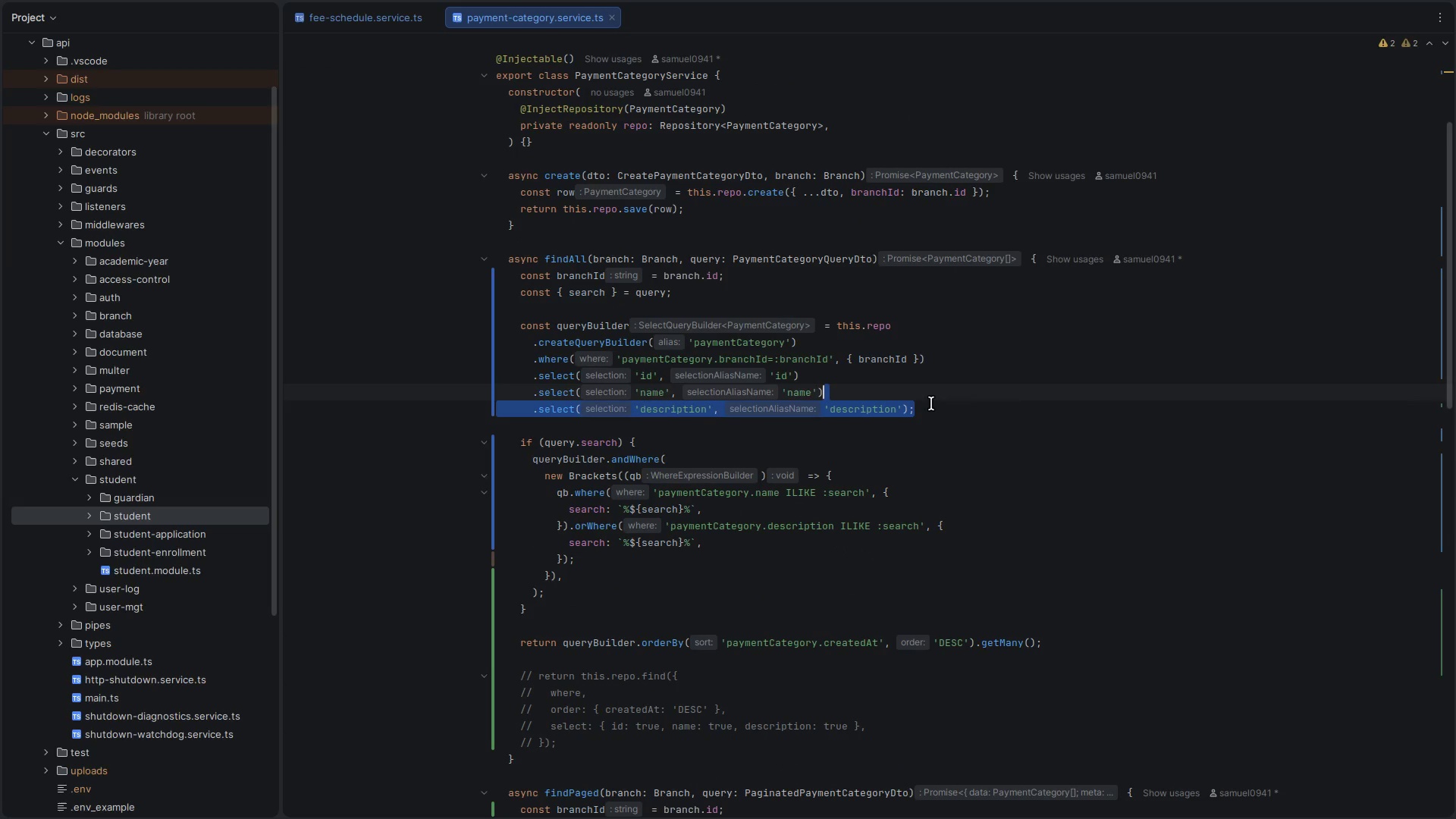 
key(Shift+ArrowUp)
 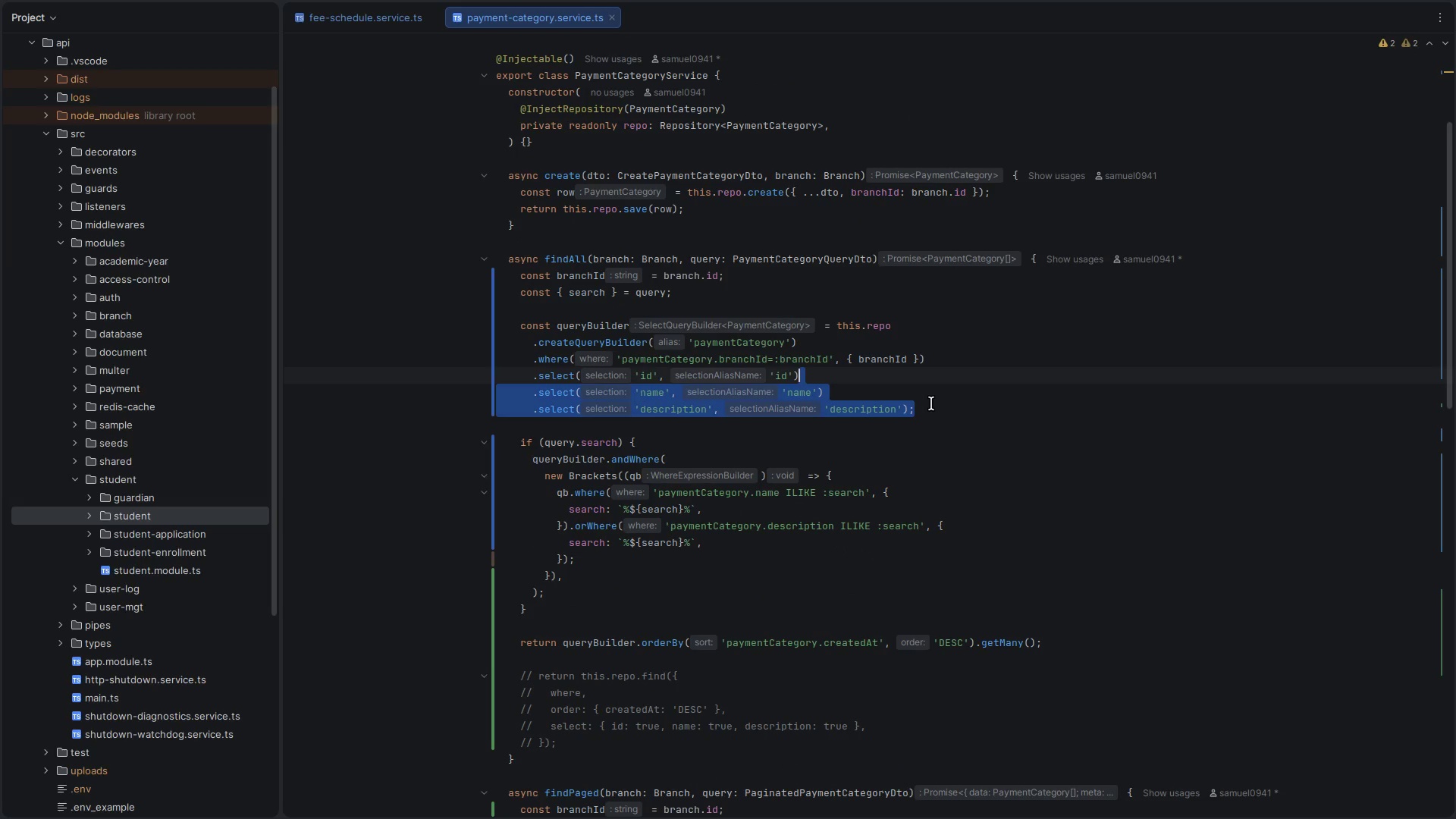 
key(Control+Slash)
 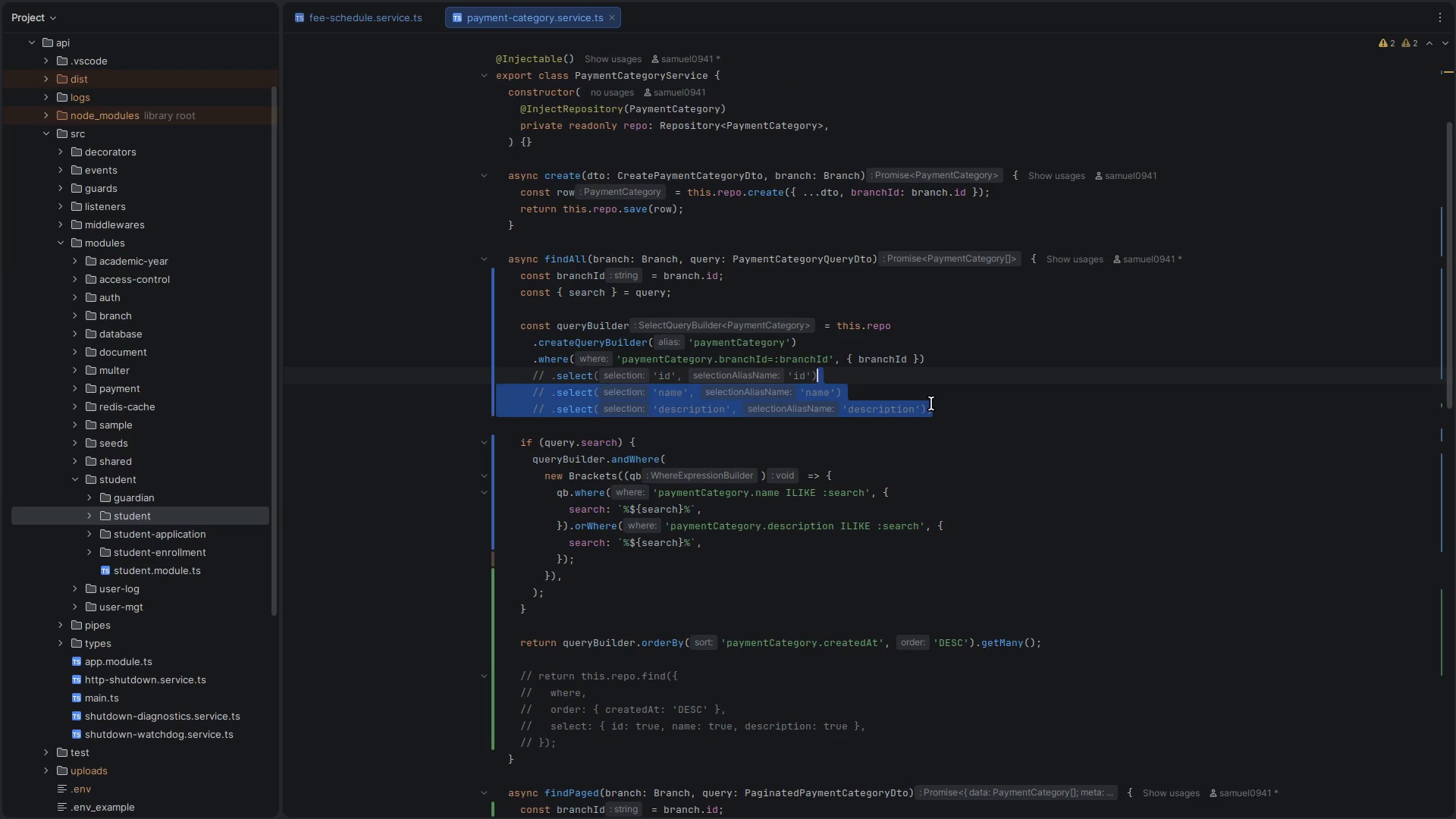 
key(Control+S)
 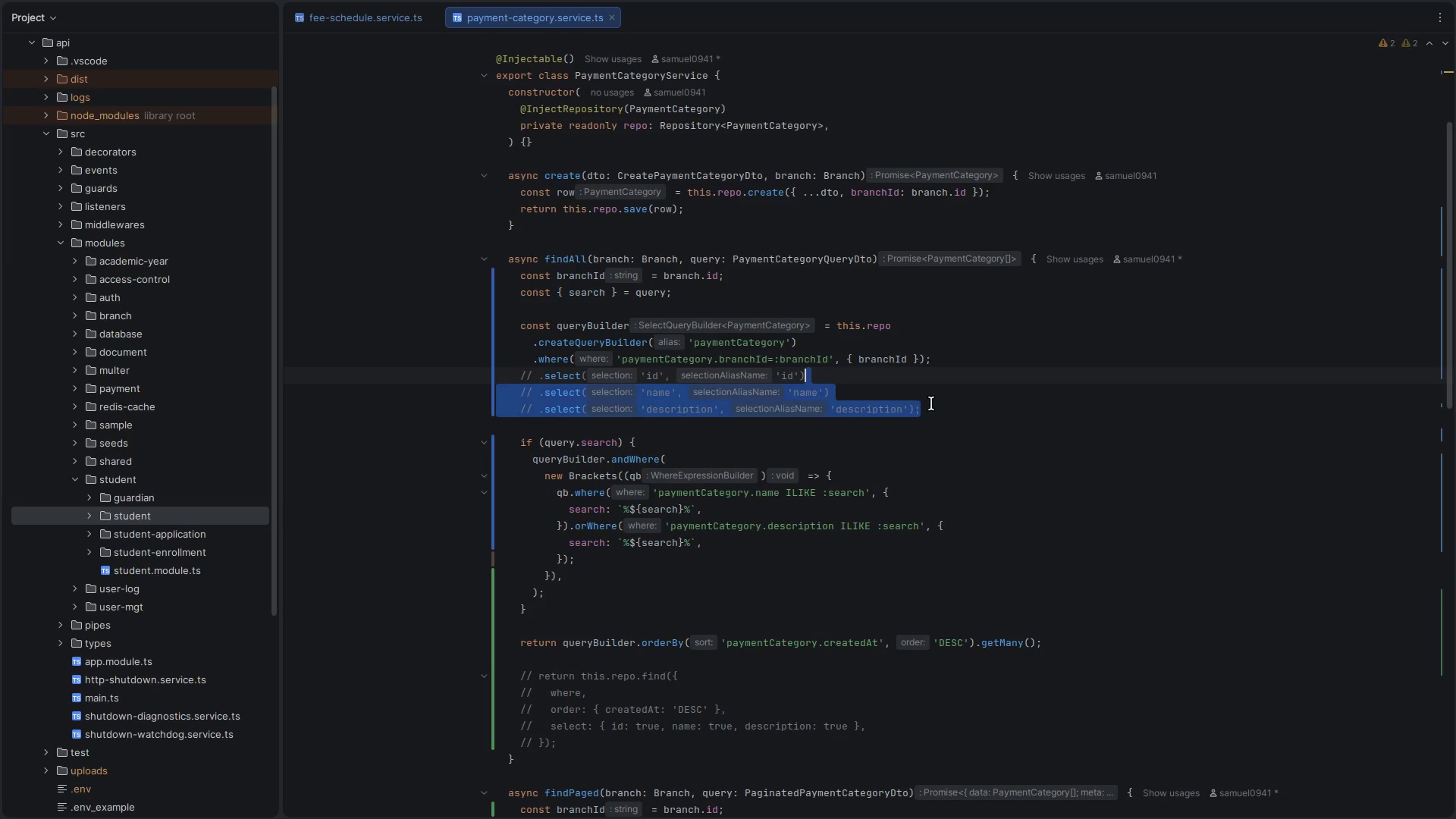 
key(Alt+Control+ArrowLeft)
 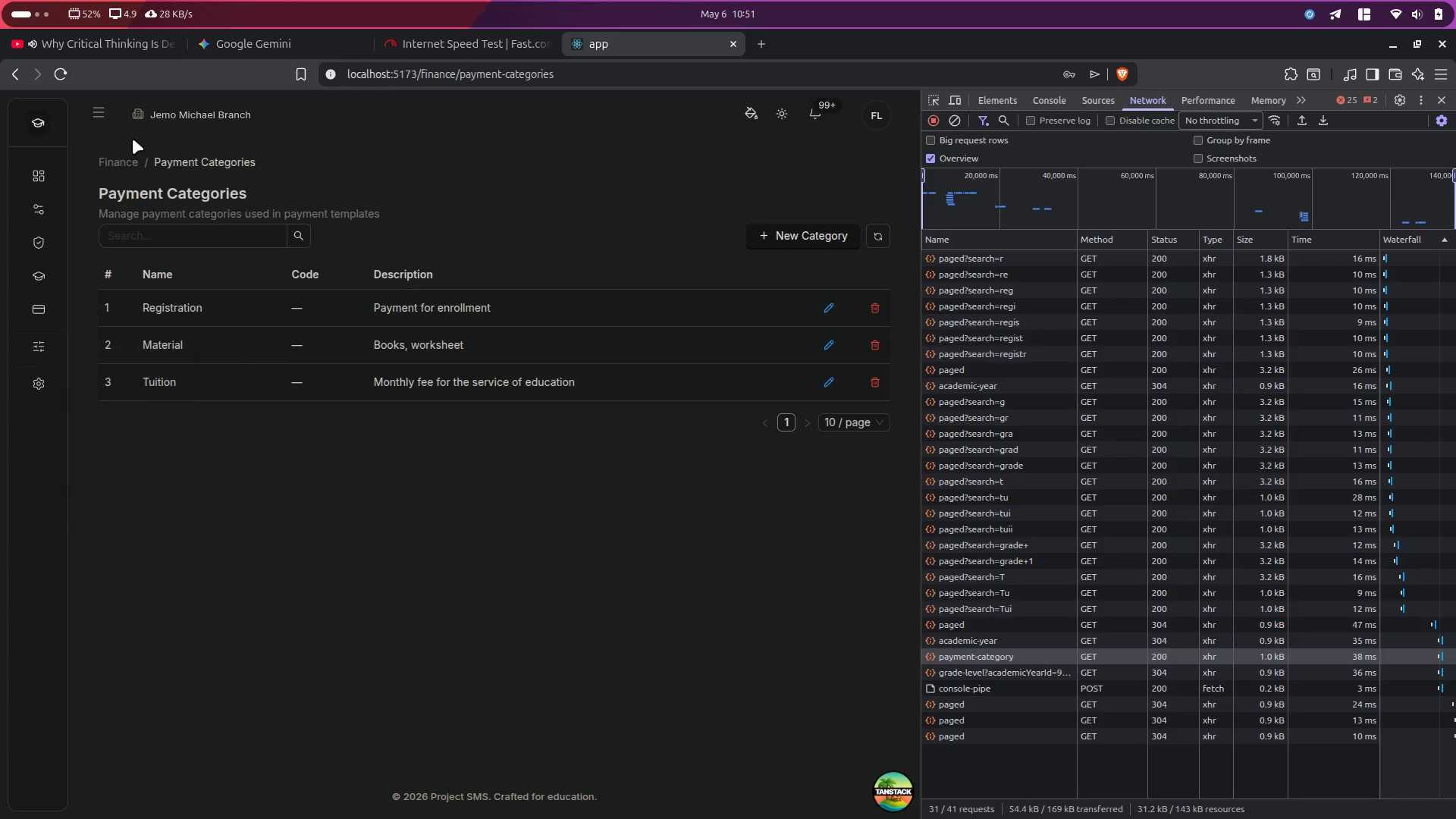 
left_click([8, 66])
 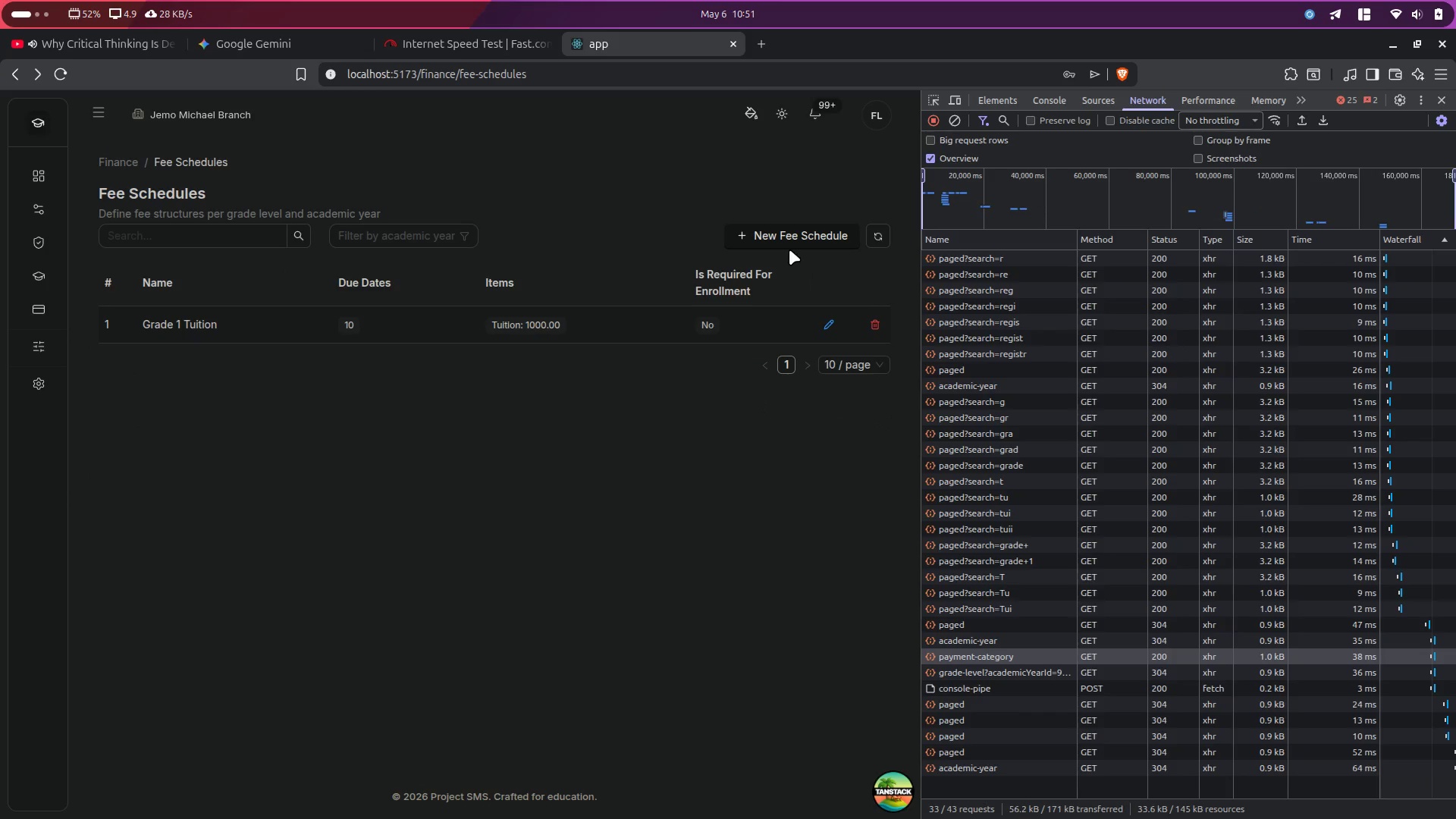 
left_click([795, 233])
 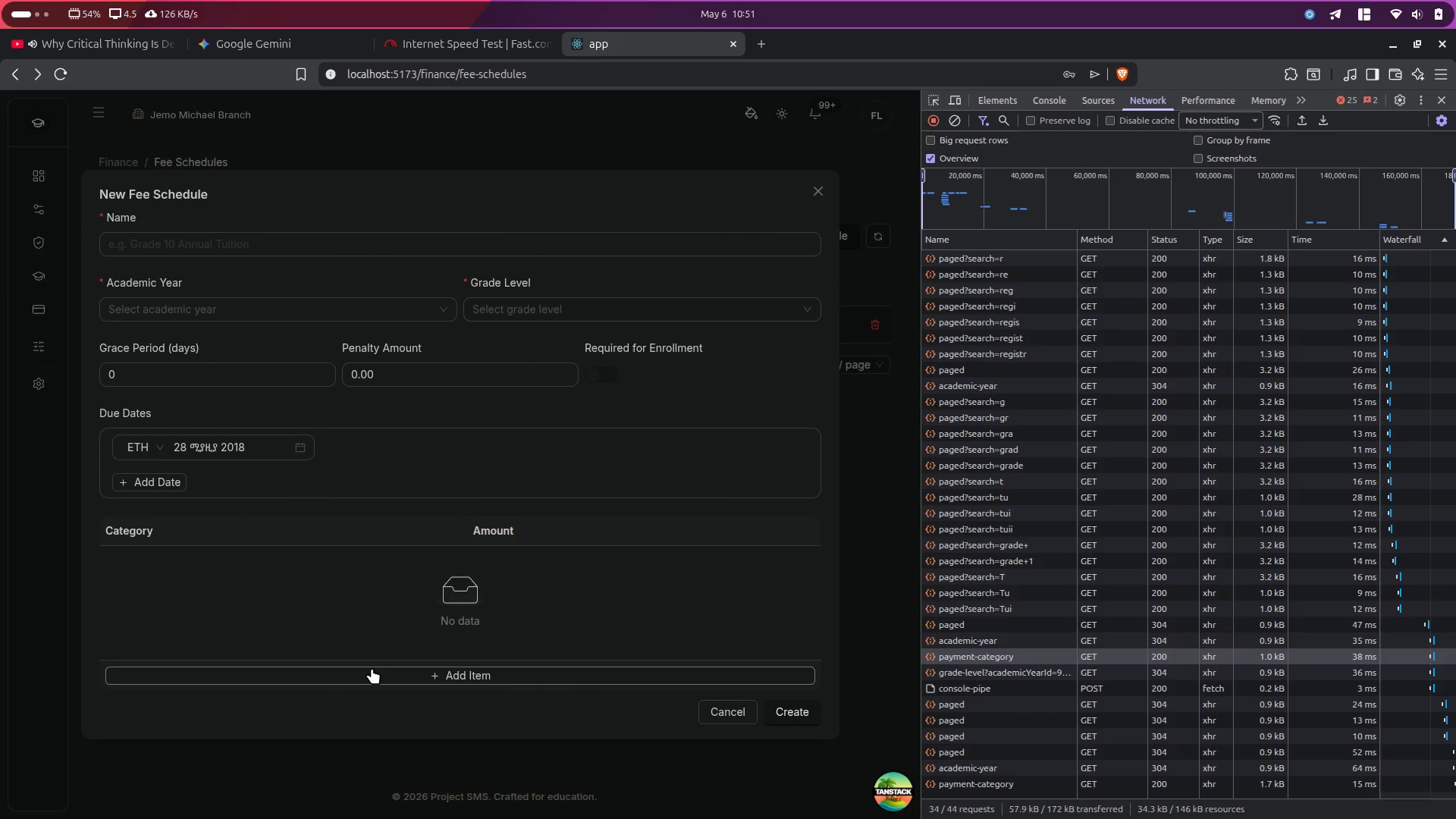 
left_click([312, 670])
 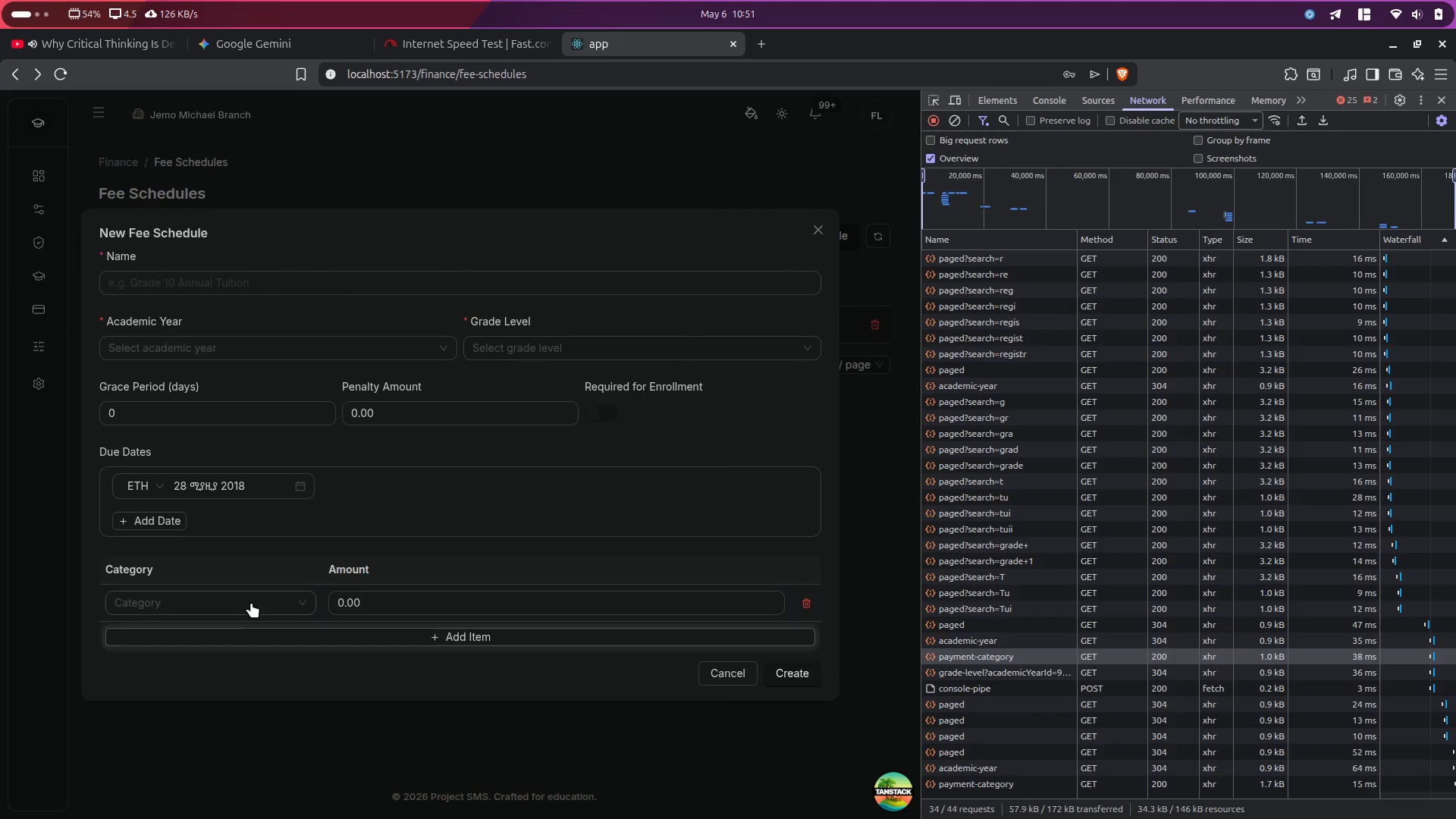 
left_click([248, 598])
 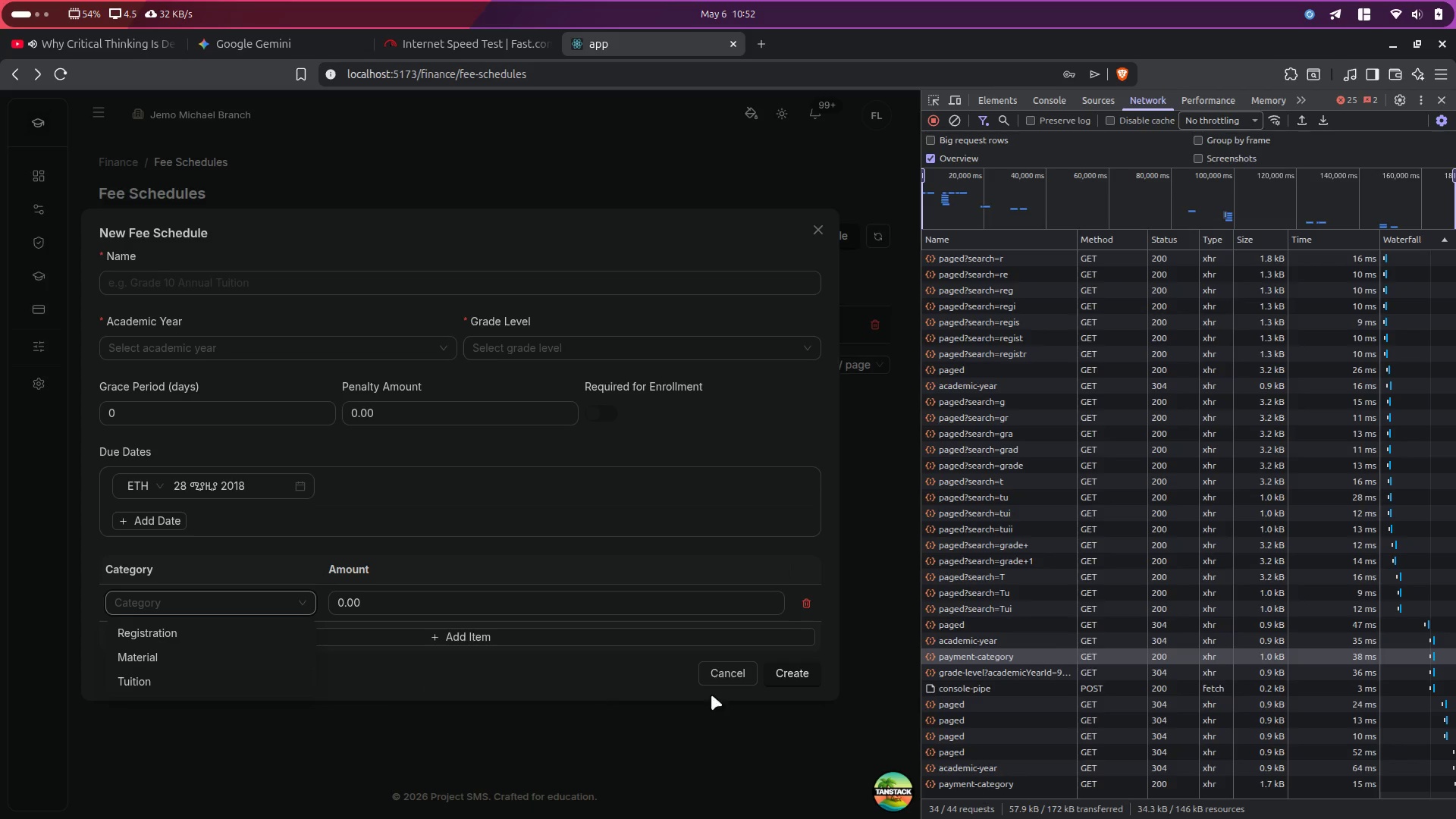 
left_click([992, 781])
 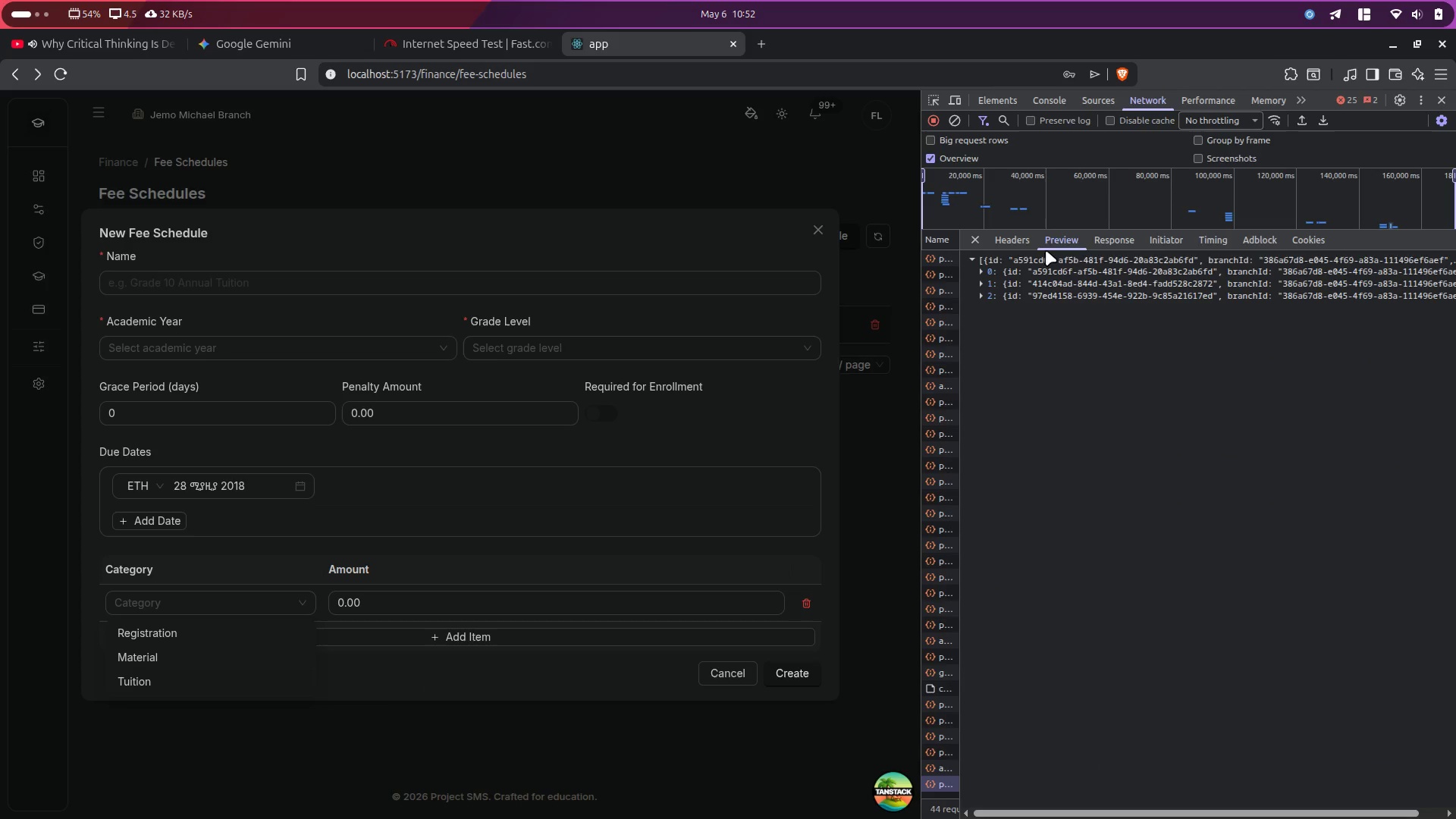 
left_click([979, 269])
 